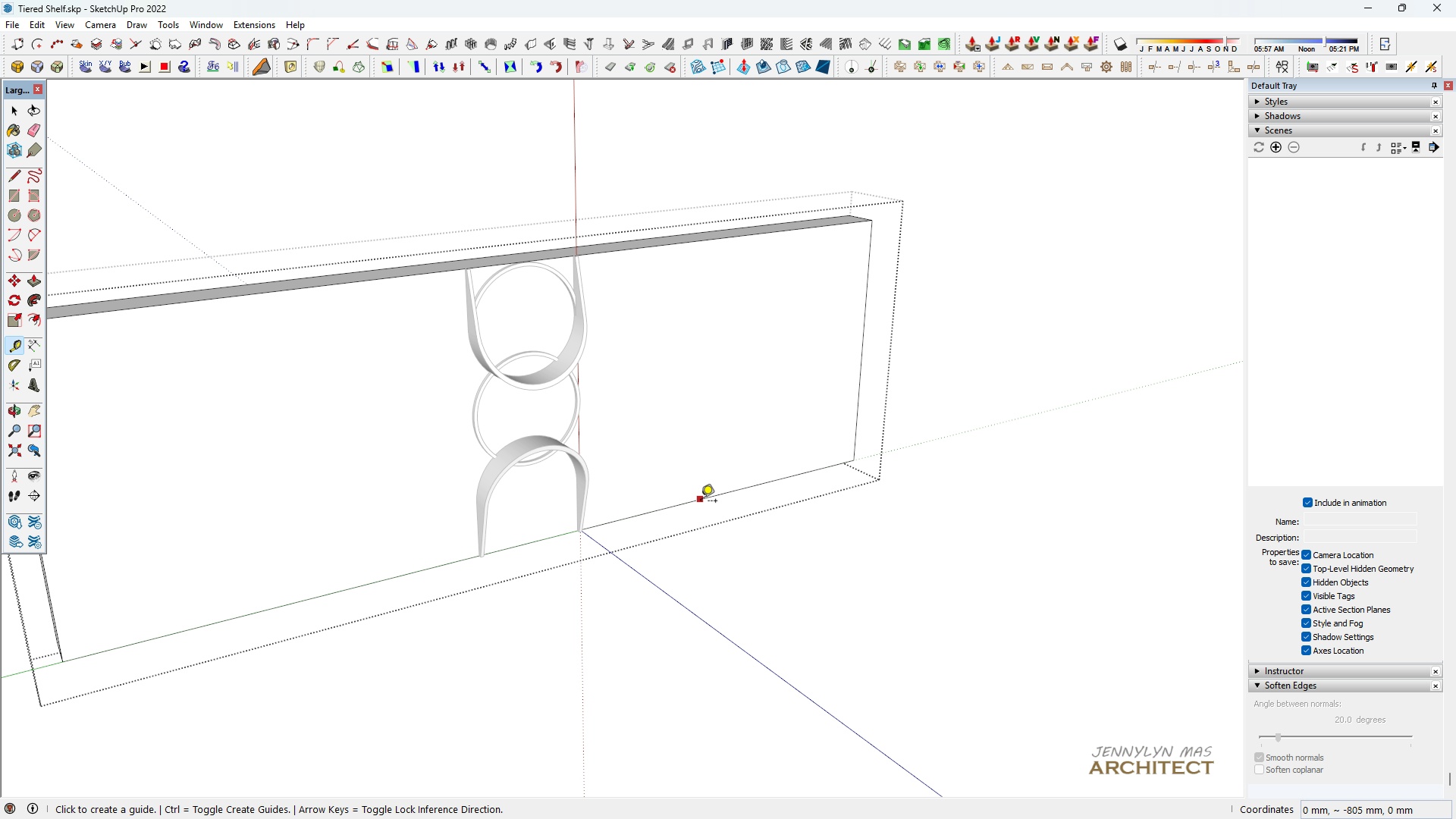 
left_click([701, 502])
 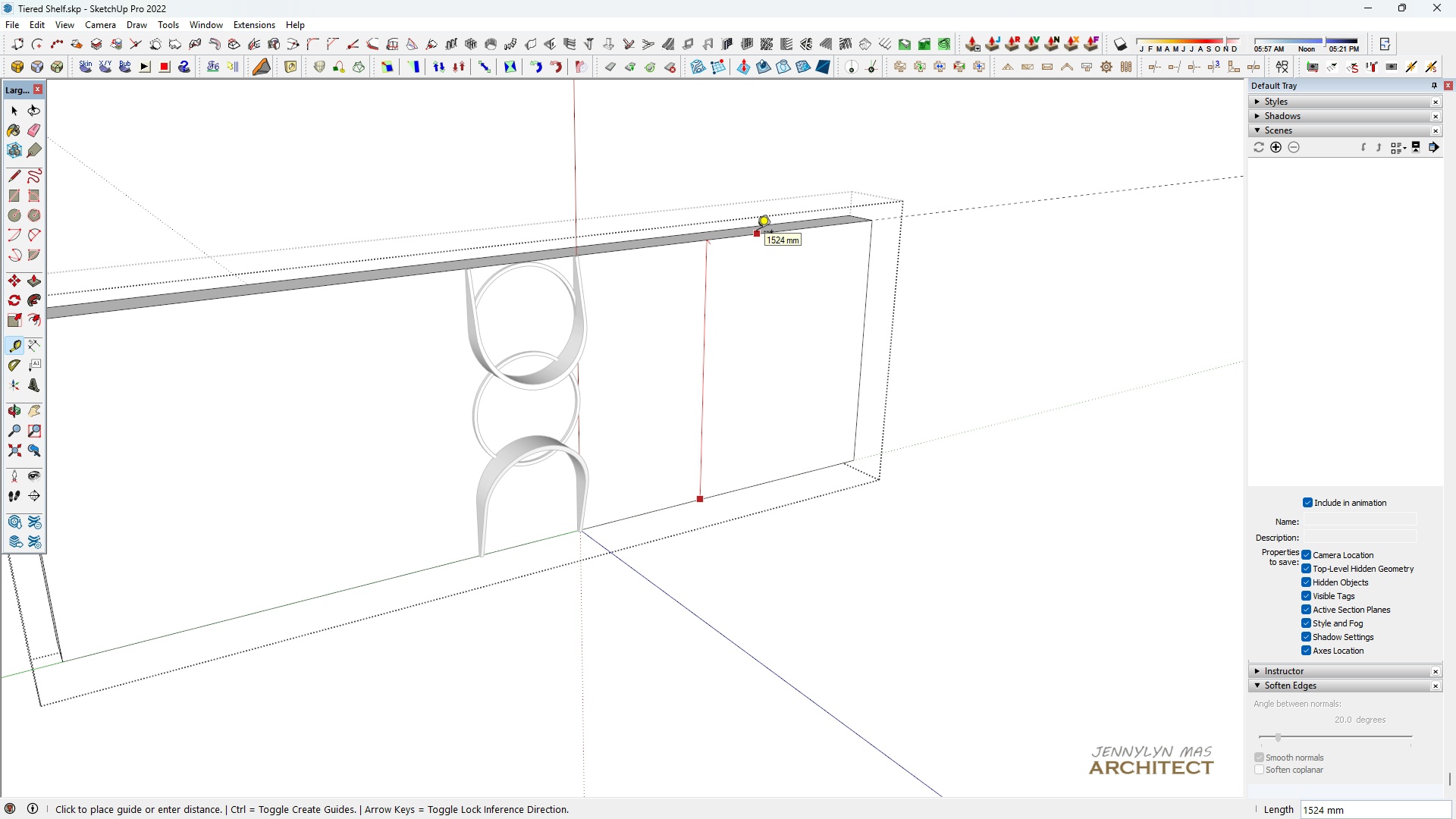 
type( t3200)
 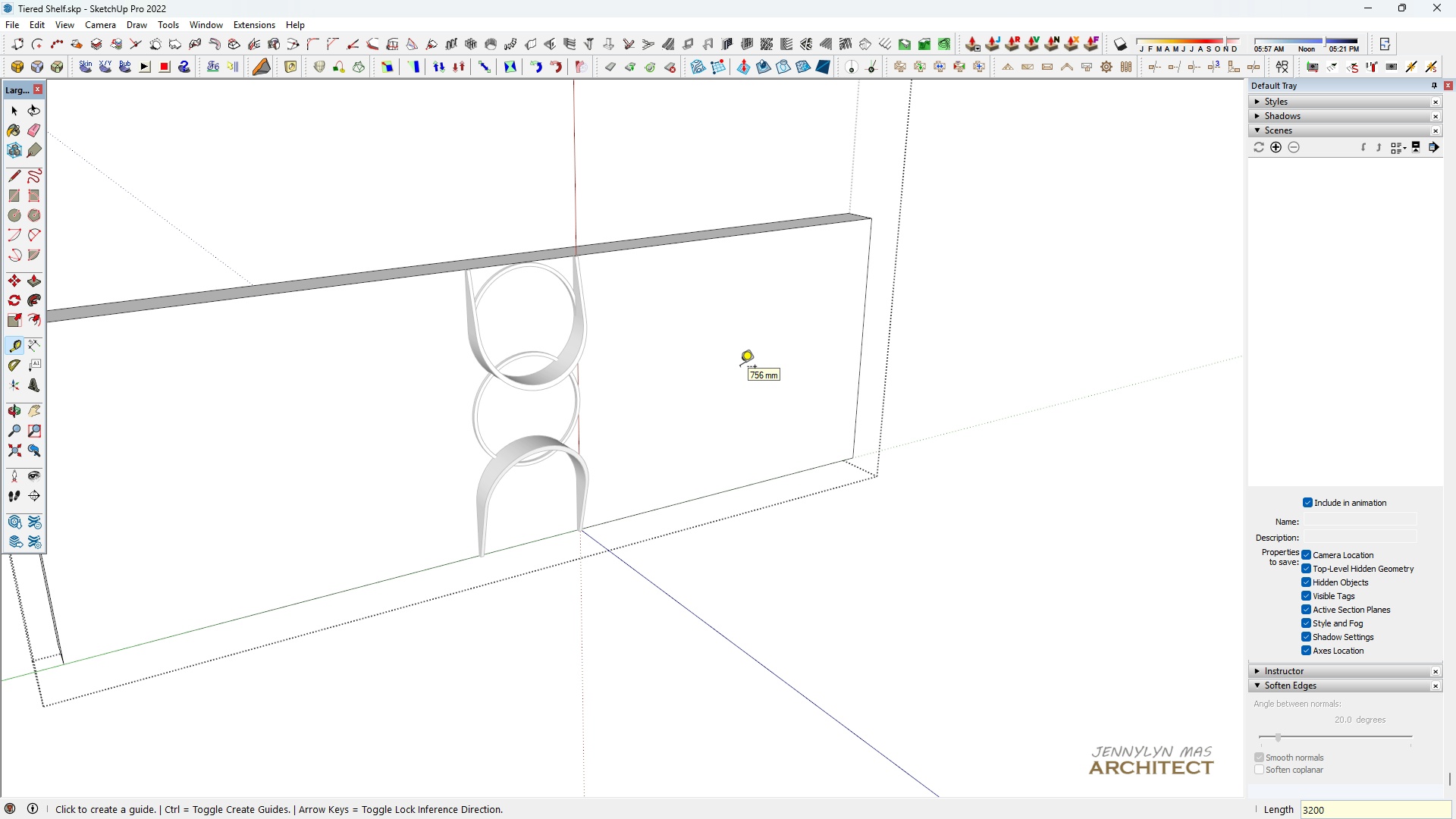 
key(Enter)
 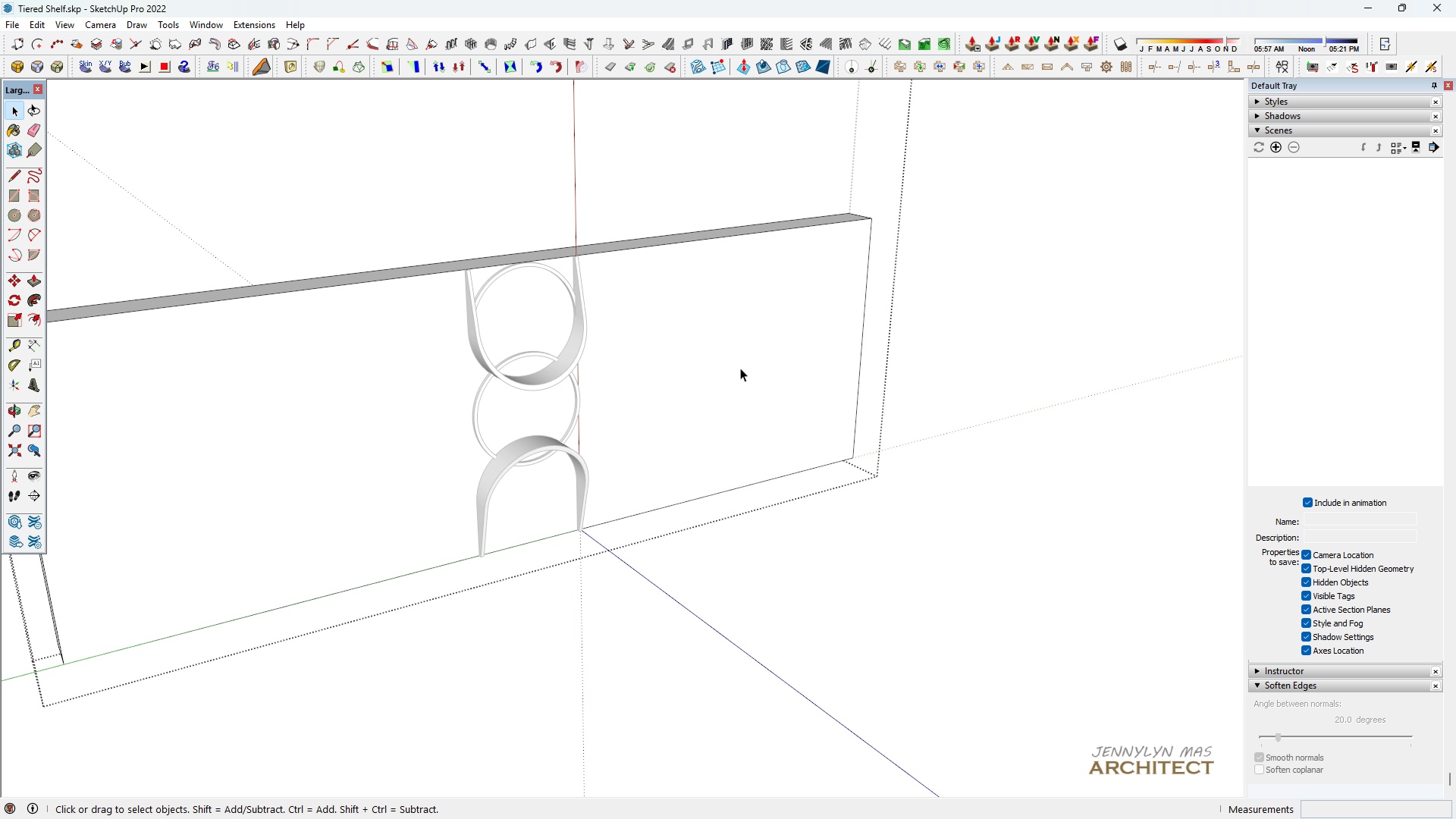 
key(Space)
 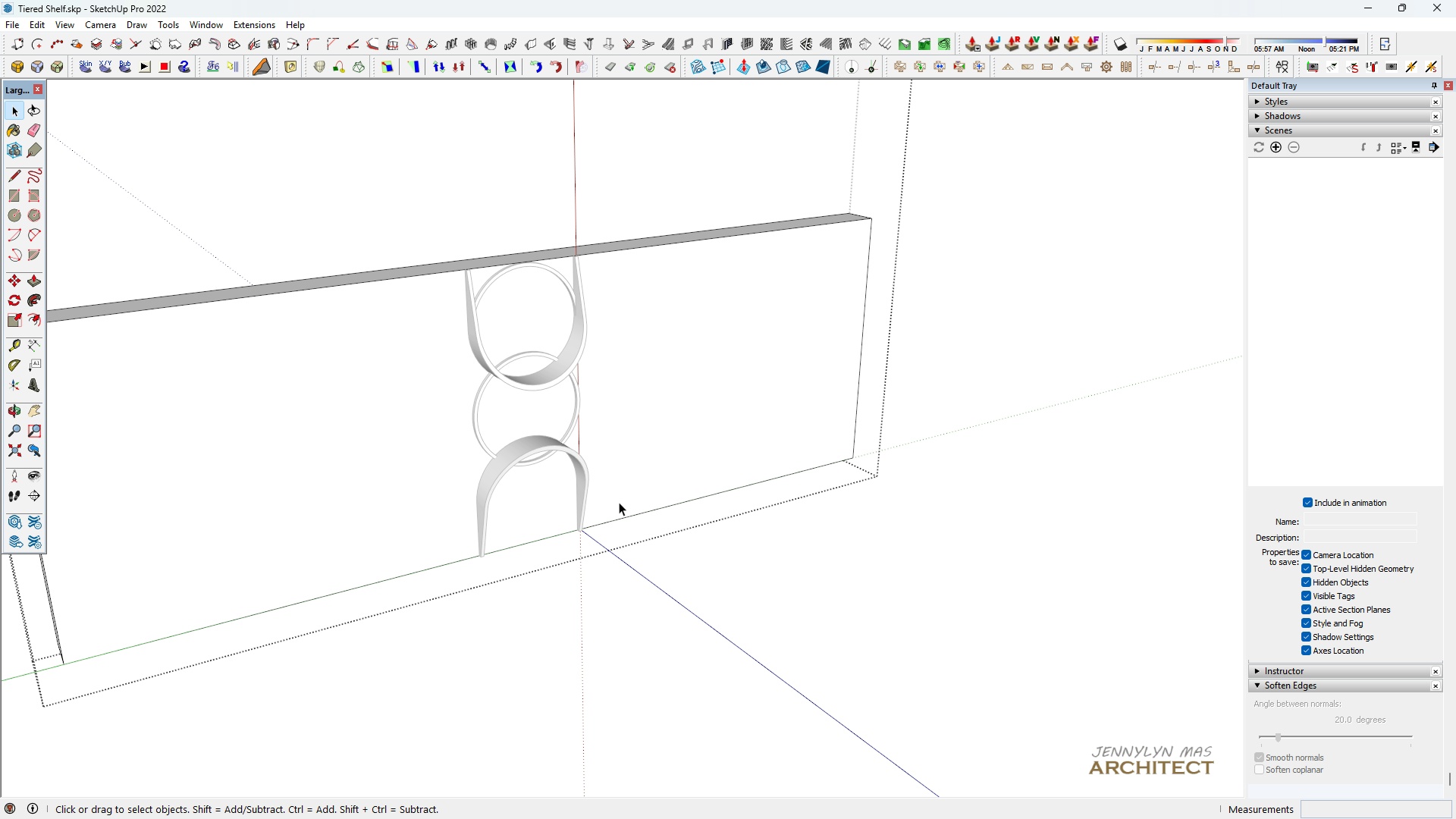 
scroll: coordinate [614, 501], scroll_direction: down, amount: 5.0
 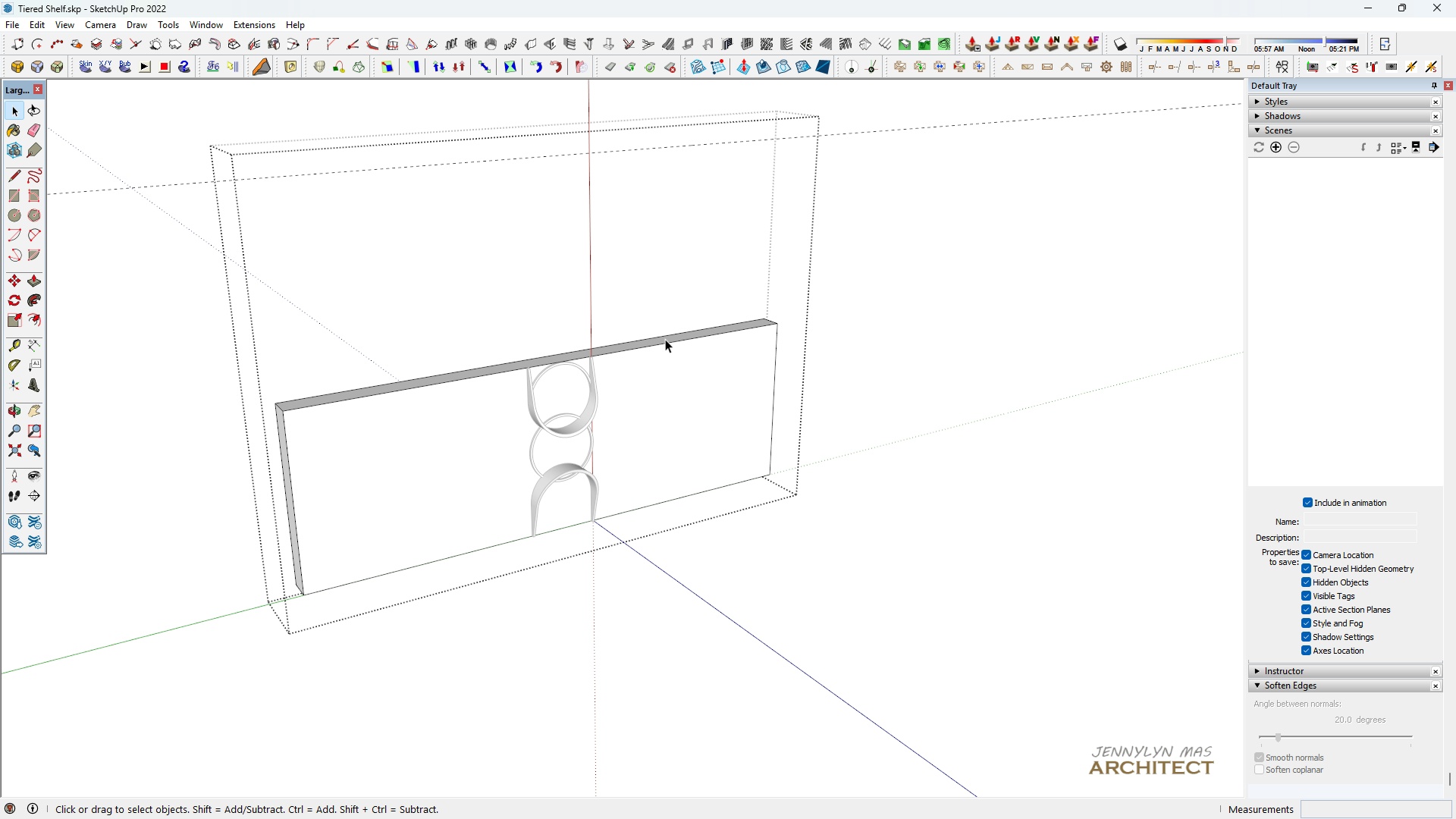 
key(BracketLeft)
 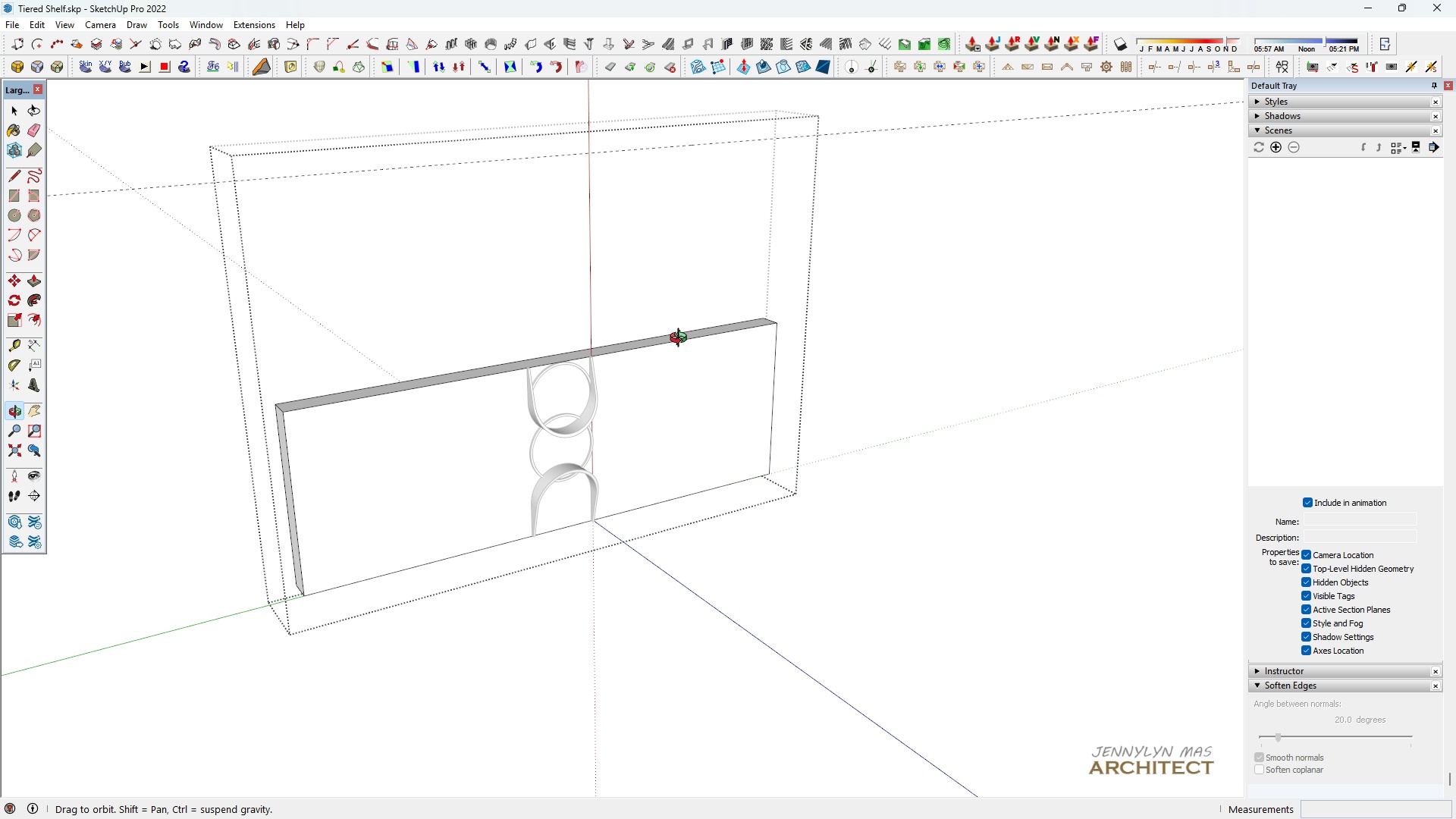 
key(P)
 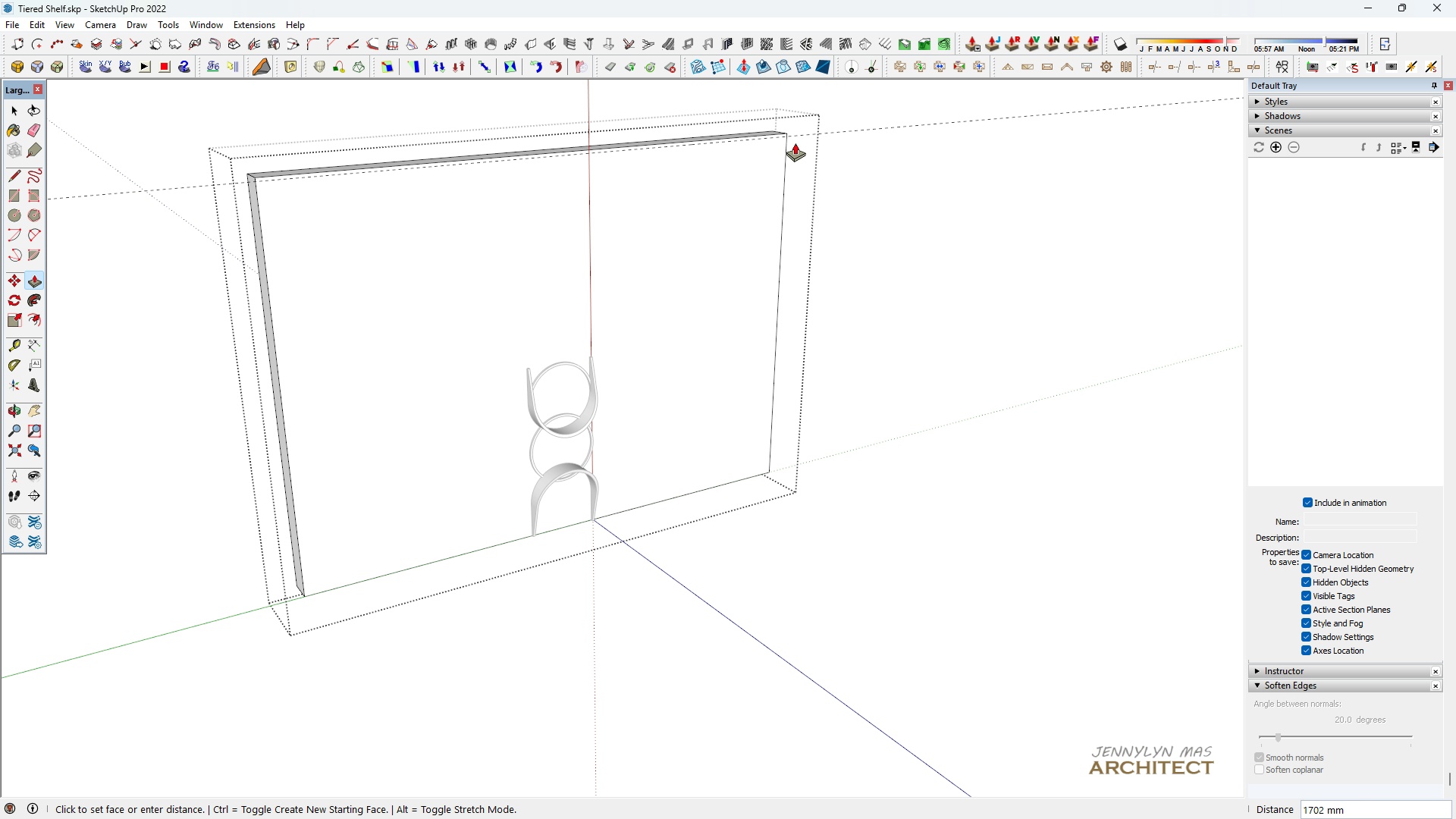 
left_click([769, 137])
 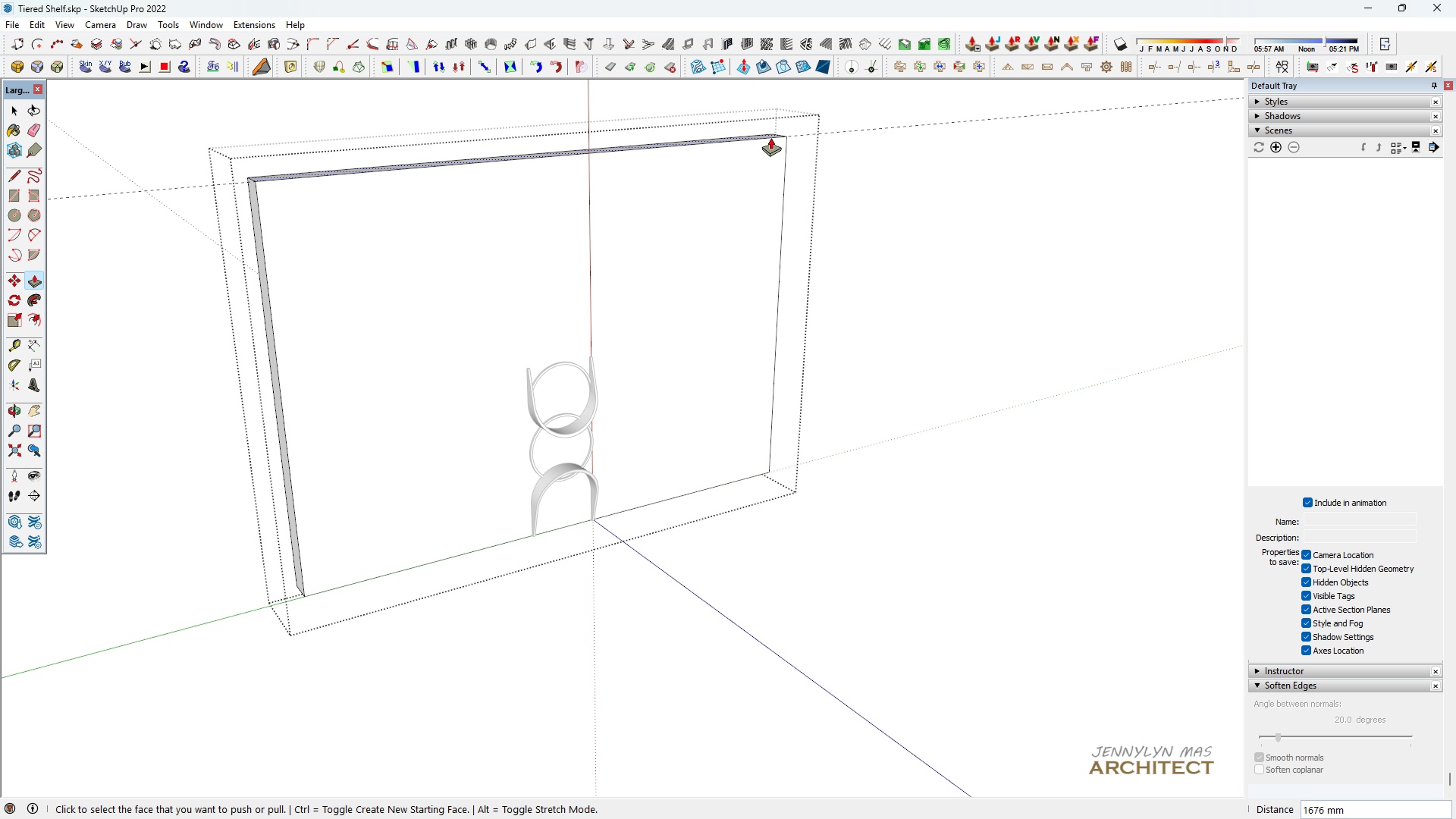 
key(Space)
 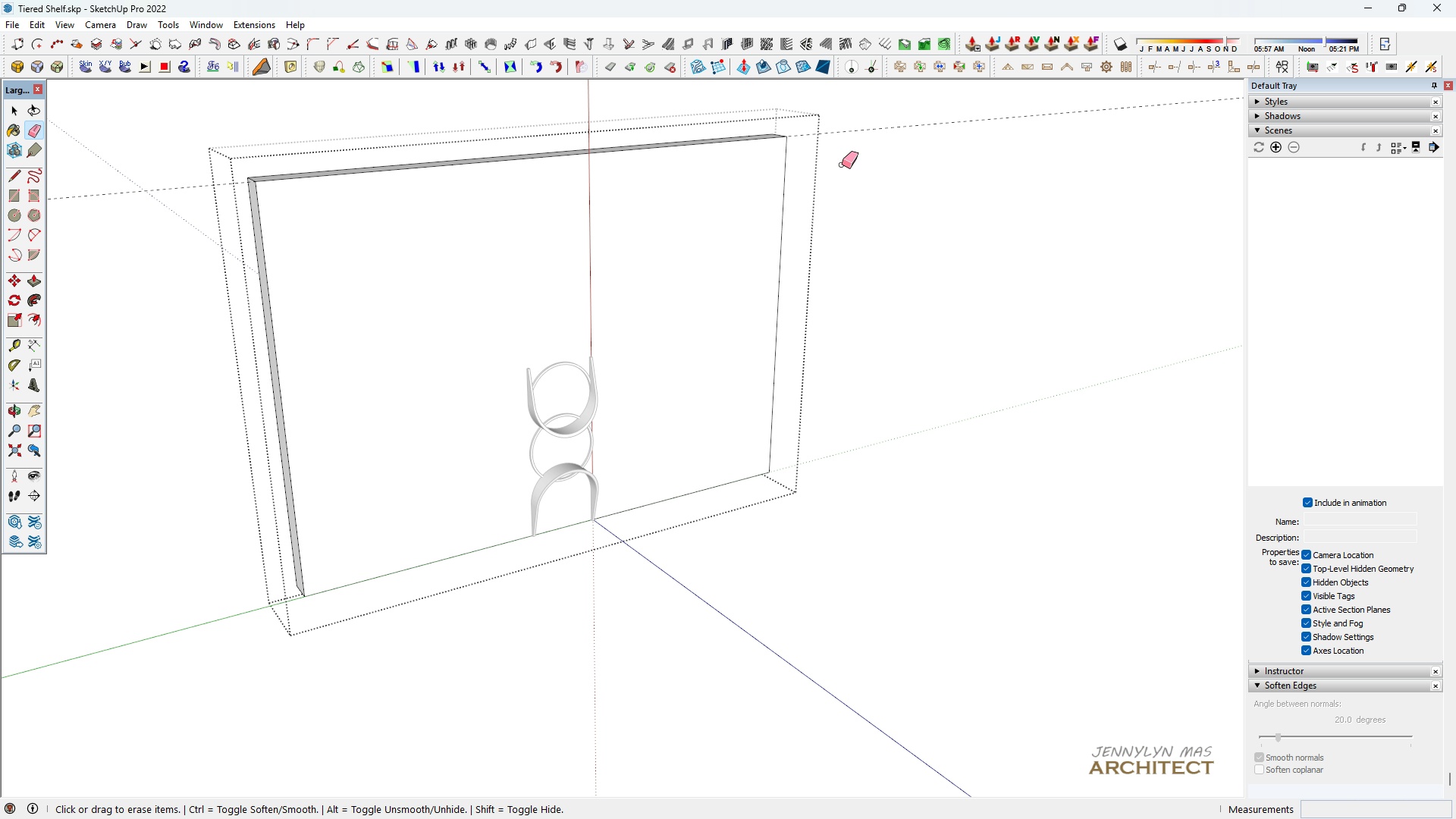 
key(E)
 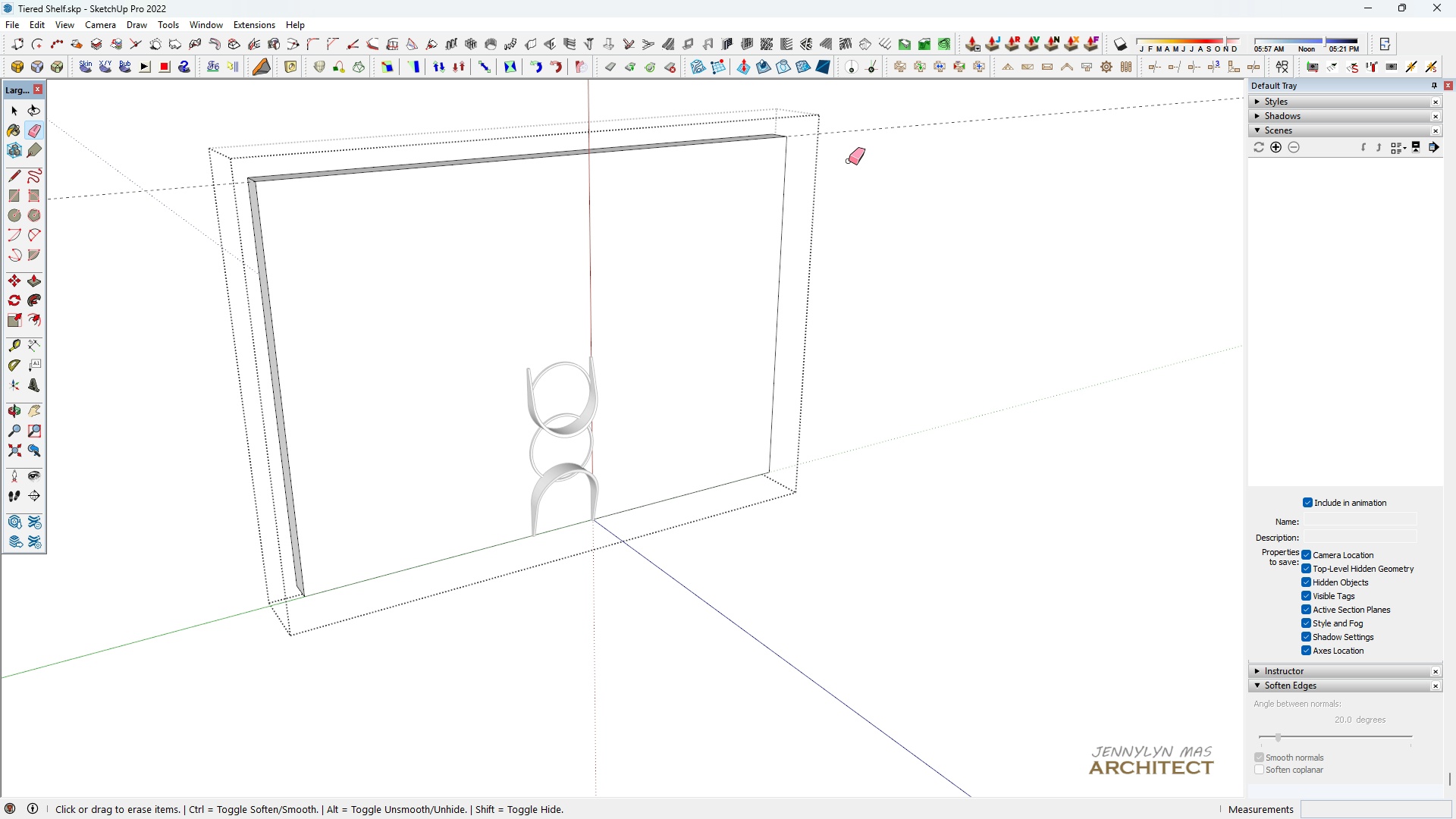 
left_click_drag(start_coordinate=[849, 161], to_coordinate=[843, 114])
 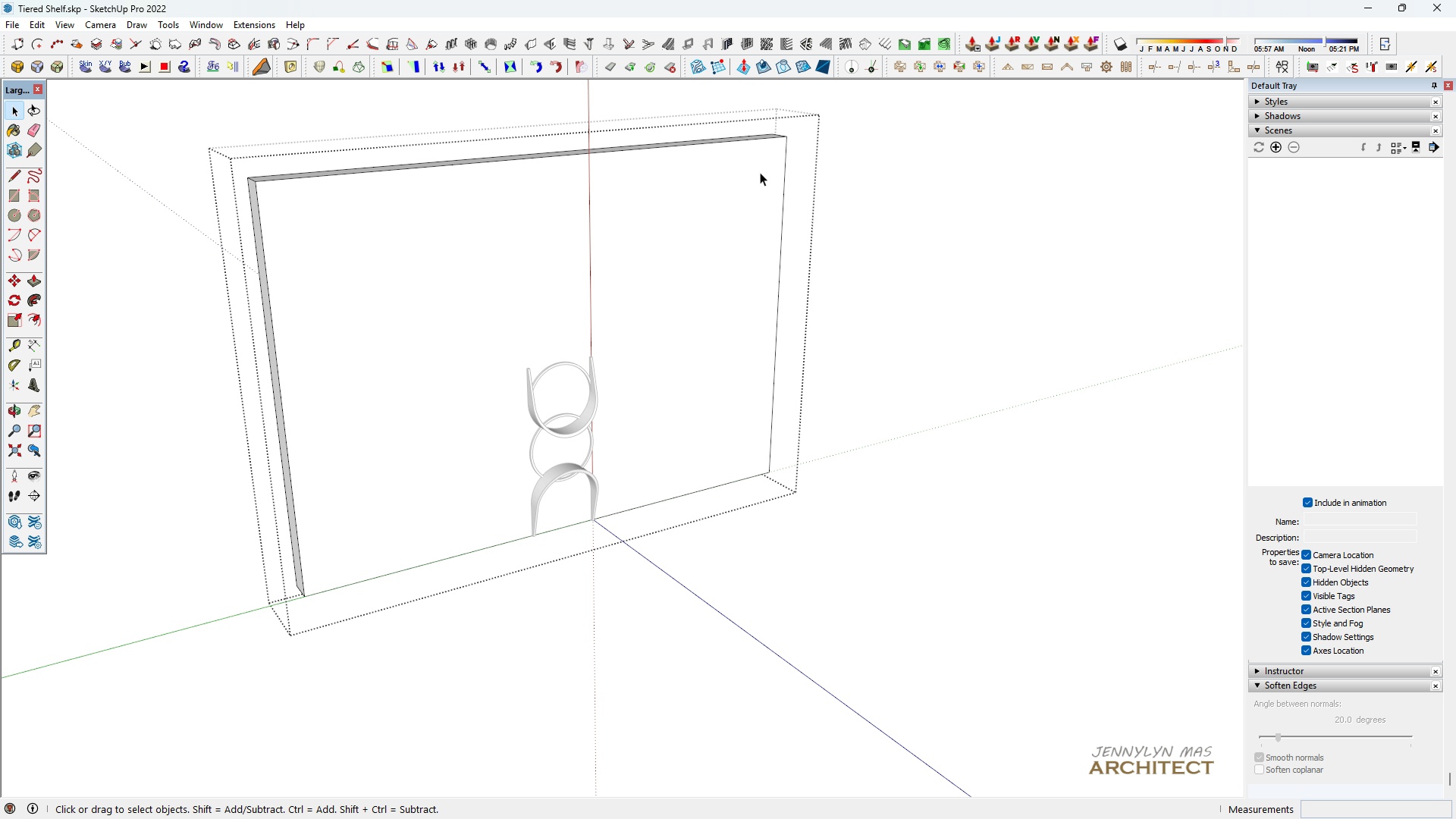 
key(Space)
 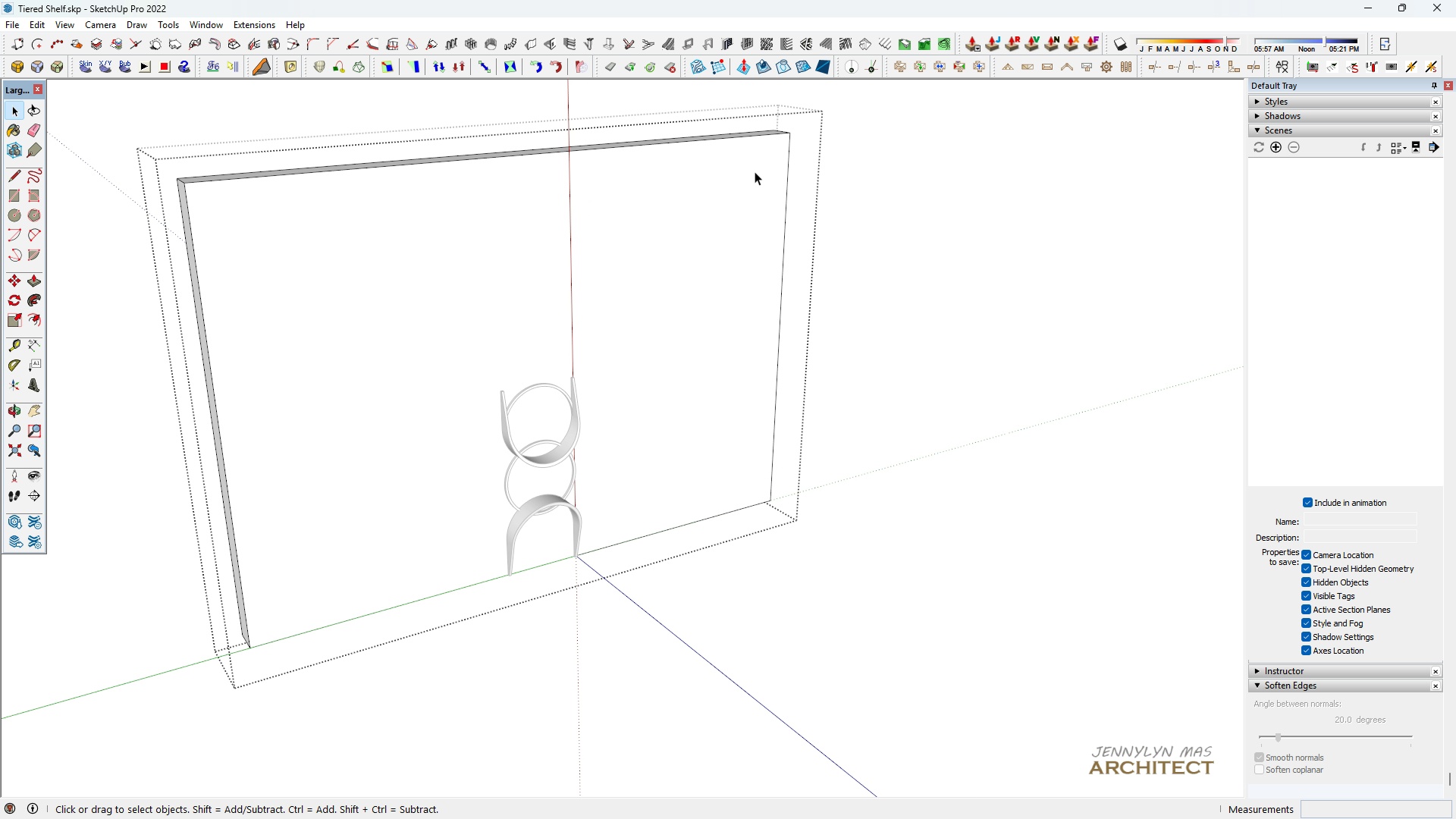 
scroll: coordinate [748, 174], scroll_direction: up, amount: 5.0
 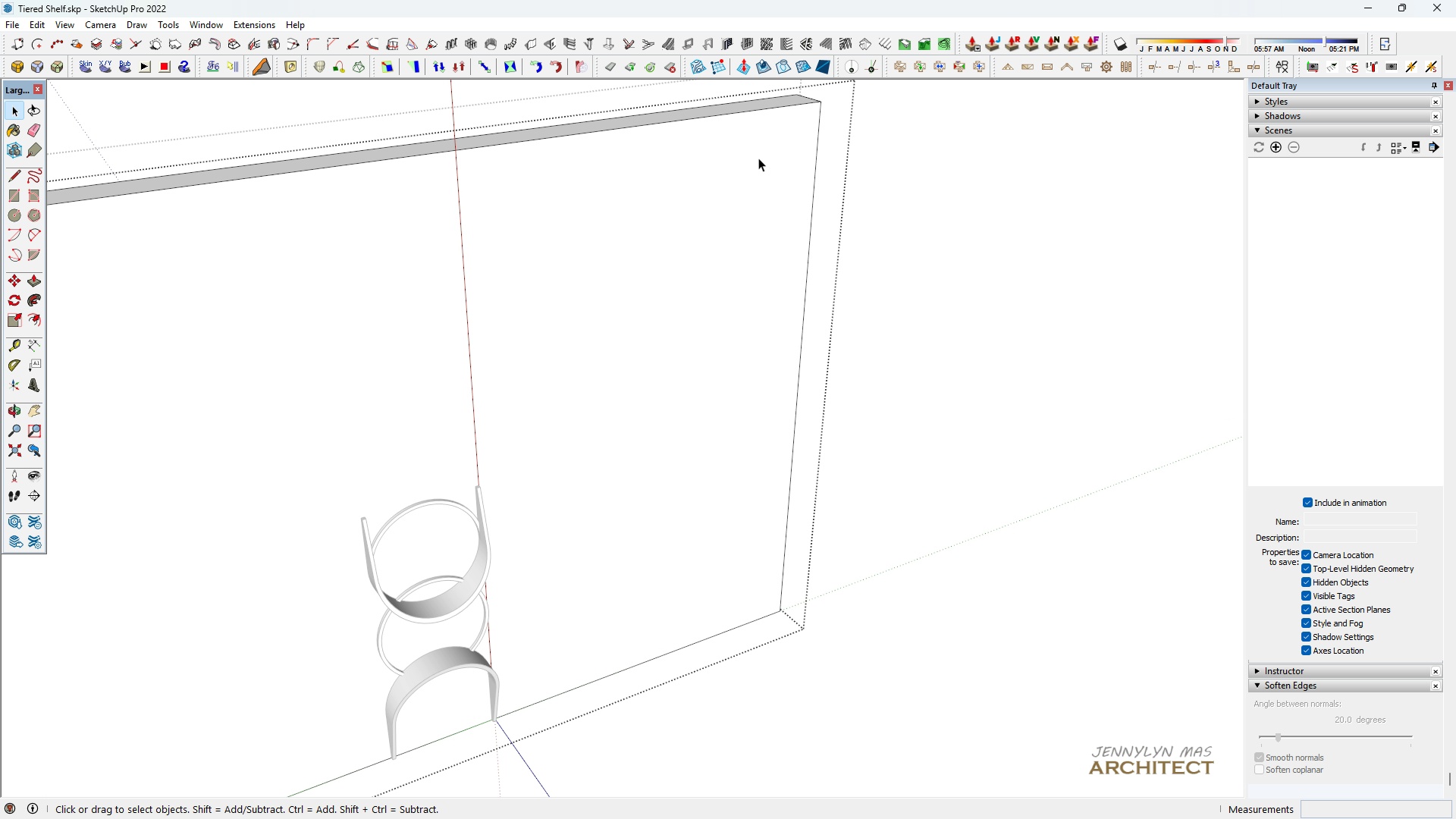 
key(P)
 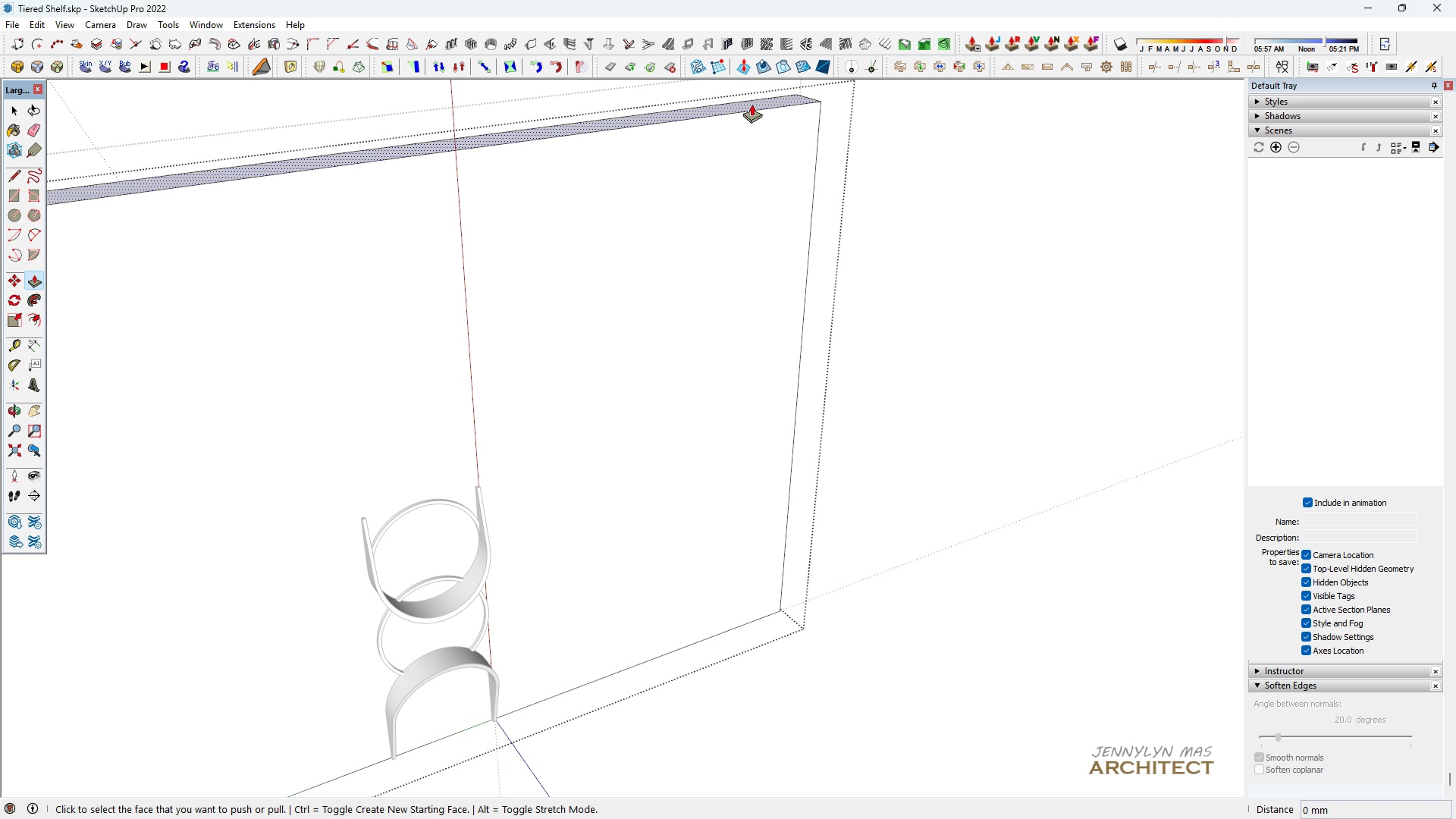 
left_click([752, 104])
 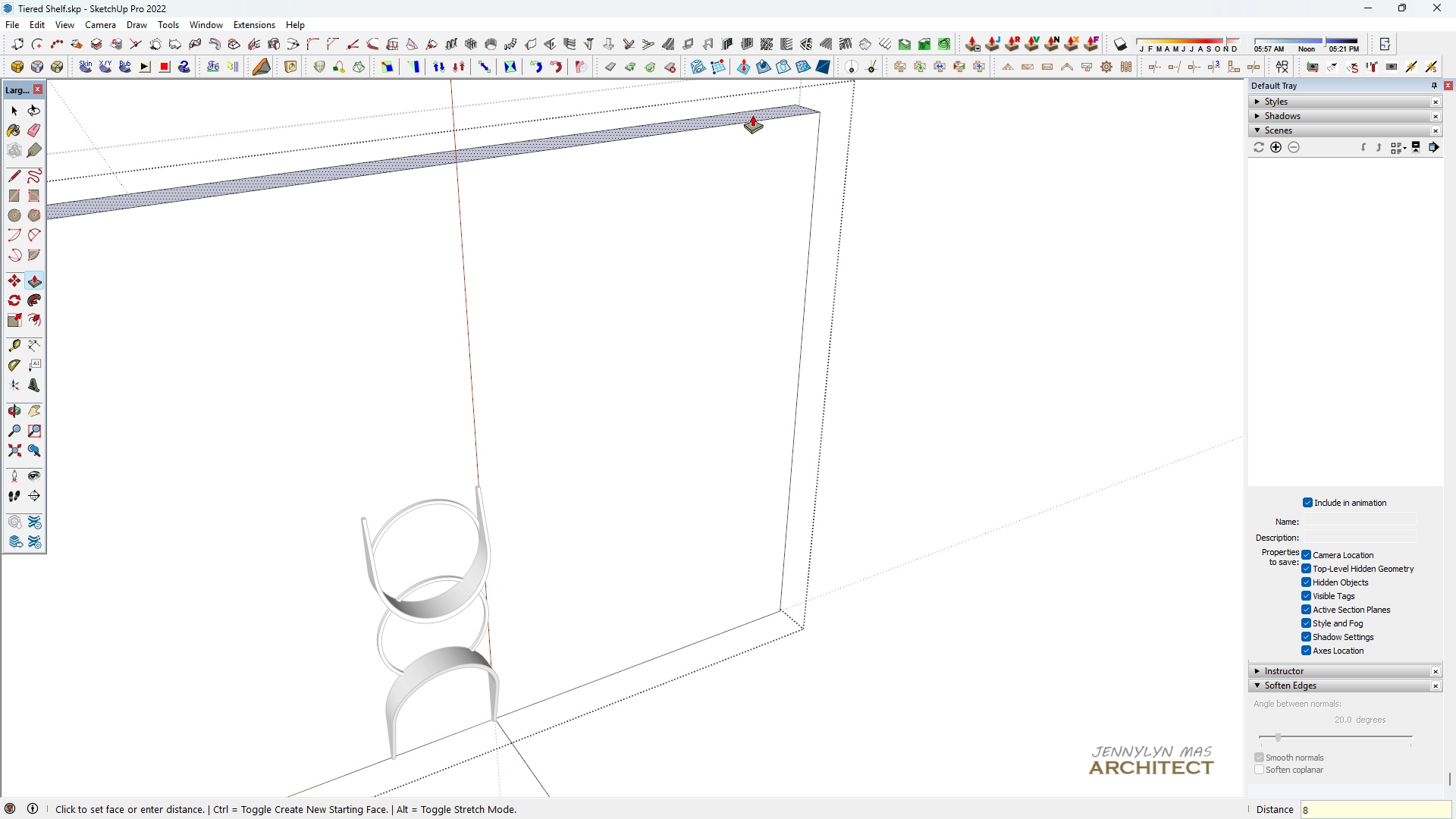 
type(8)
key(Backspace)
key(Backspace)
key(Backspace)
key(Backspace)
type(400)
 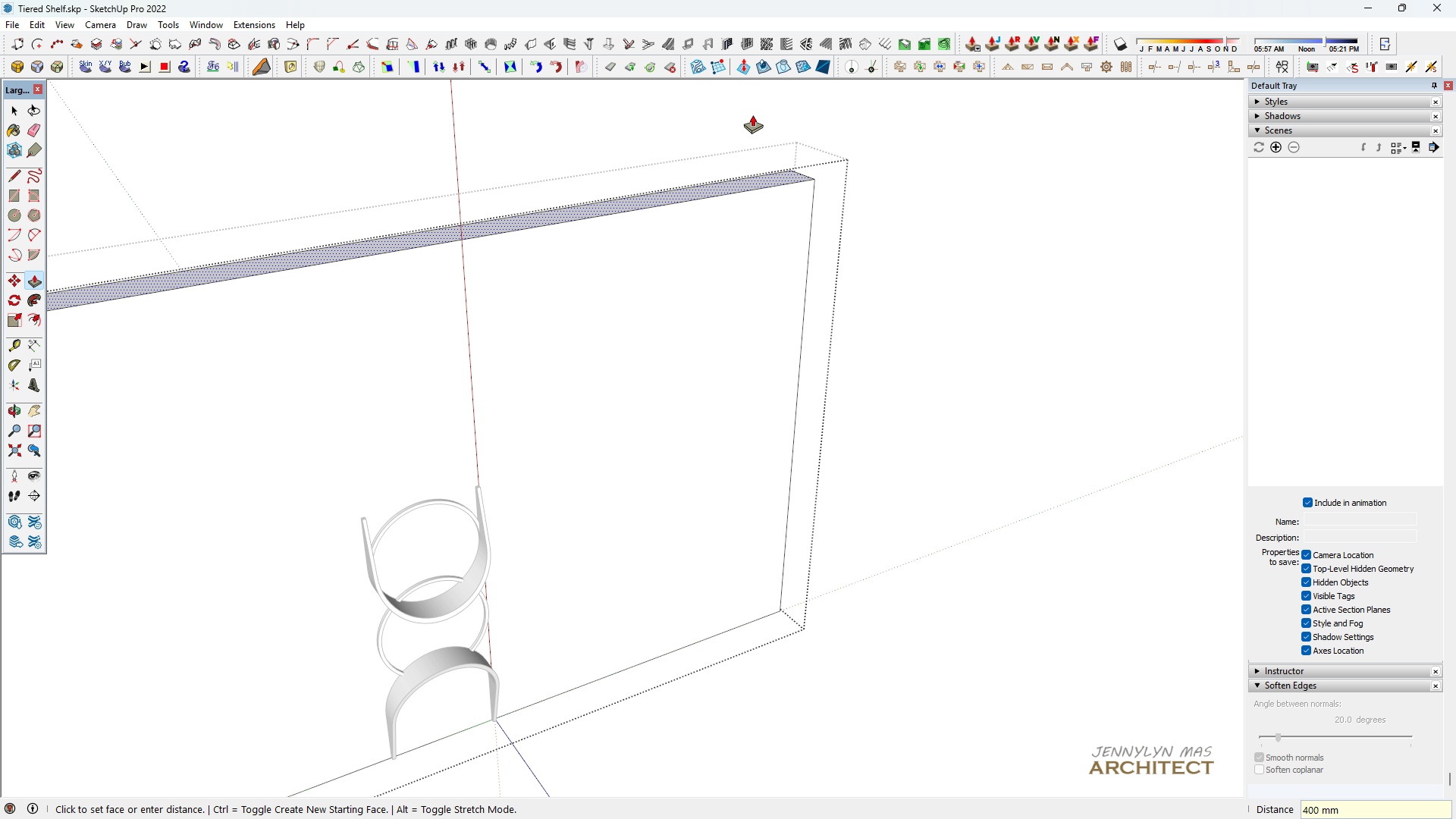 
key(Enter)
 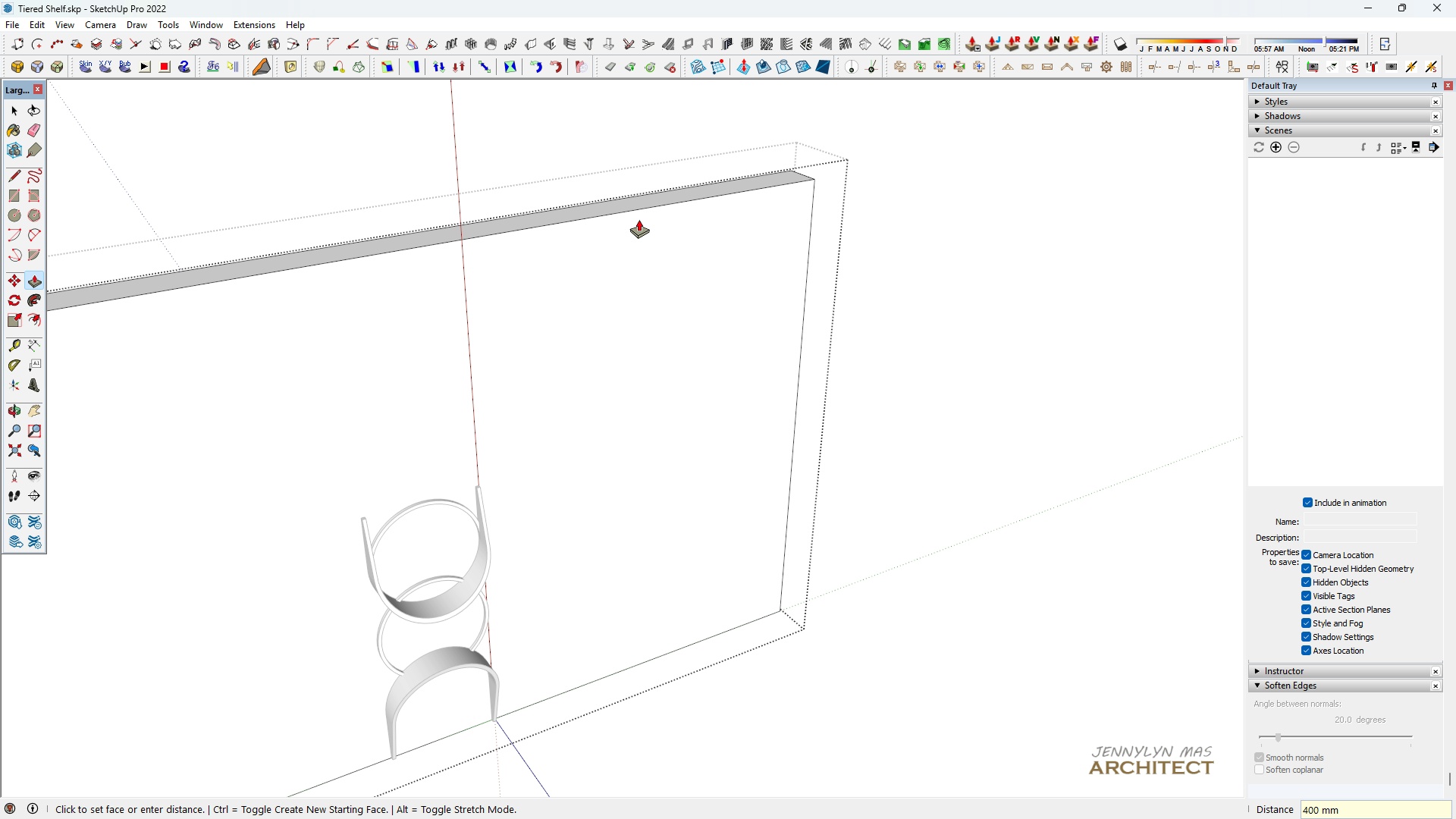 
scroll: coordinate [598, 303], scroll_direction: down, amount: 5.0
 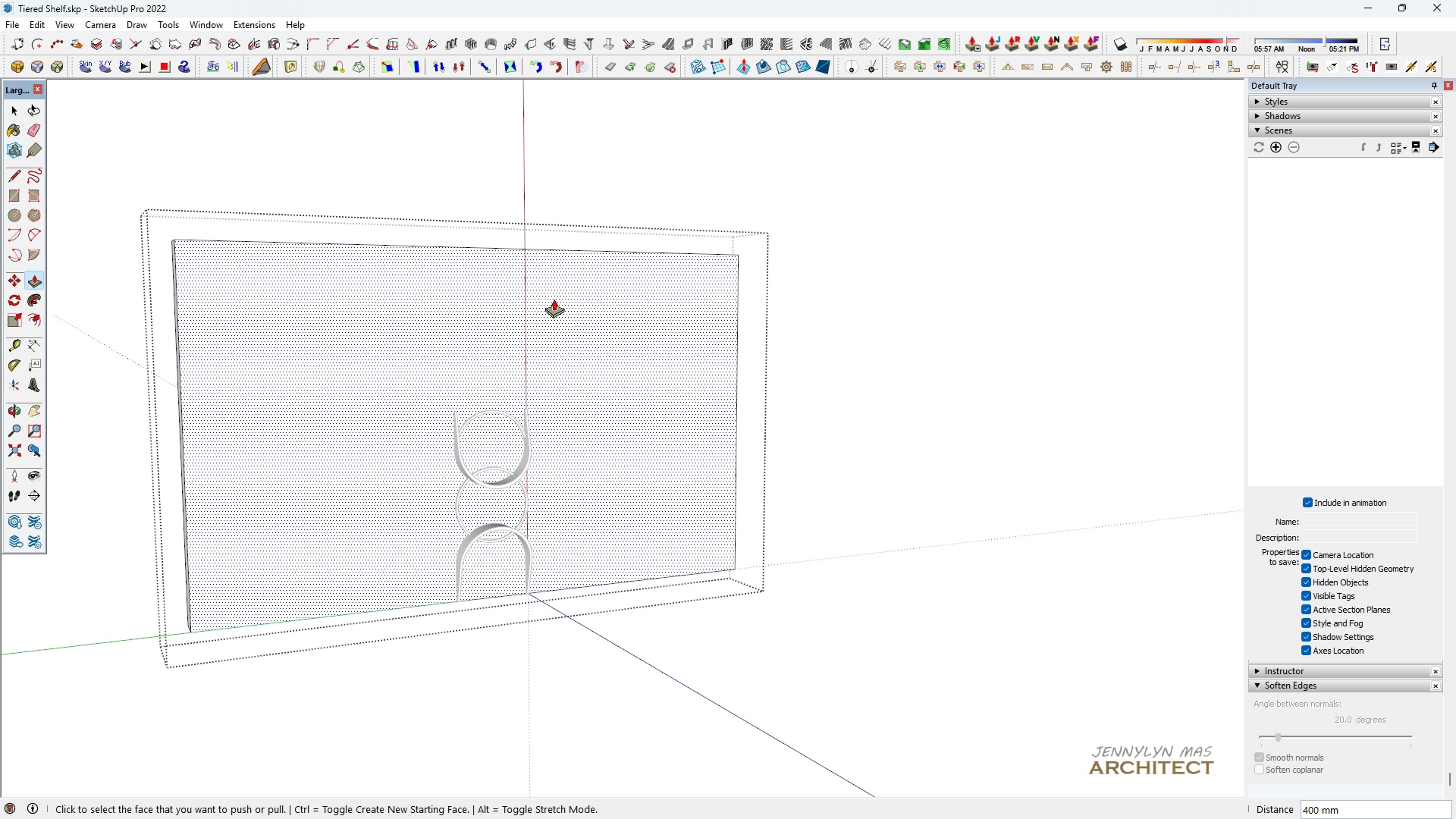 
key(Space)
 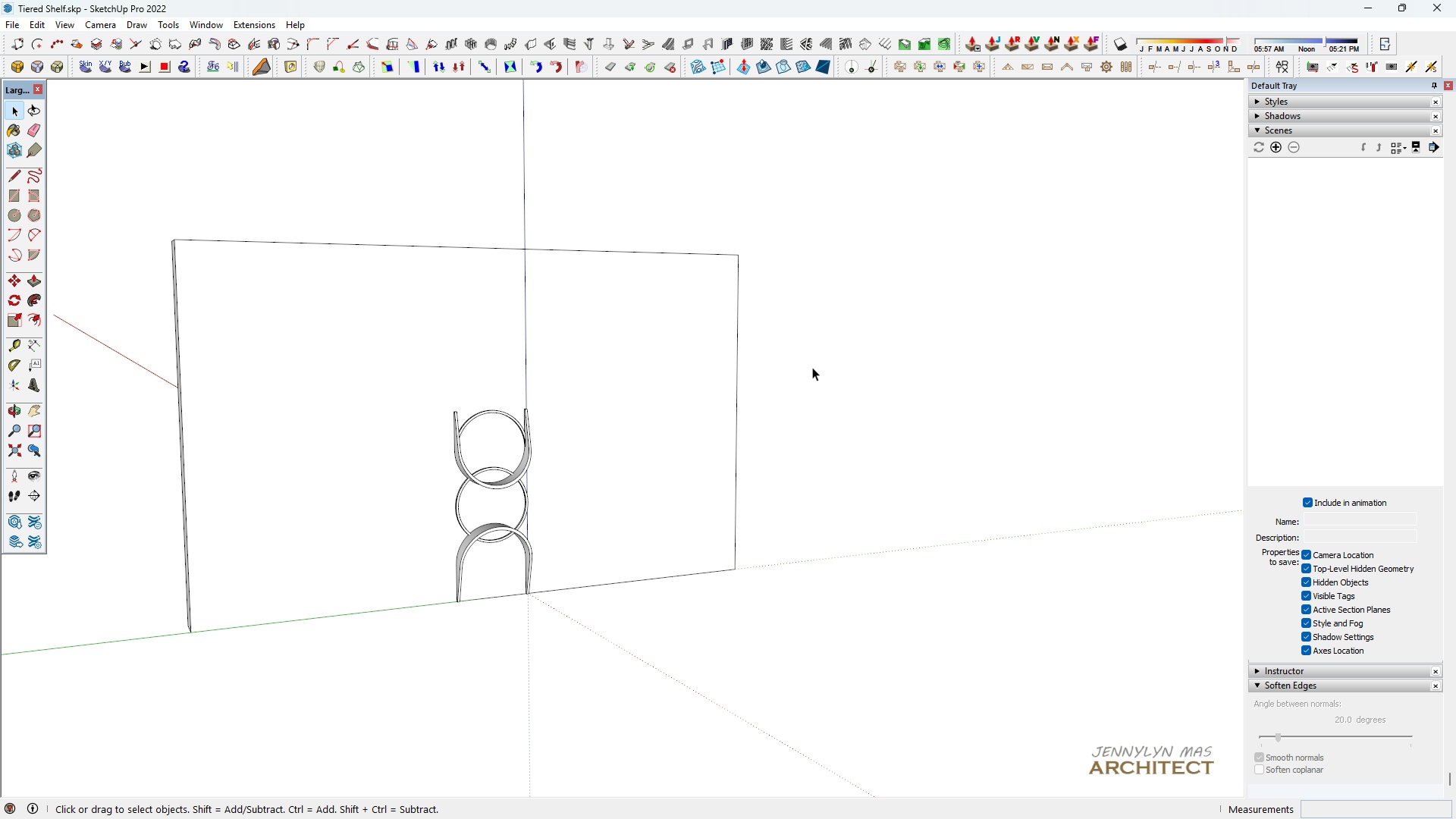 
double_click([812, 367])
 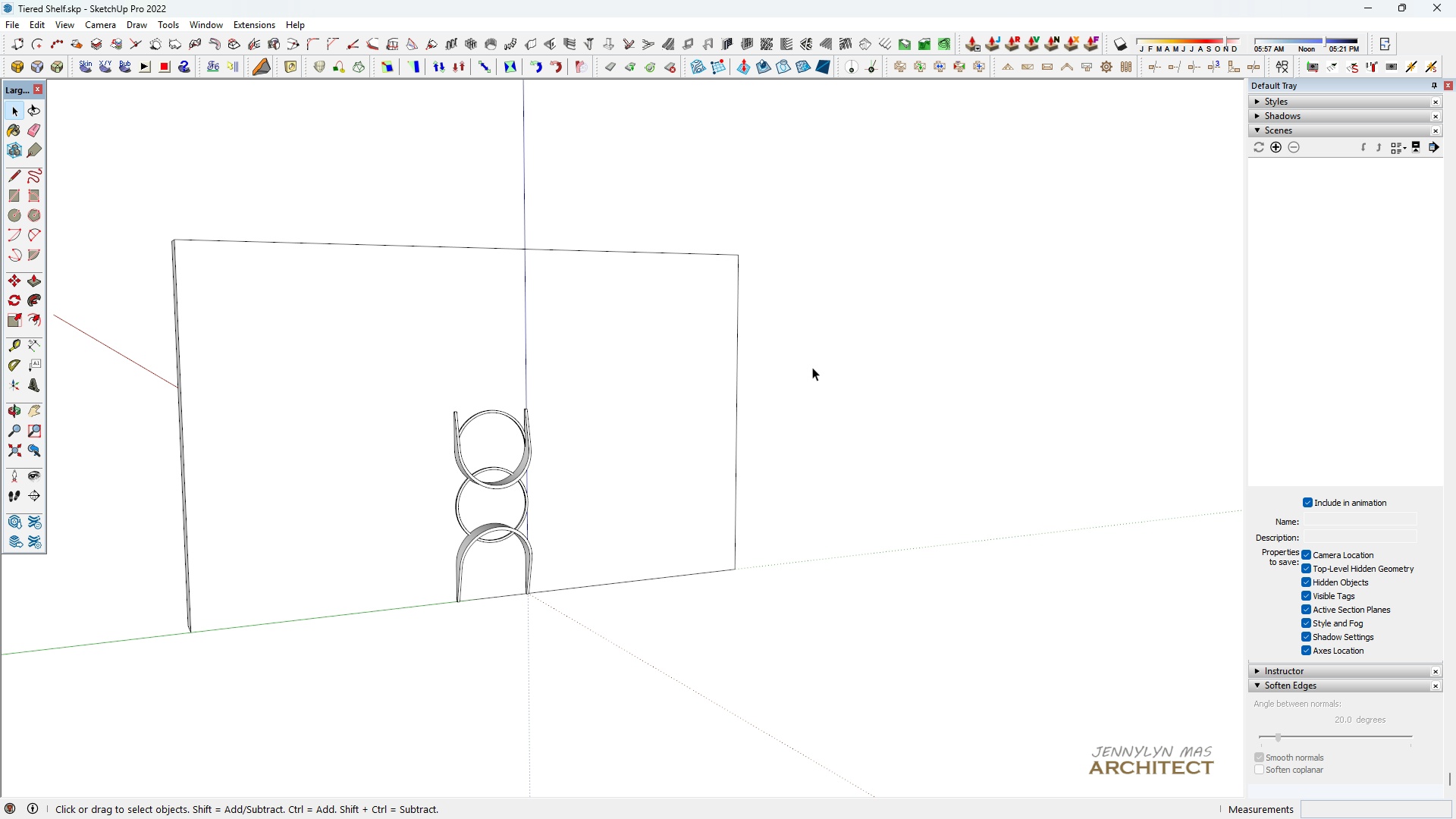 
triple_click([812, 367])
 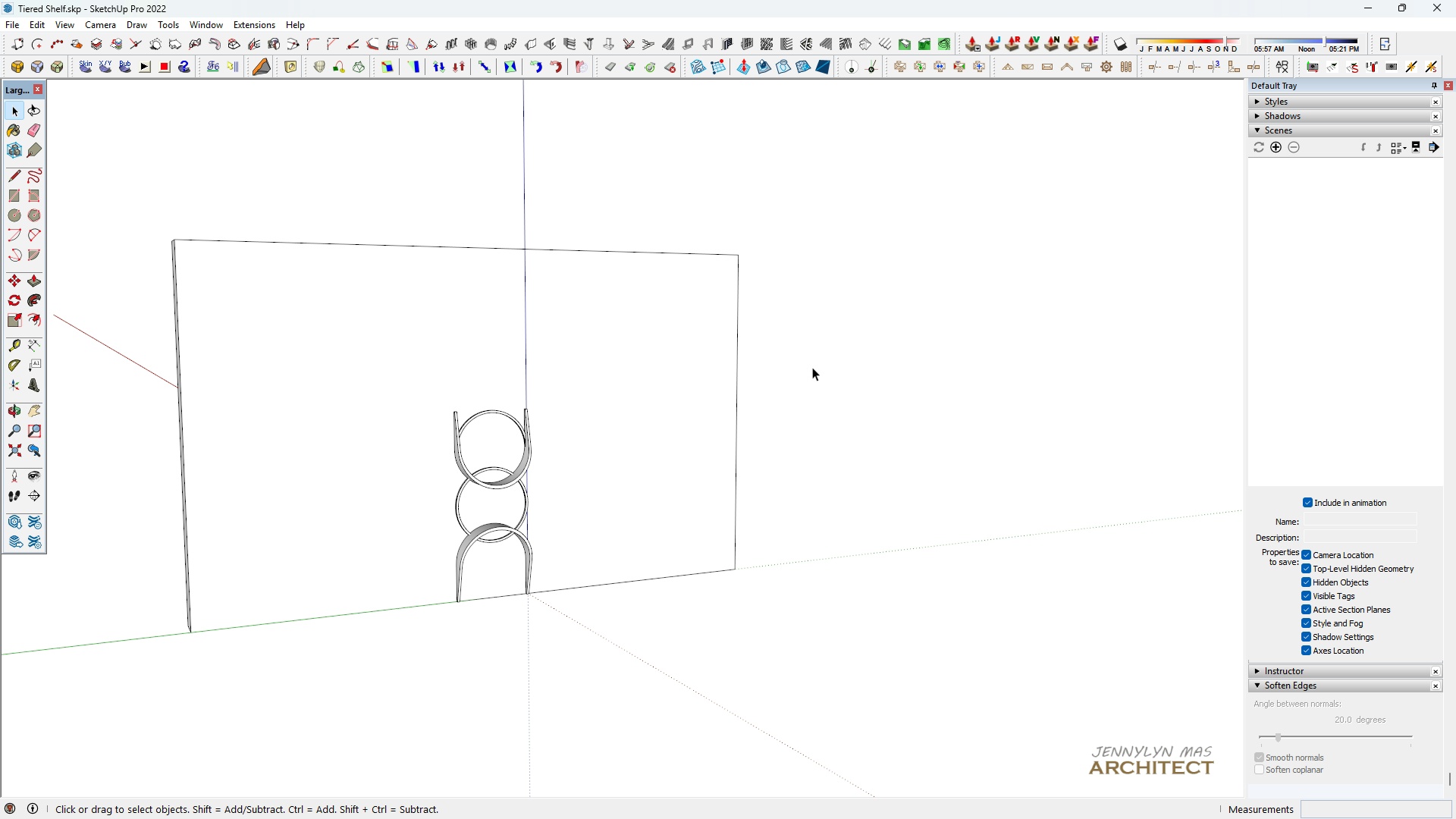 
triple_click([812, 367])
 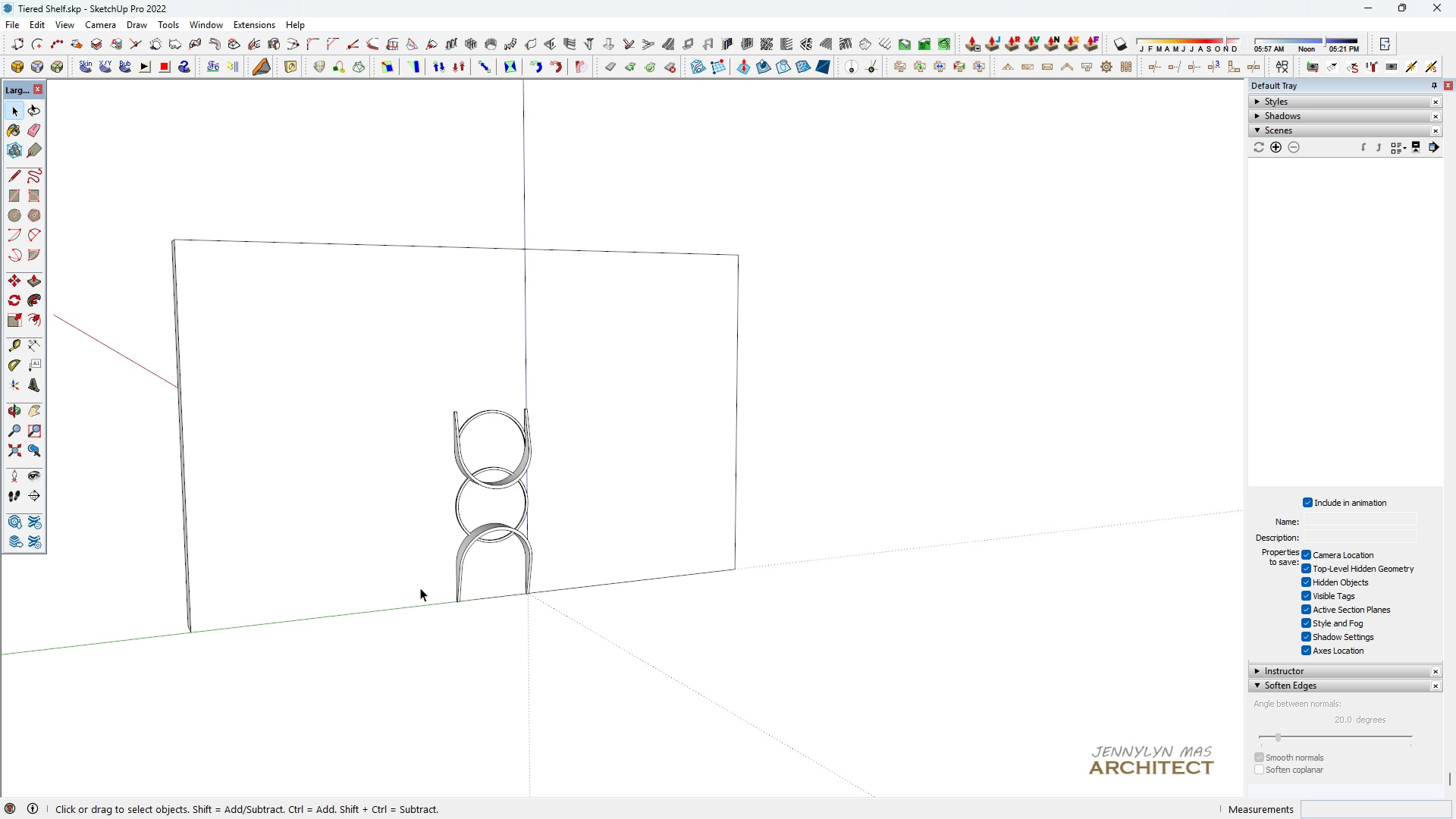 
key(Space)
 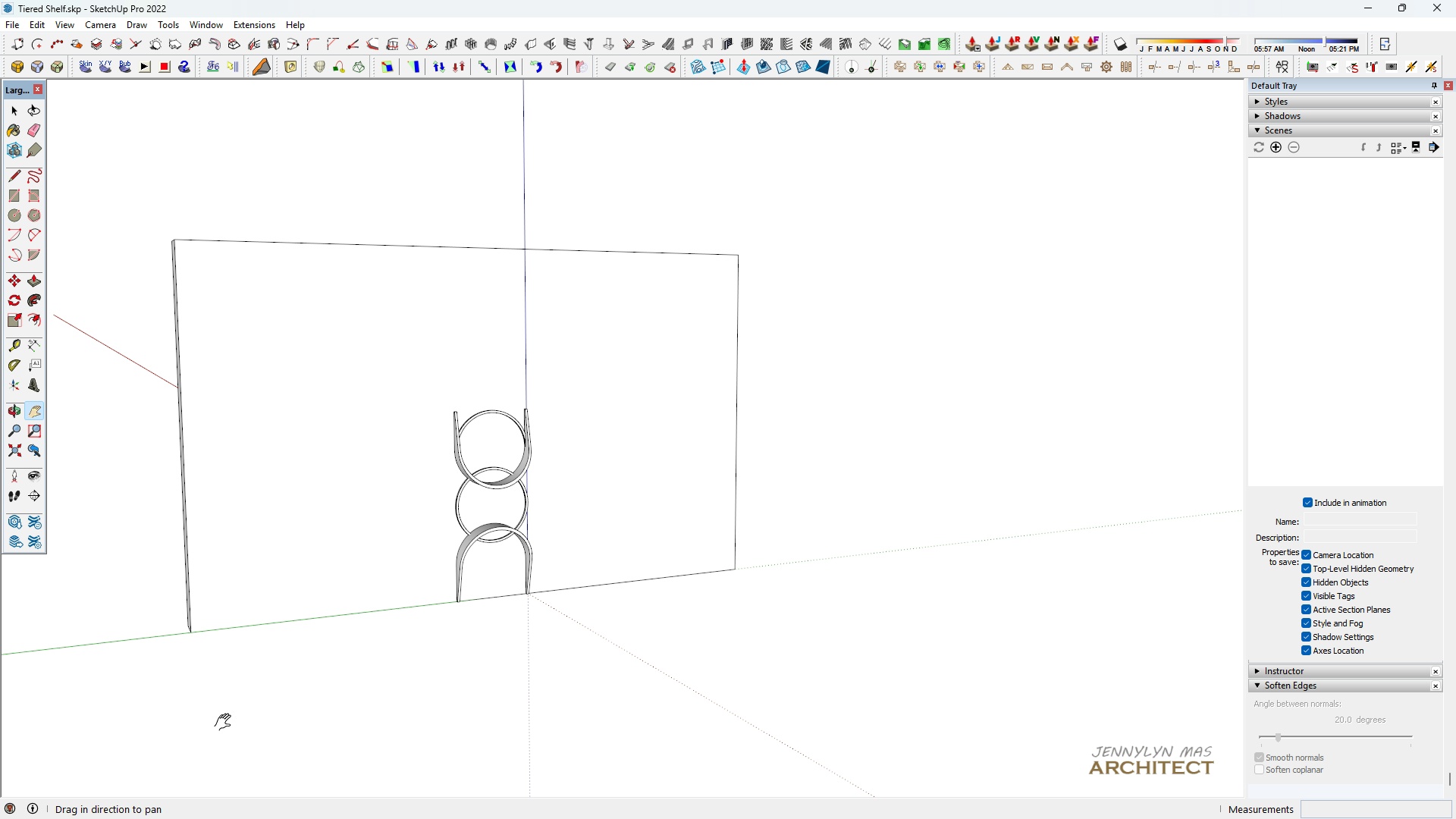 
key(H)
 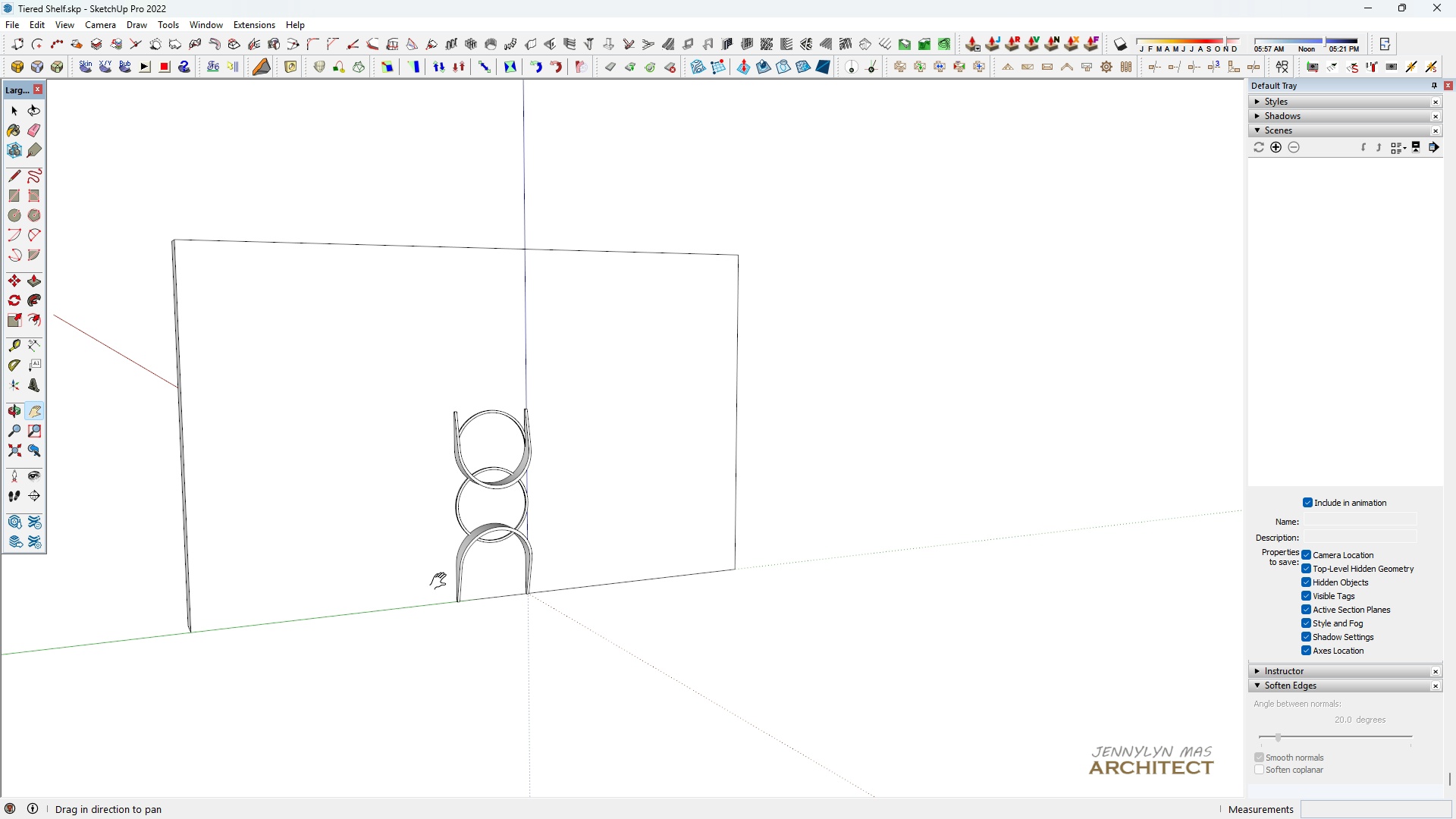 
scroll: coordinate [444, 579], scroll_direction: up, amount: 4.0
 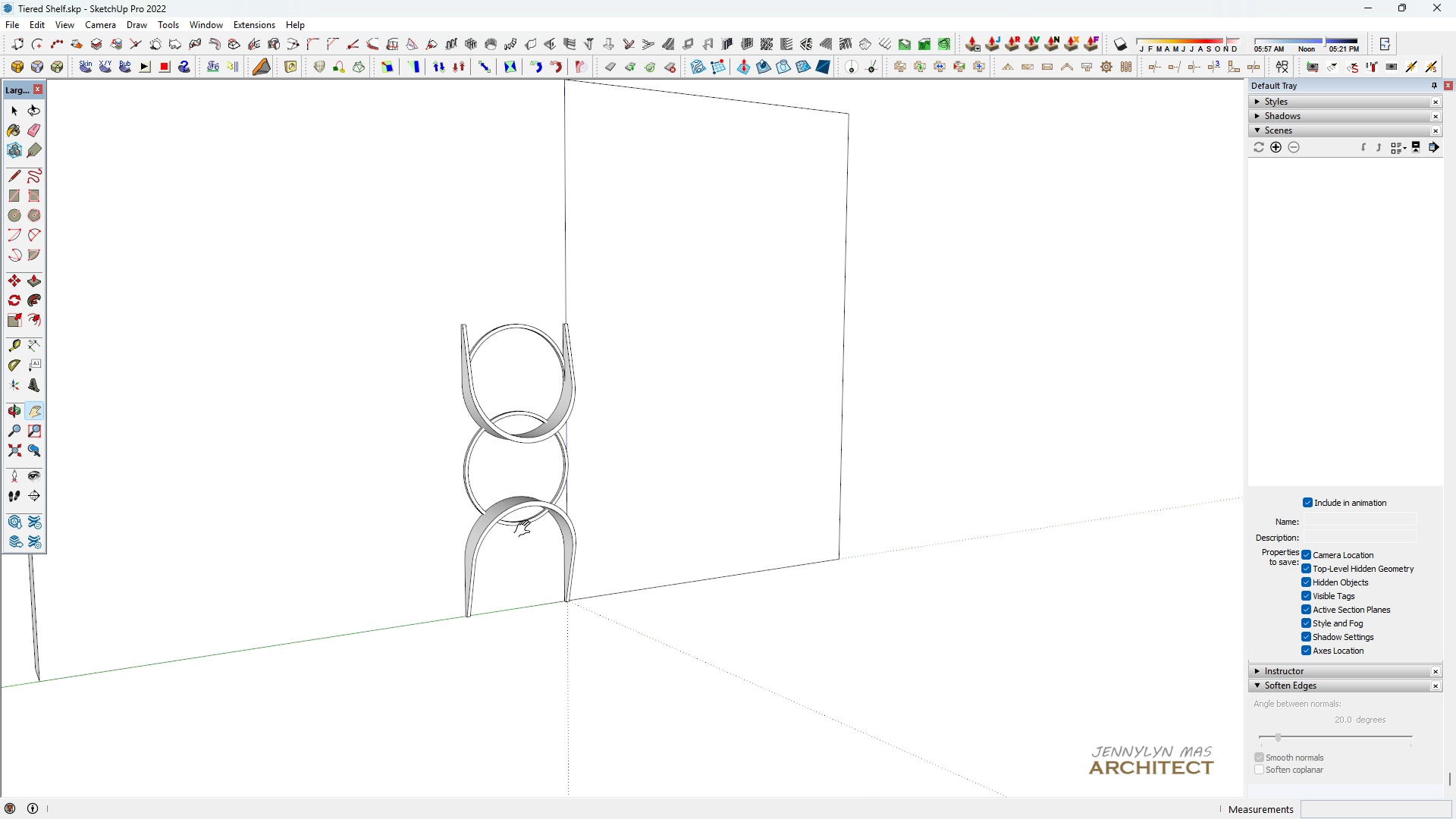 
key(Space)
 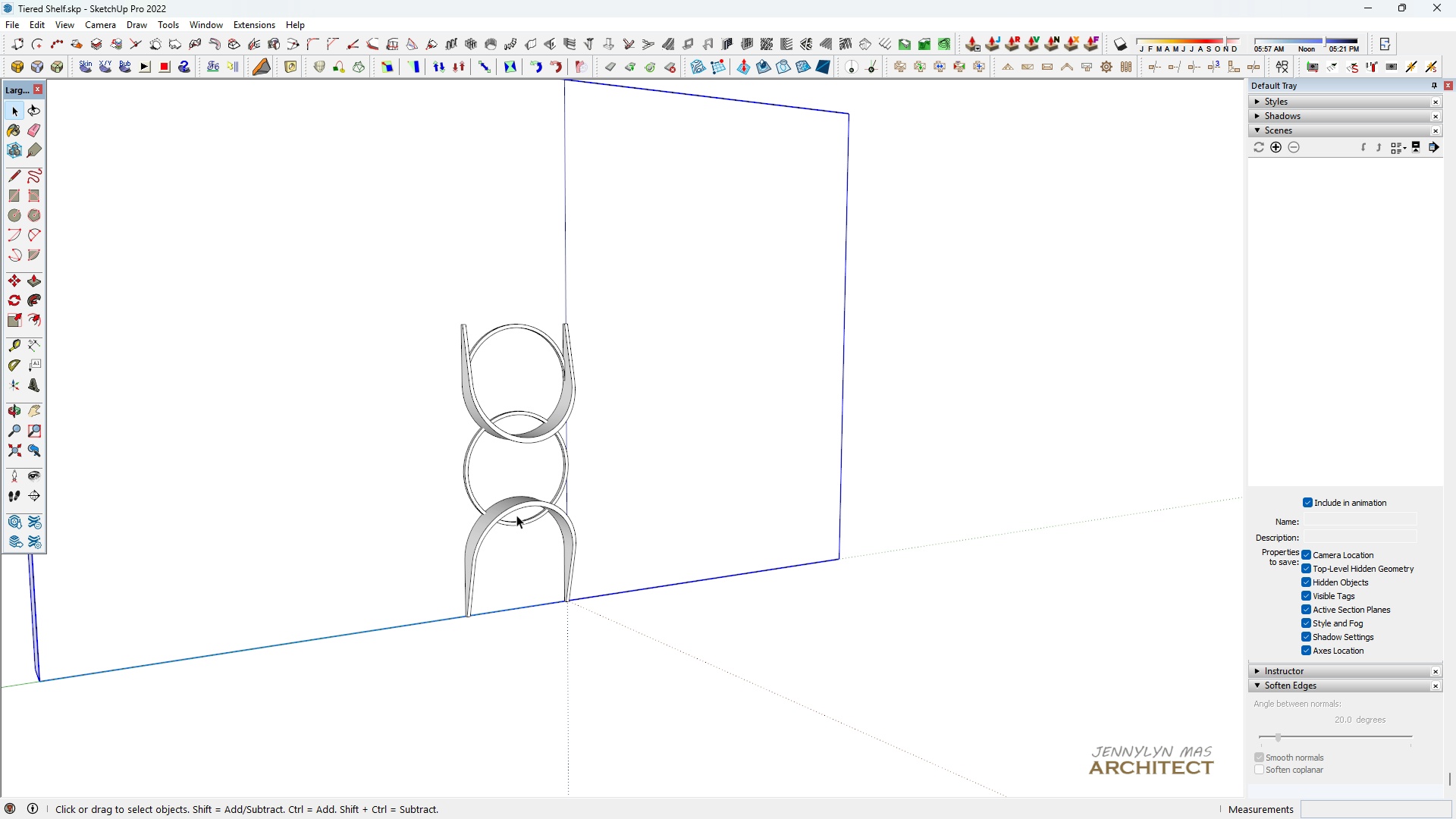 
left_click([516, 515])
 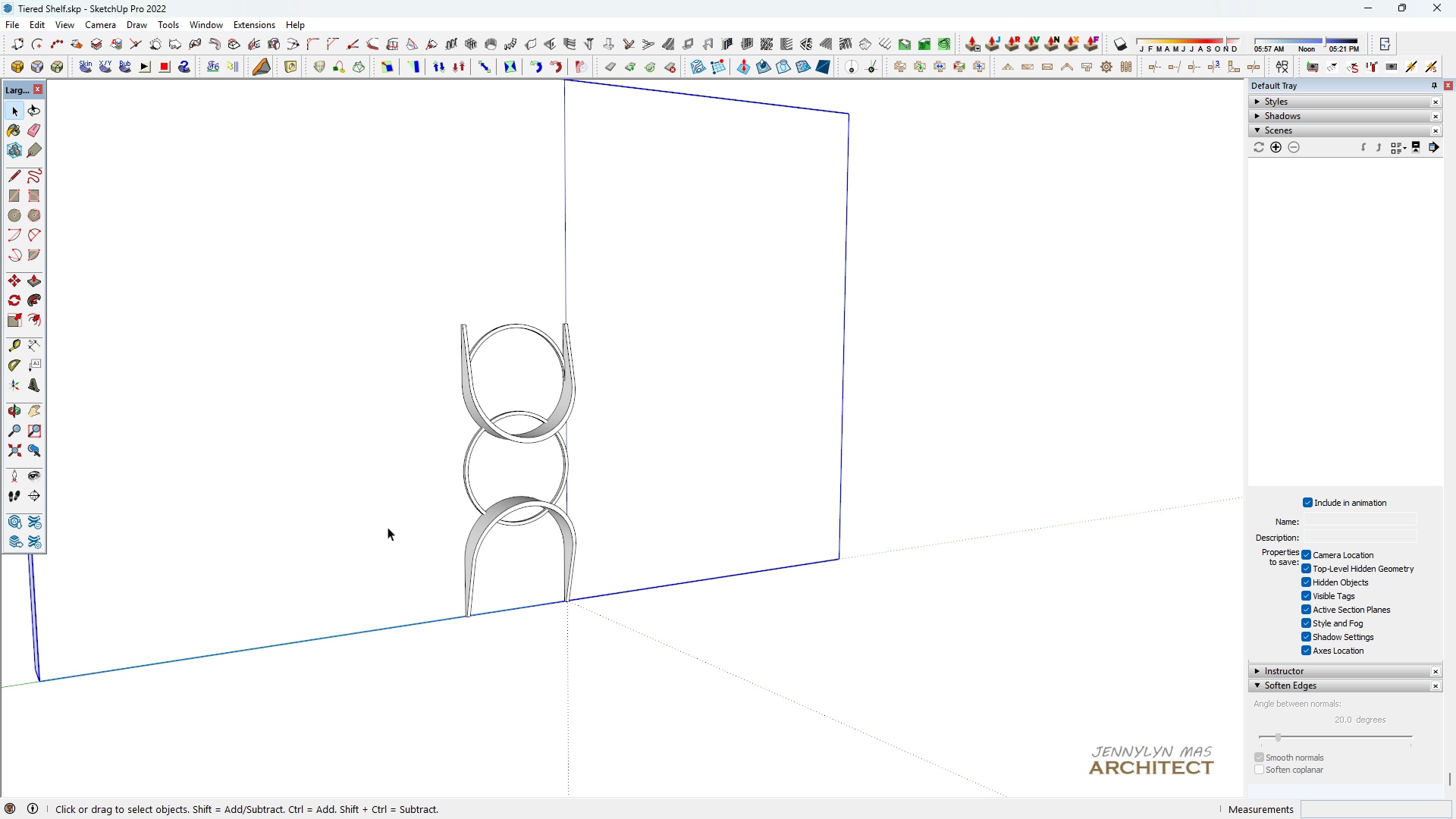 
scroll: coordinate [400, 515], scroll_direction: down, amount: 1.0
 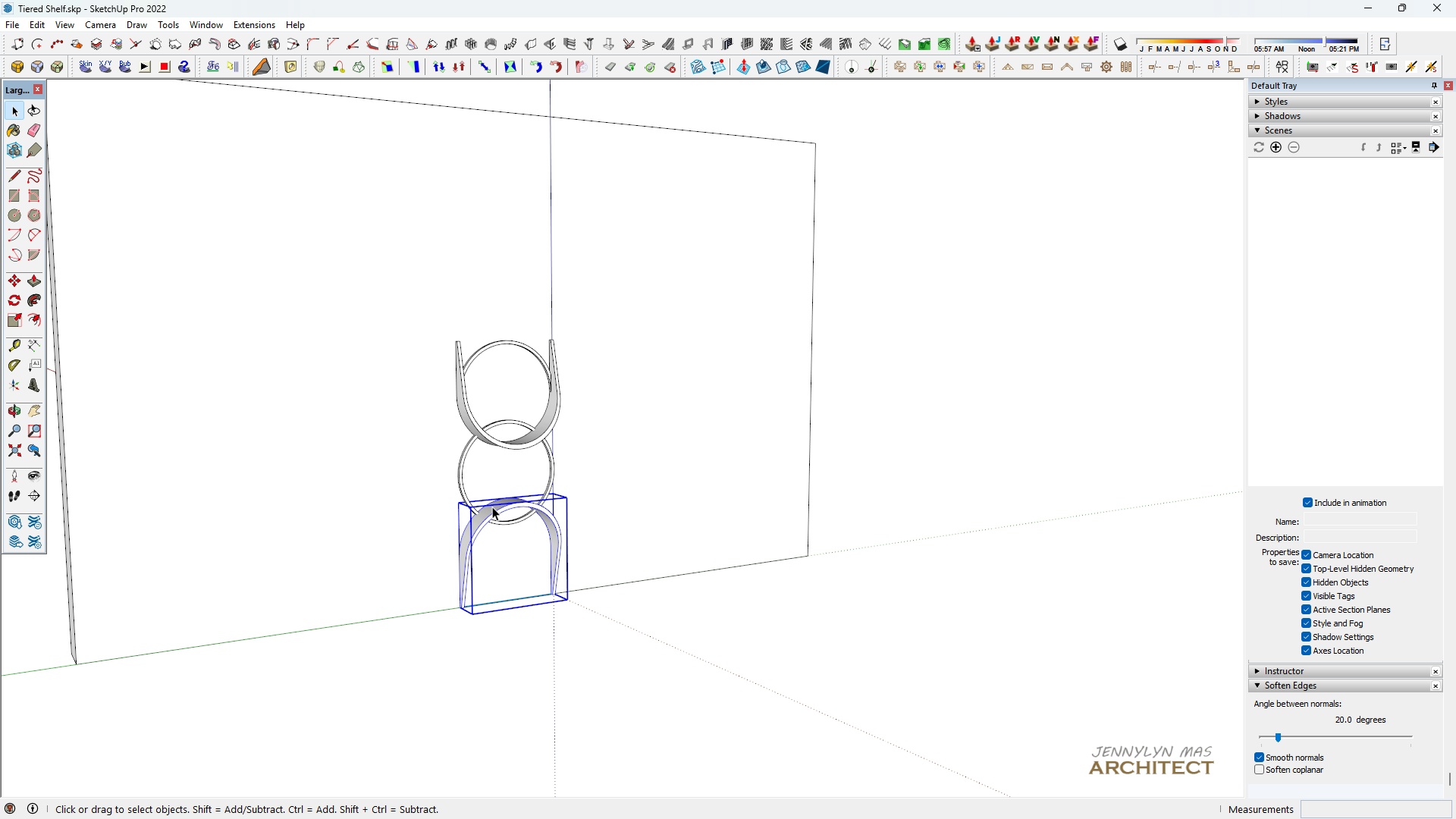 
left_click([492, 507])
 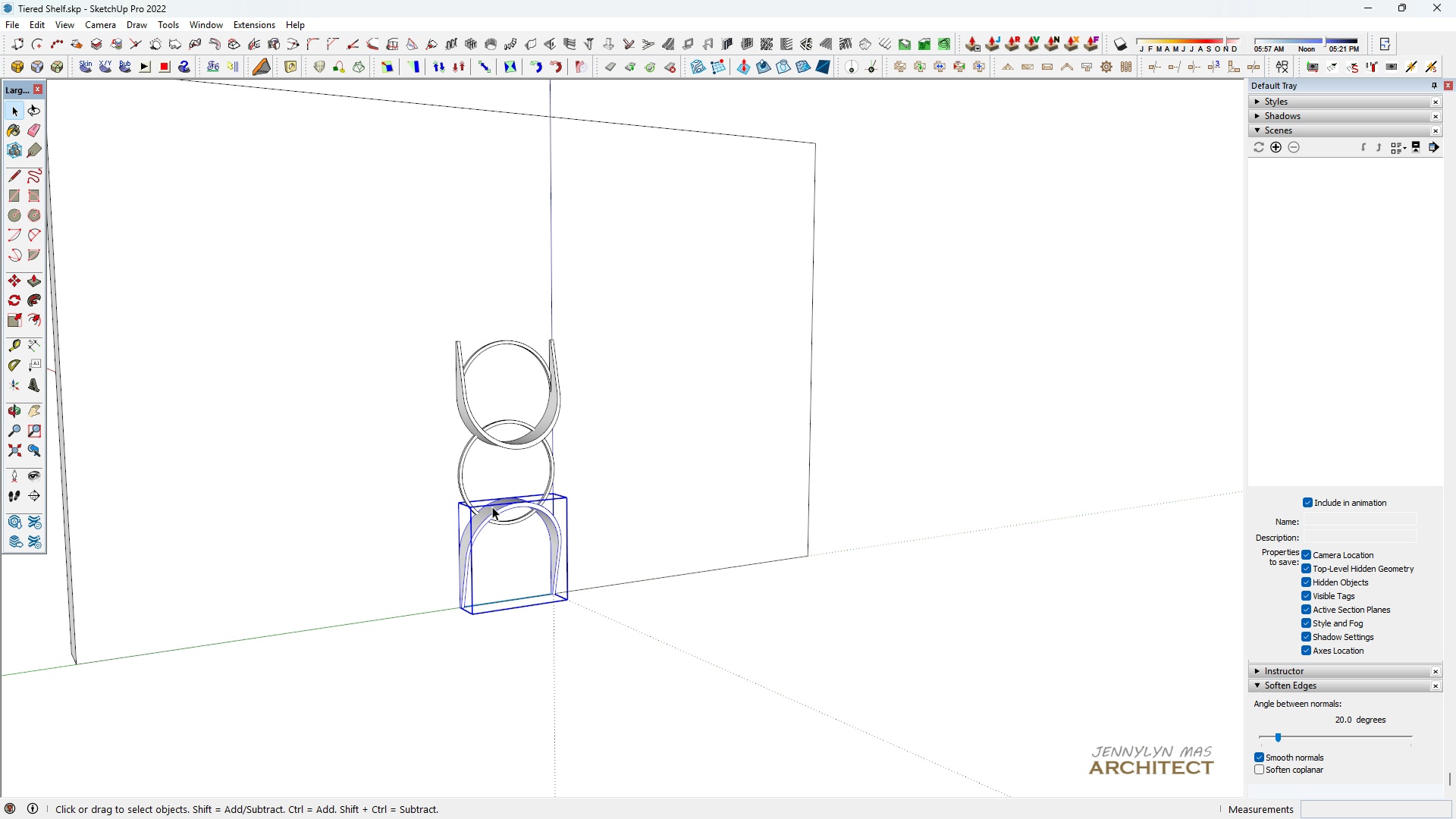 
scroll: coordinate [508, 442], scroll_direction: up, amount: 5.0
 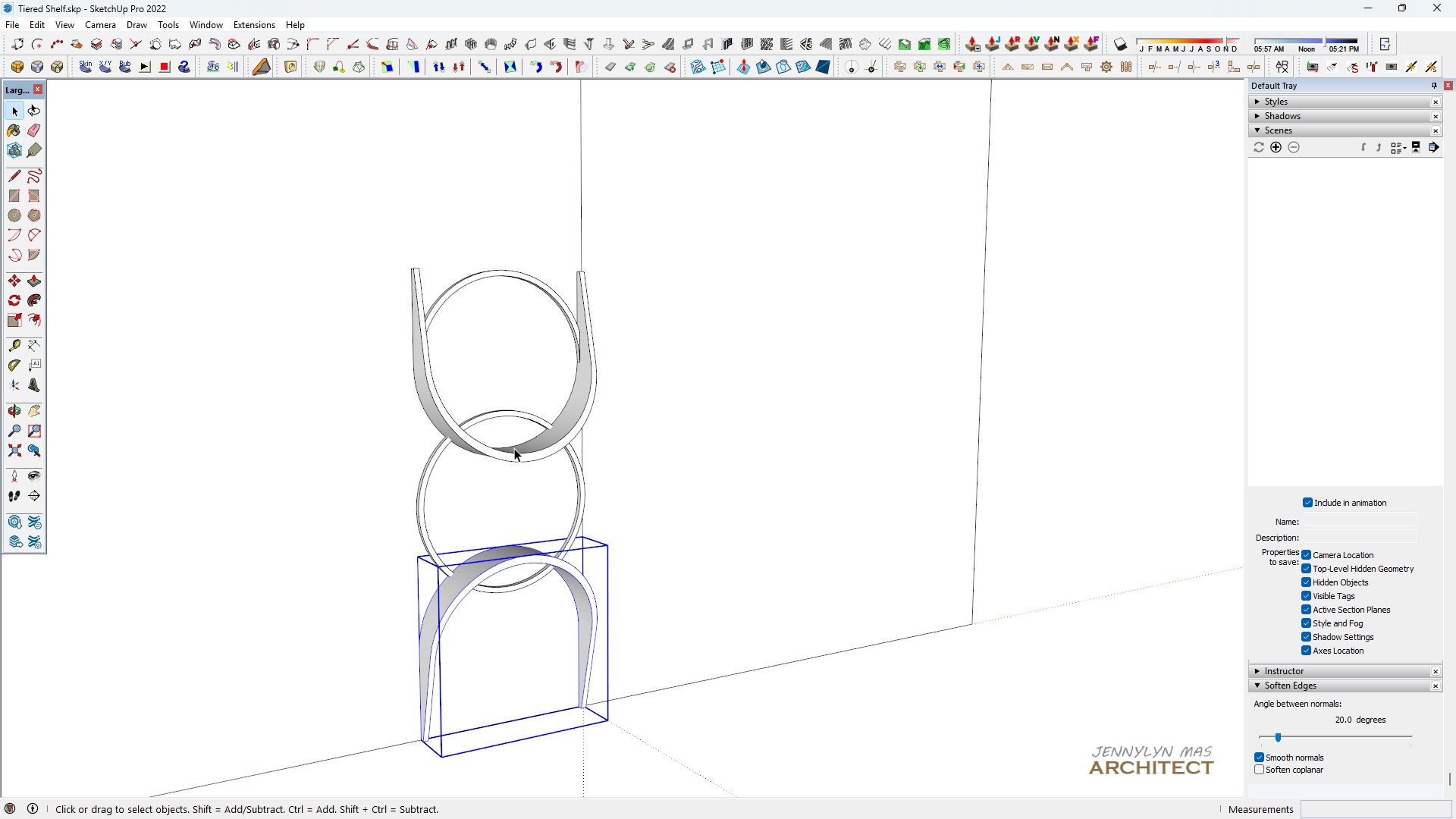 
hold_key(key=ControlLeft, duration=1.5)
left_click([517, 452])
 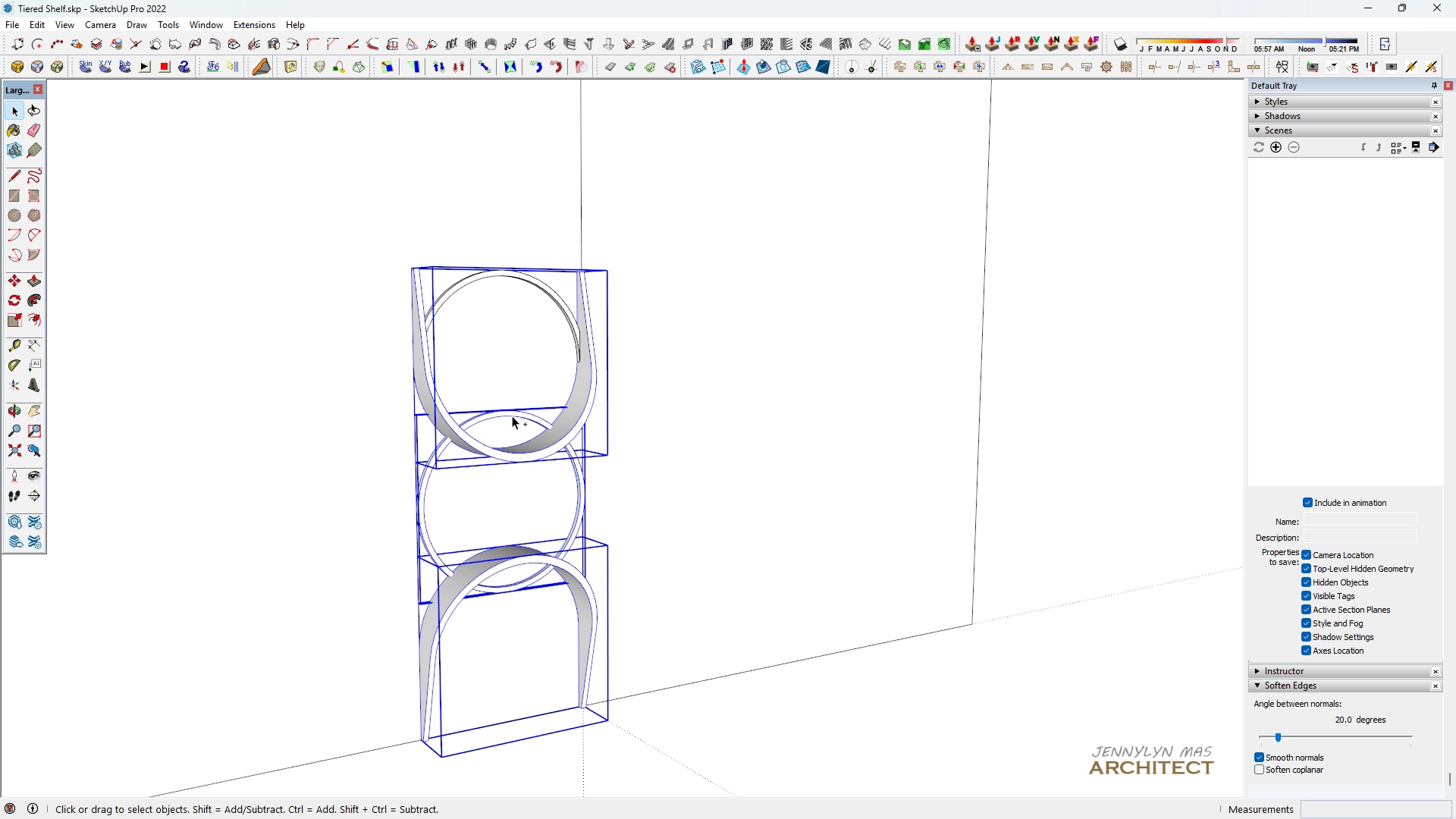 
double_click([512, 416])
 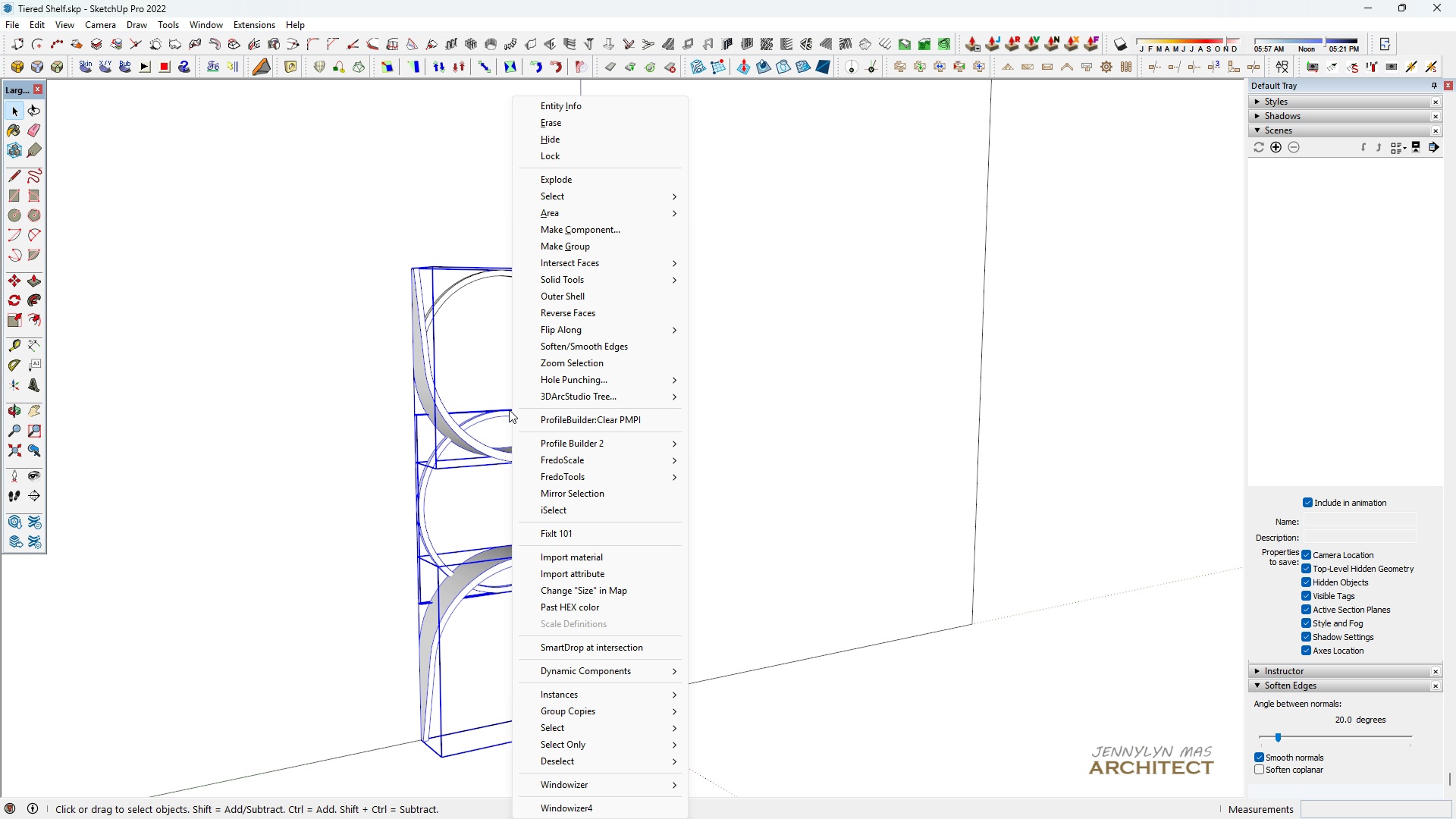 
hold_key(key=ControlLeft, duration=1.51)
left_click([463, 284])
 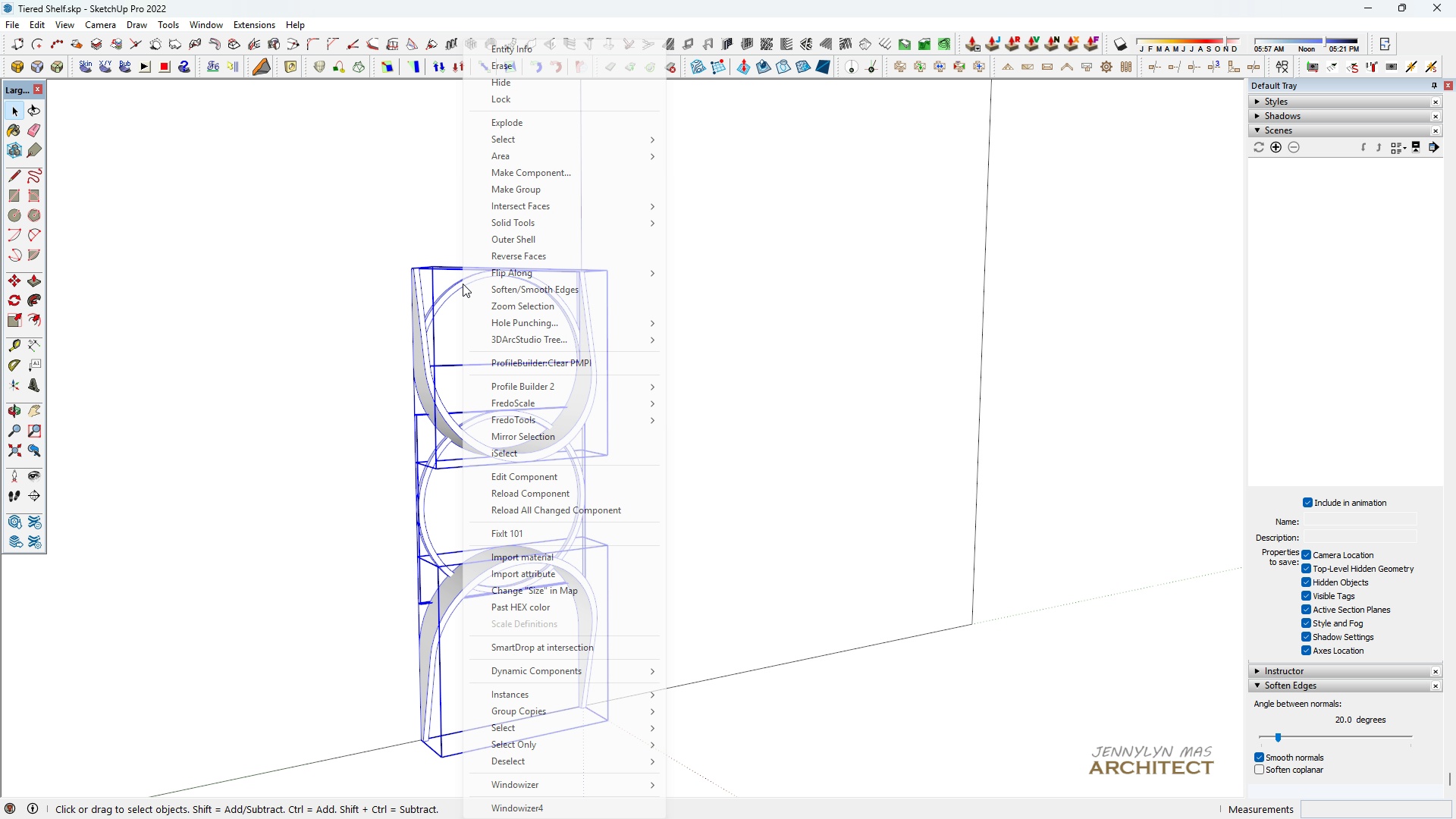 
right_click([463, 284])
 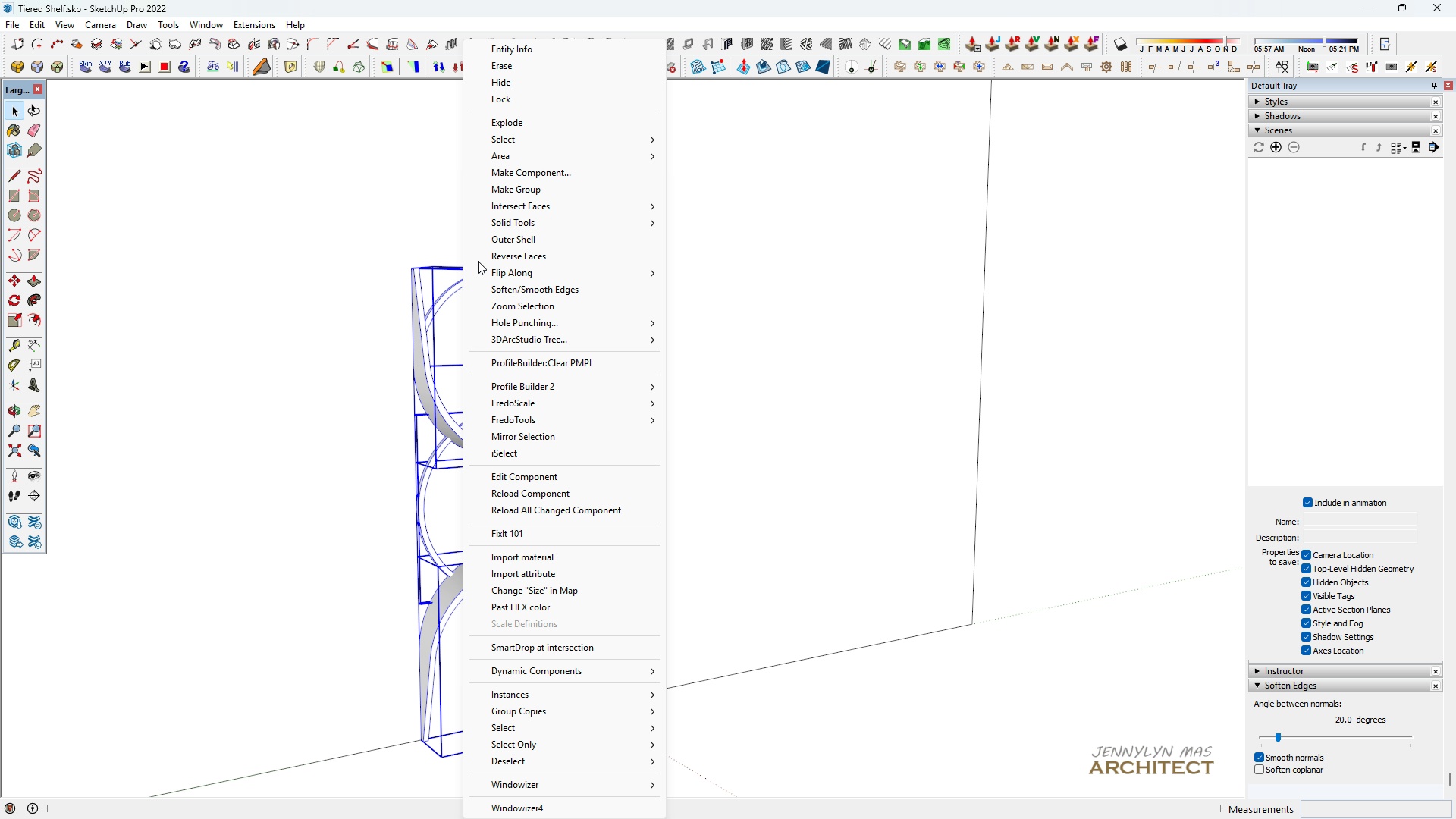 
key(Control+ControlLeft)
 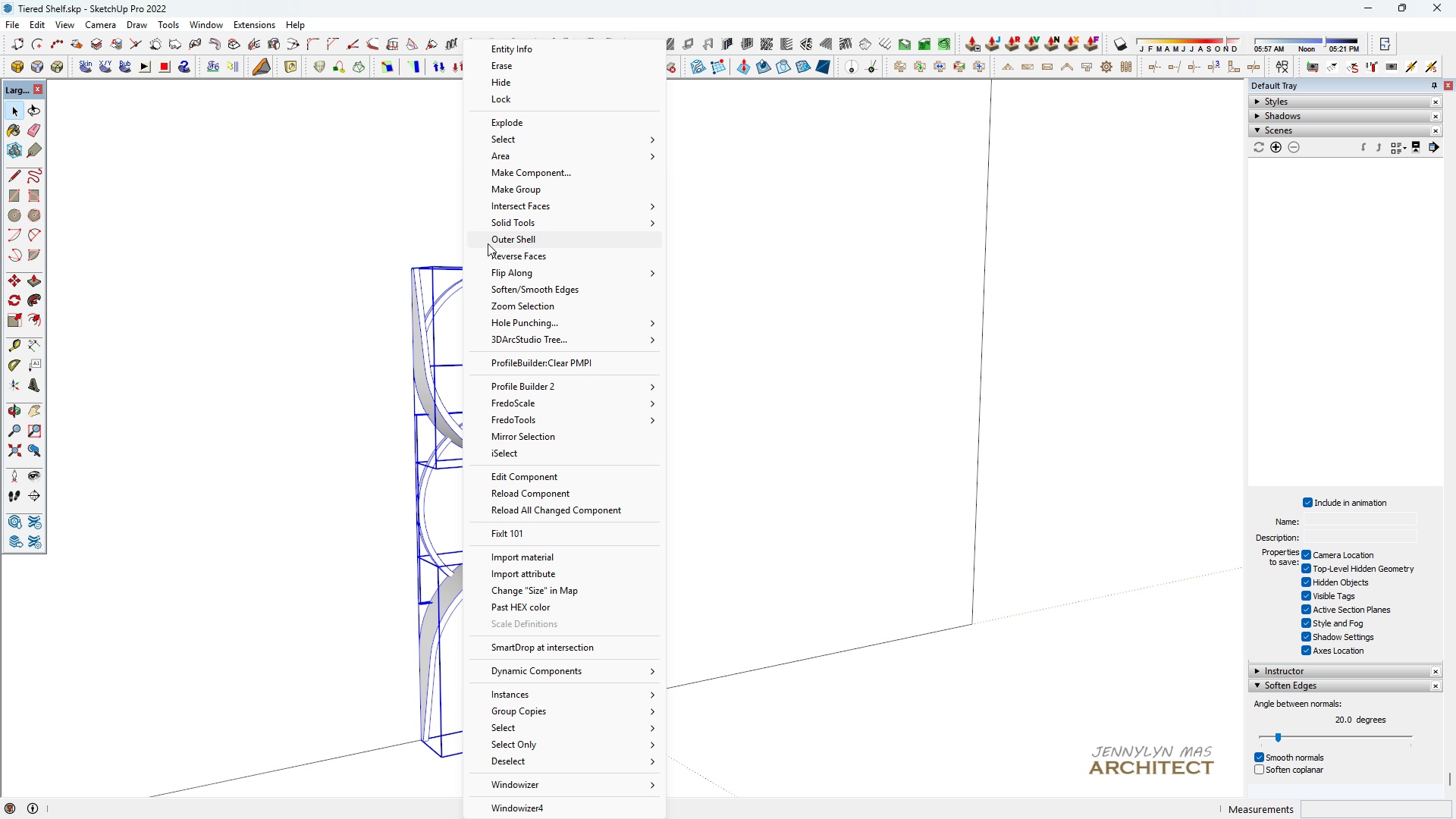 
key(Control+ControlLeft)
 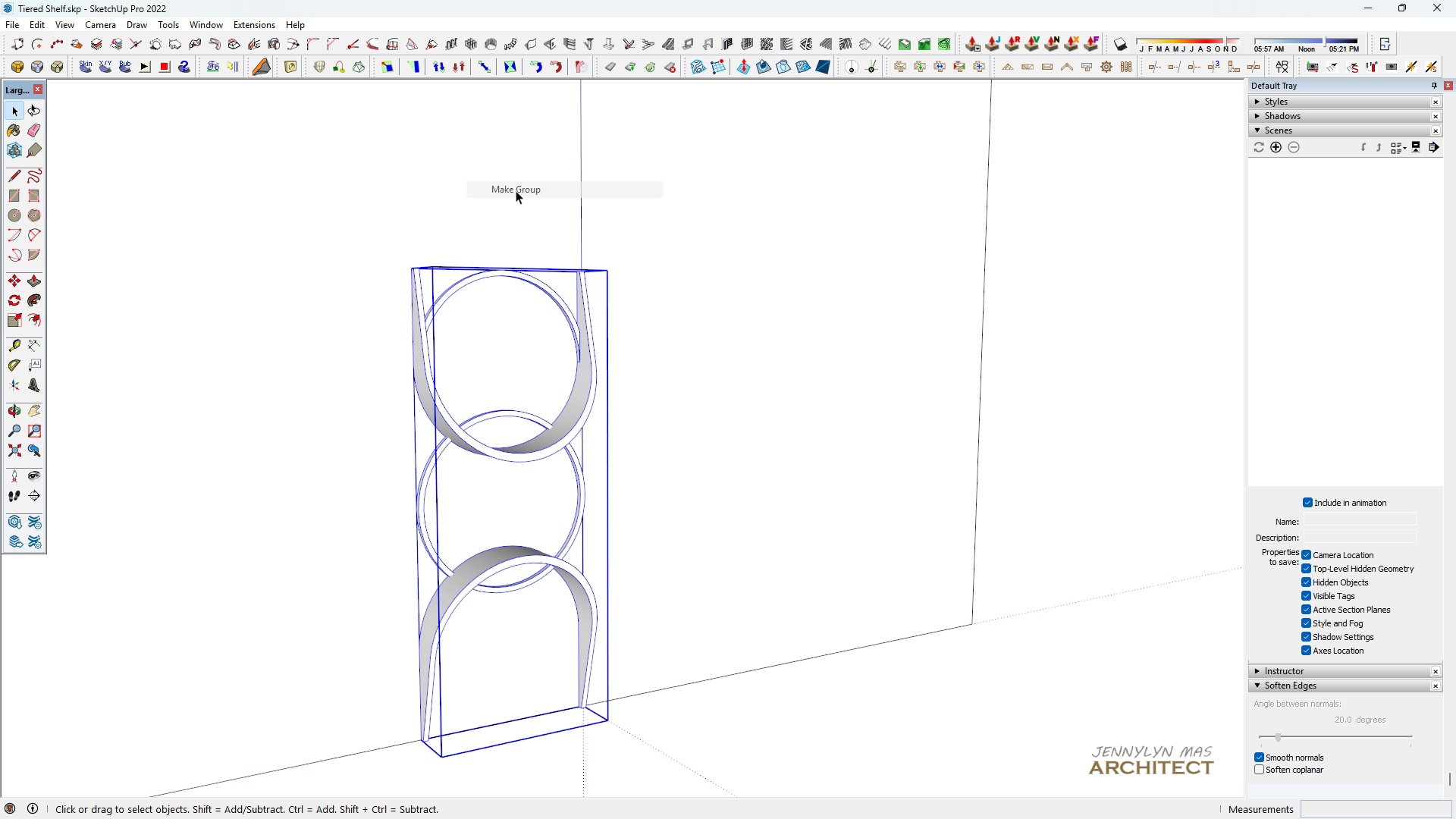 
left_click([516, 190])
 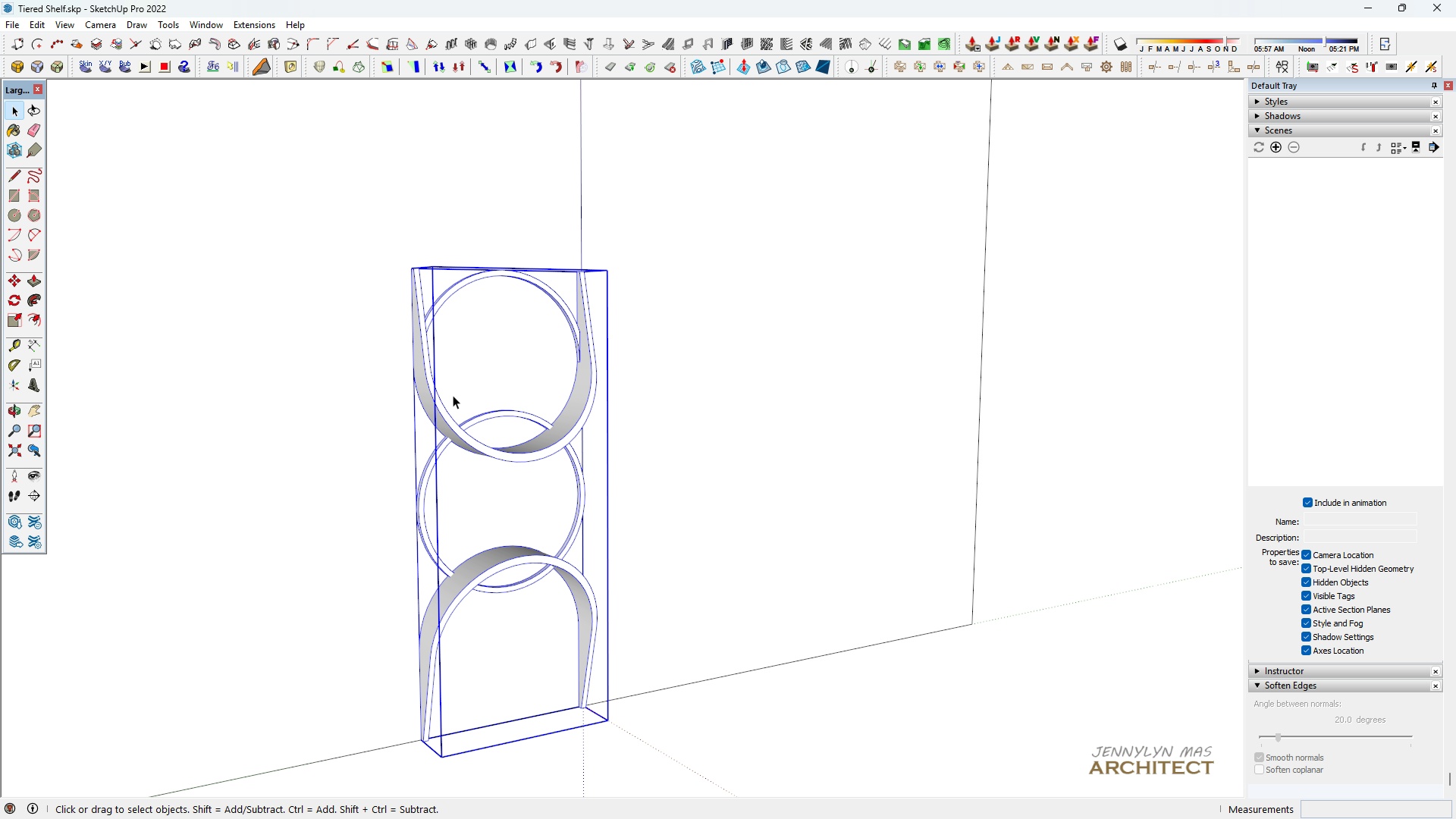 
scroll: coordinate [441, 409], scroll_direction: down, amount: 7.0
 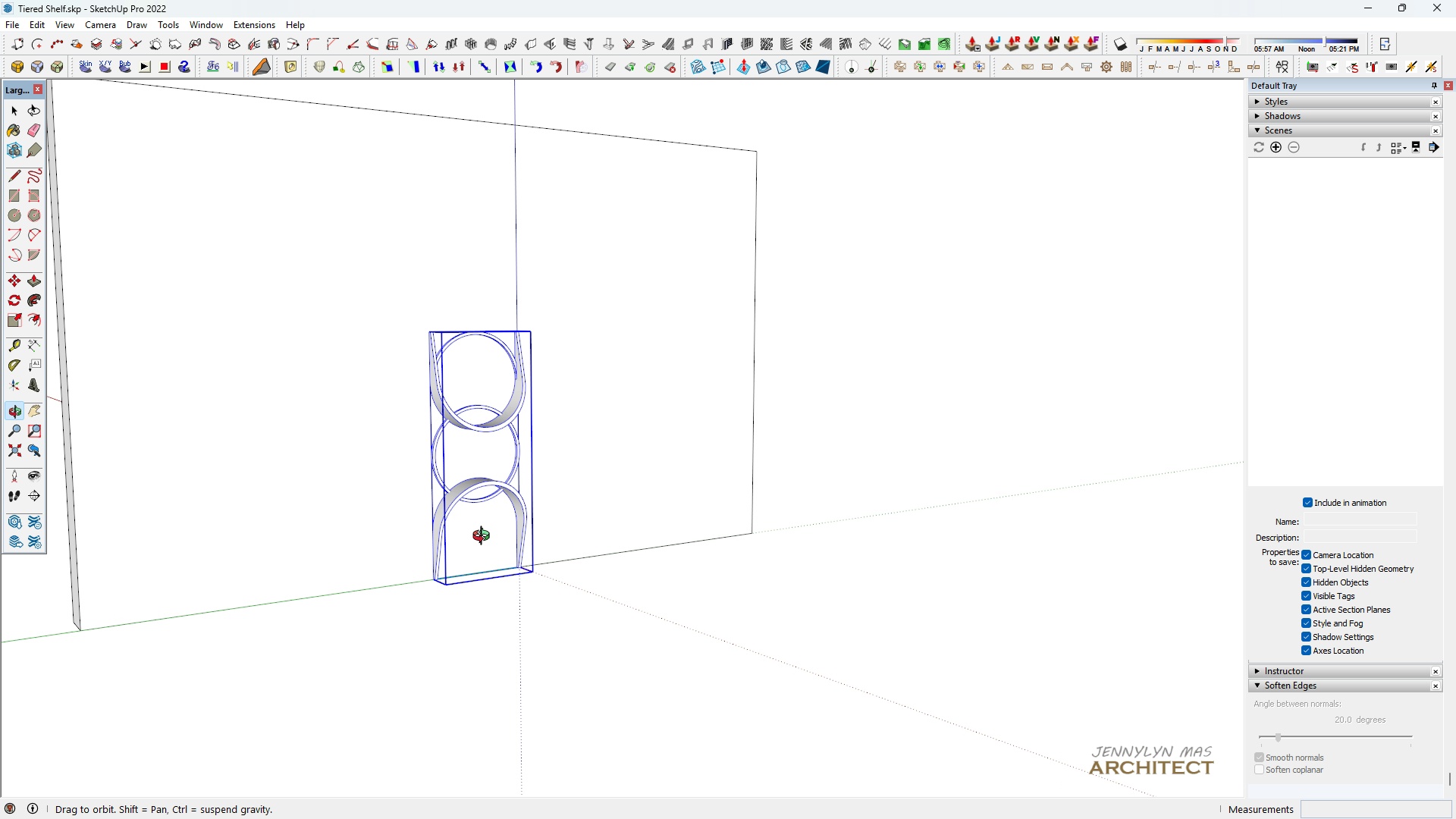 
key(Space)
 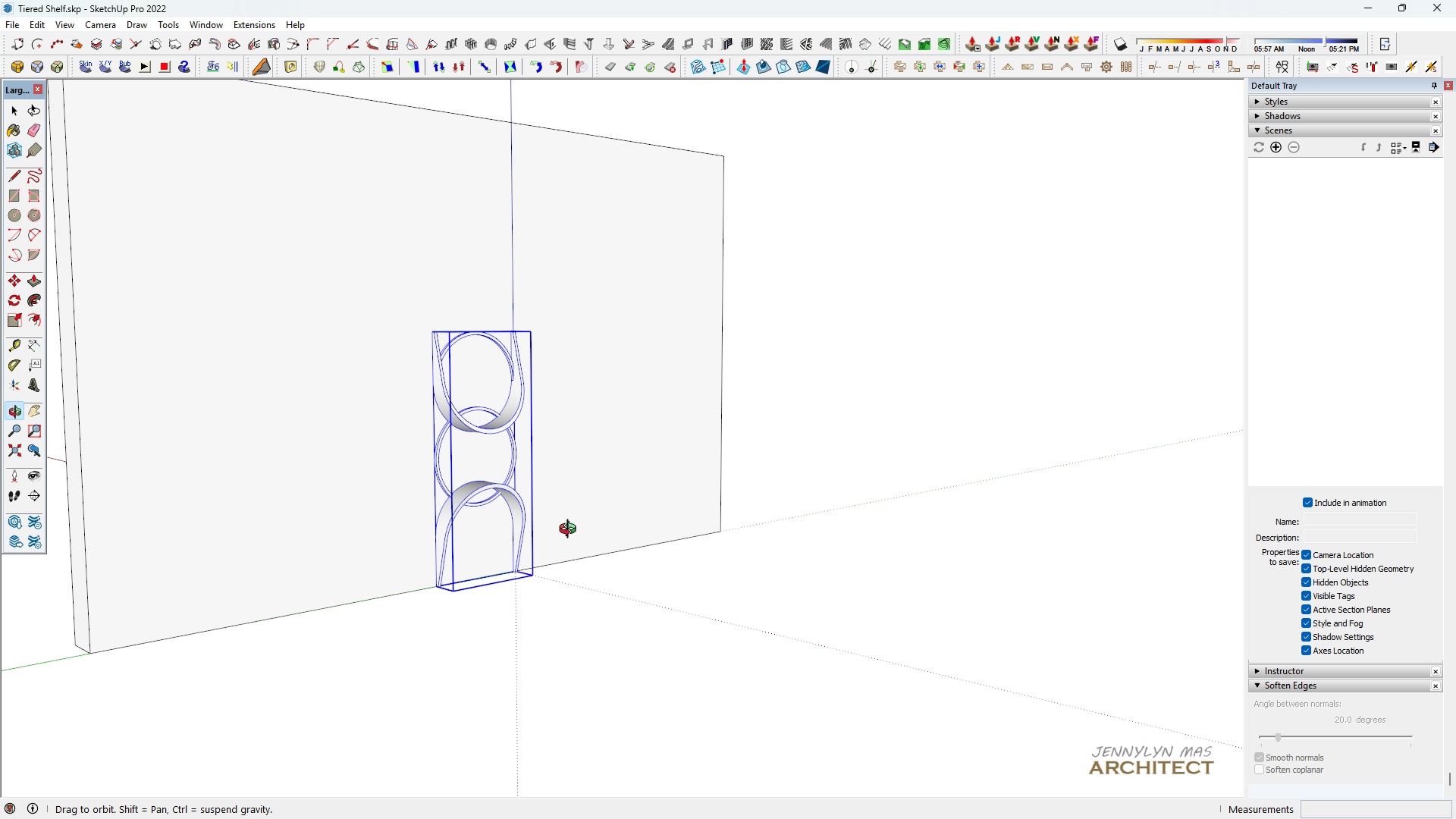 
scroll: coordinate [606, 550], scroll_direction: up, amount: 2.0
 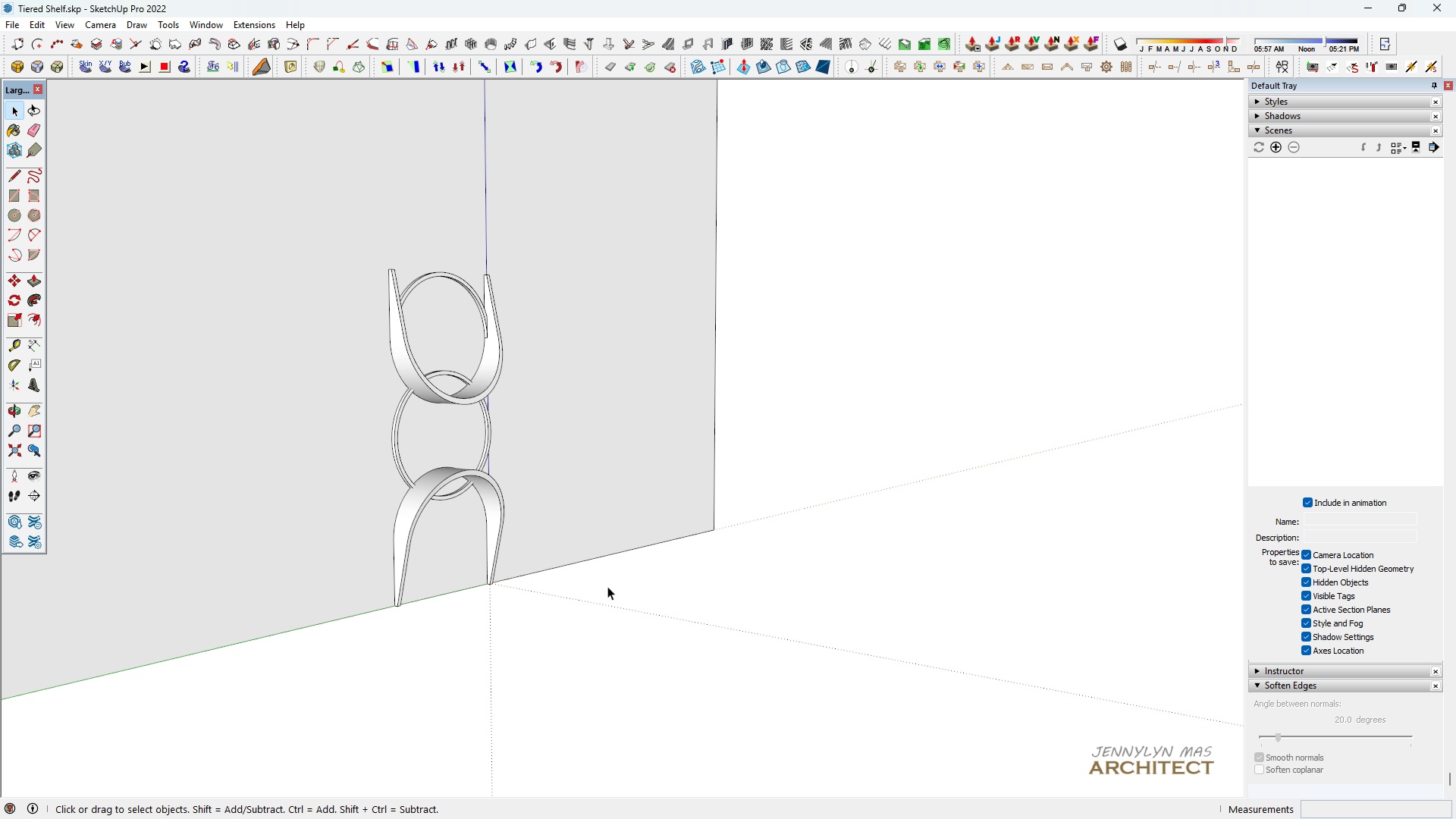 
double_click([607, 586])
 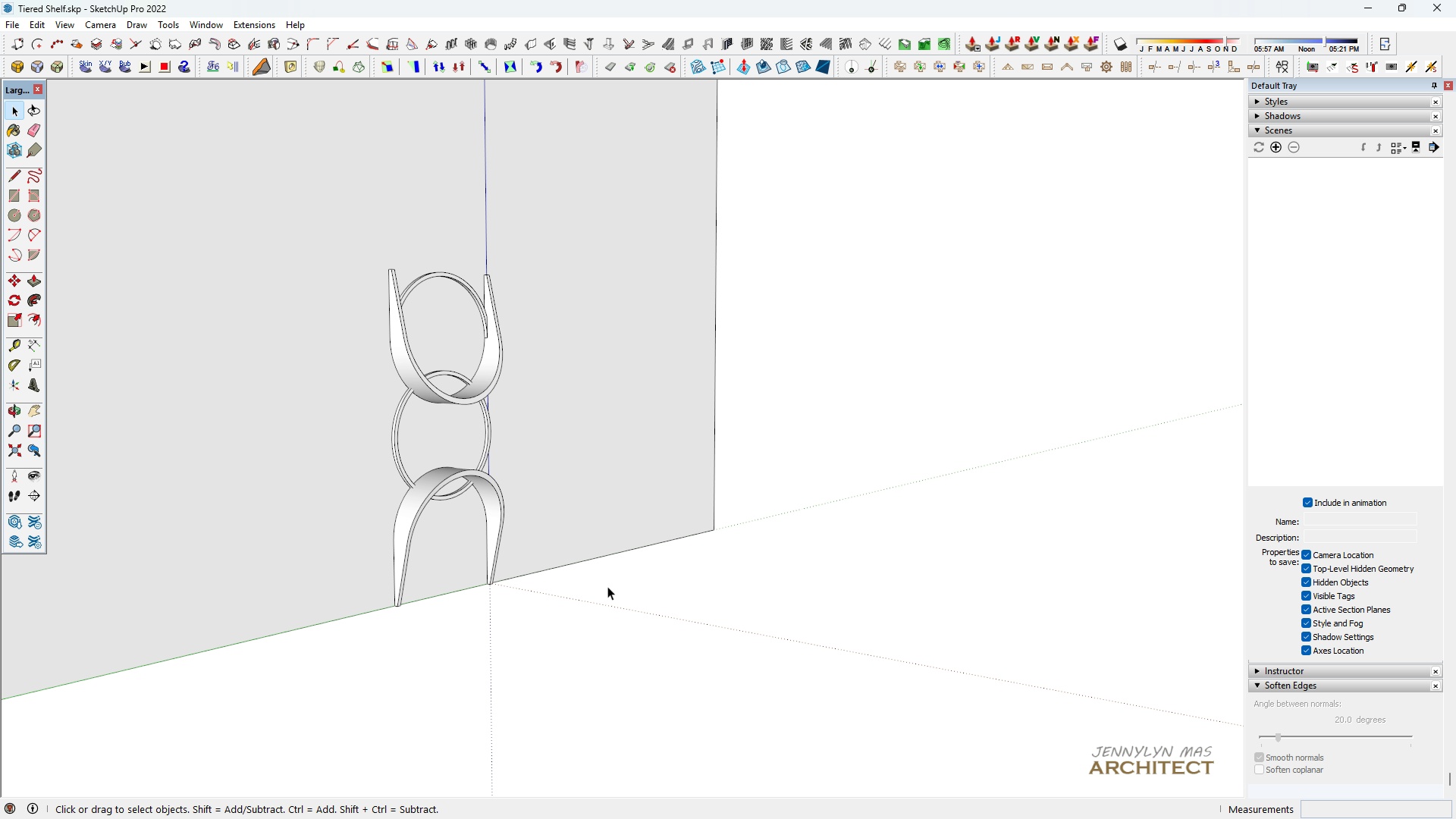 
triple_click([607, 586])
 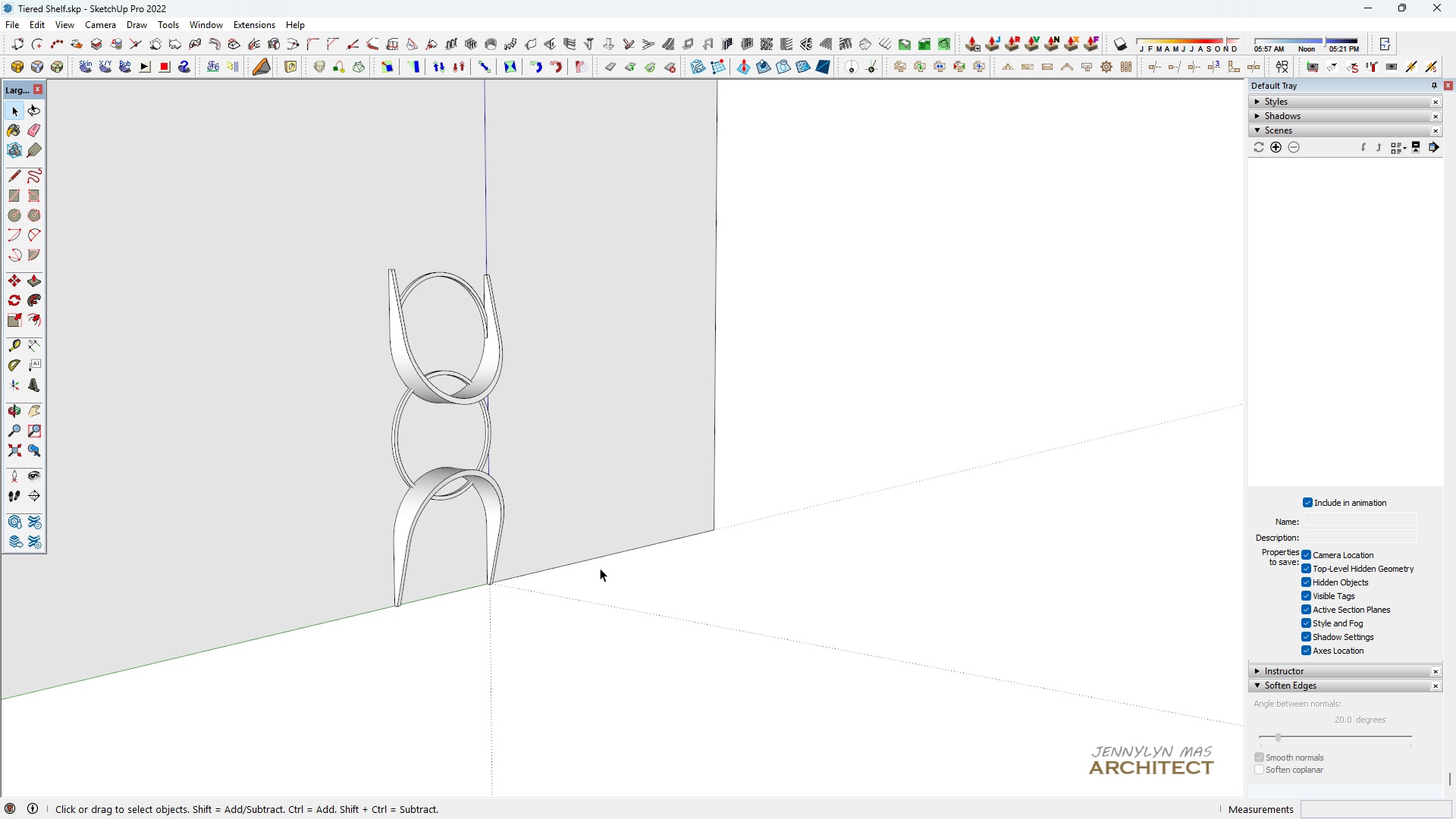 
type( hhhhhhhhh c t c)
 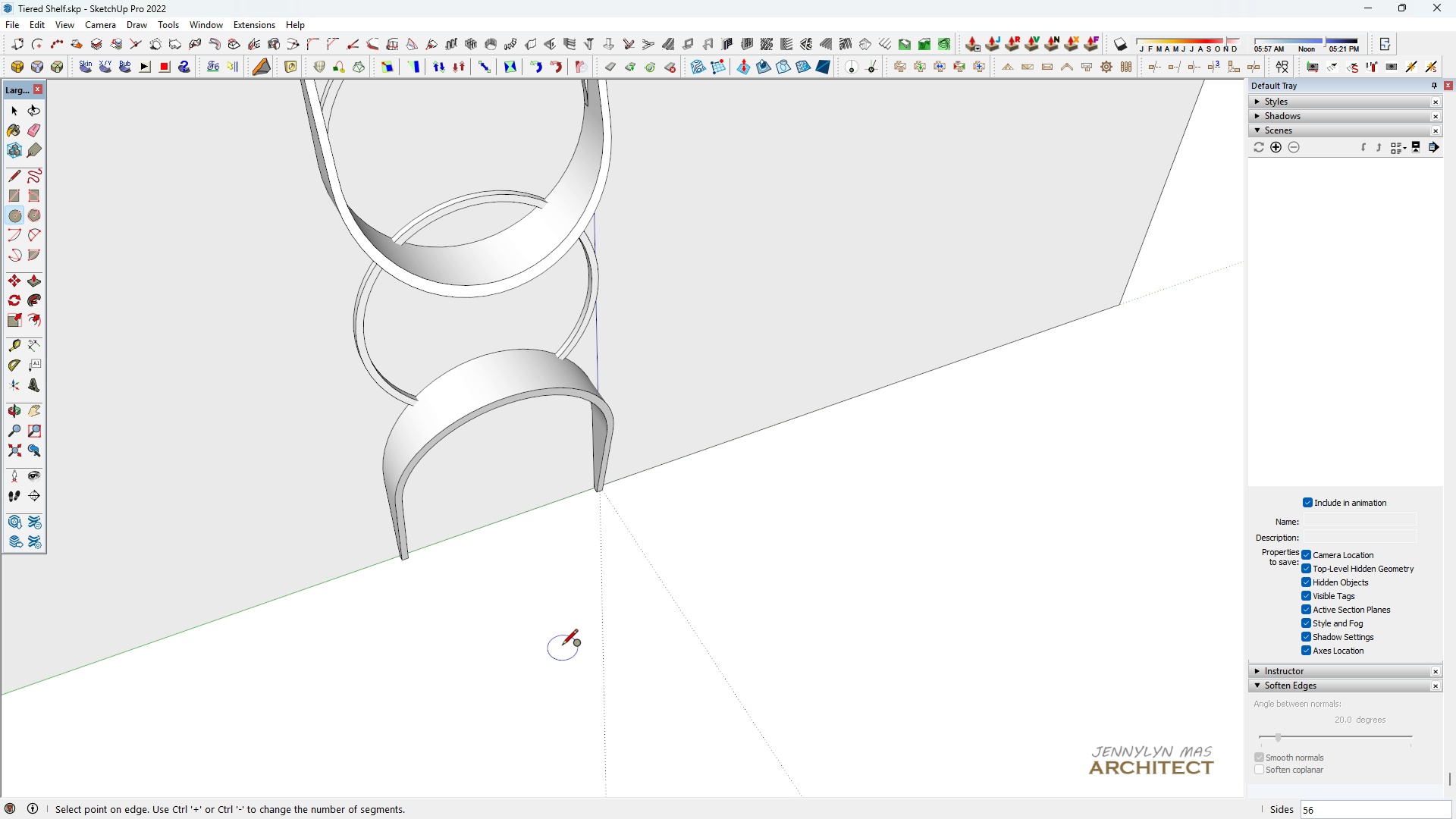 
scroll: coordinate [599, 563], scroll_direction: down, amount: 5.0
 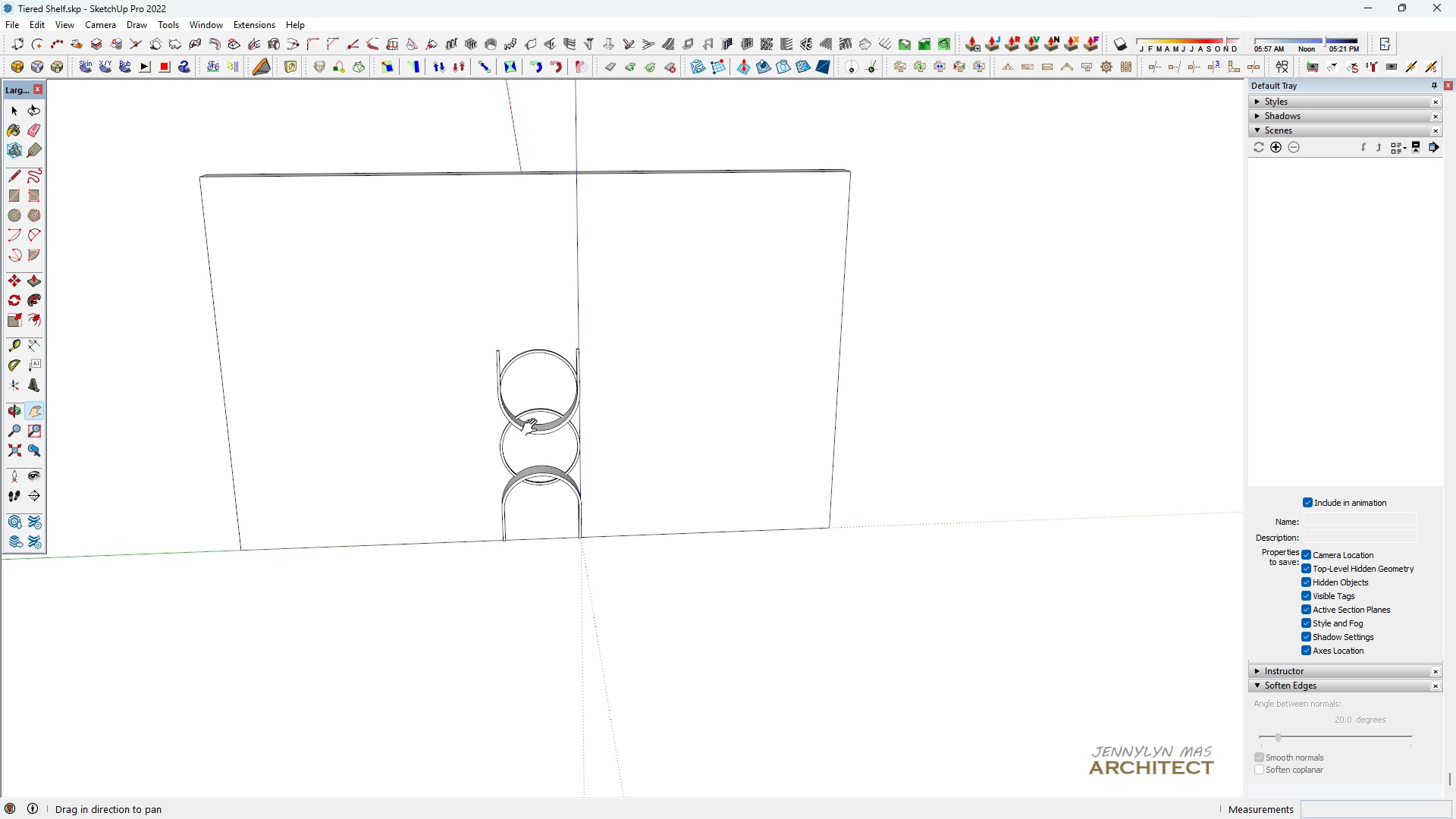 
scroll: coordinate [545, 399], scroll_direction: up, amount: 6.0
 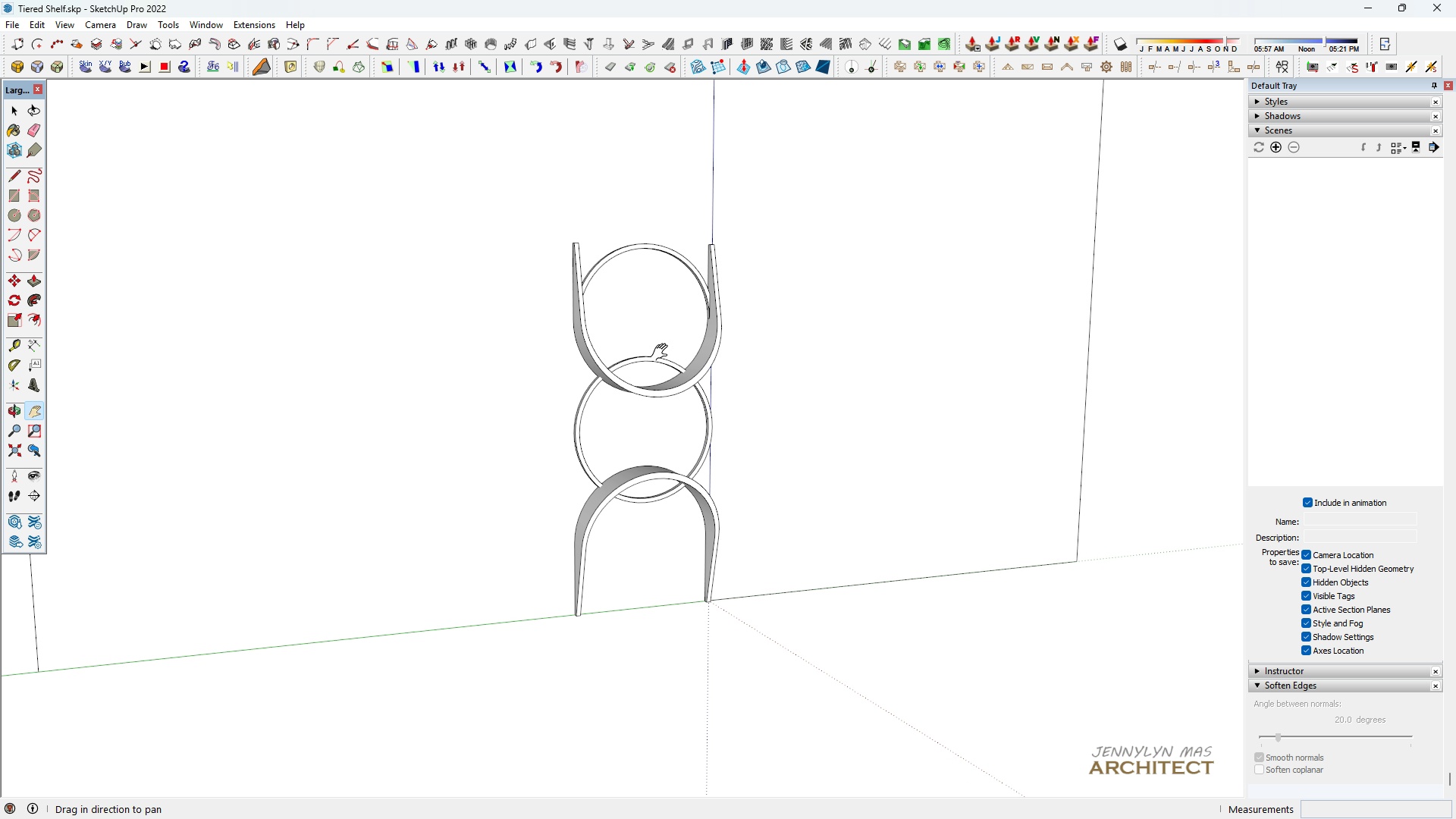 
left_click_drag(start_coordinate=[659, 350], to_coordinate=[558, 389])
 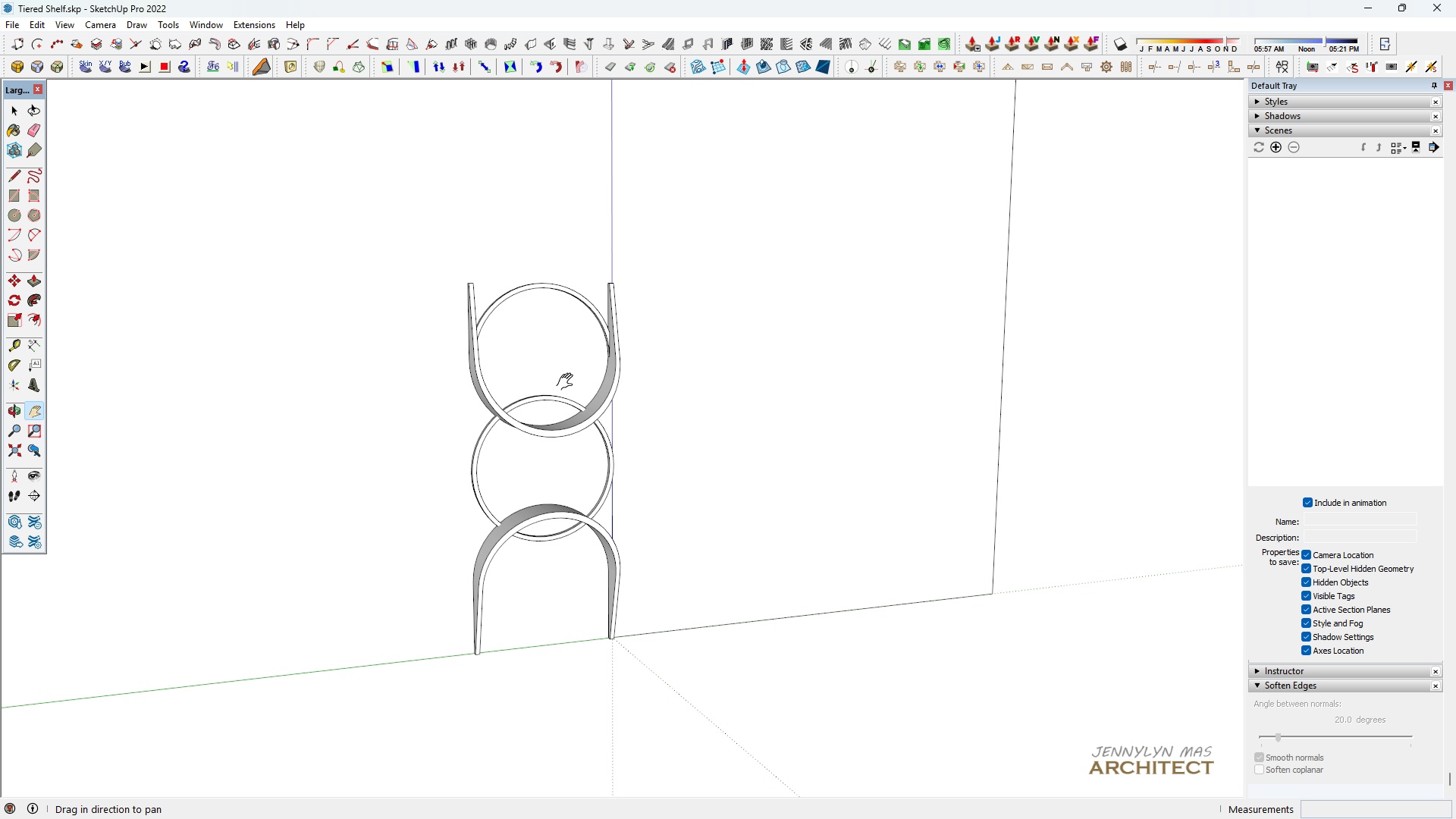 
scroll: coordinate [568, 382], scroll_direction: up, amount: 5.0
 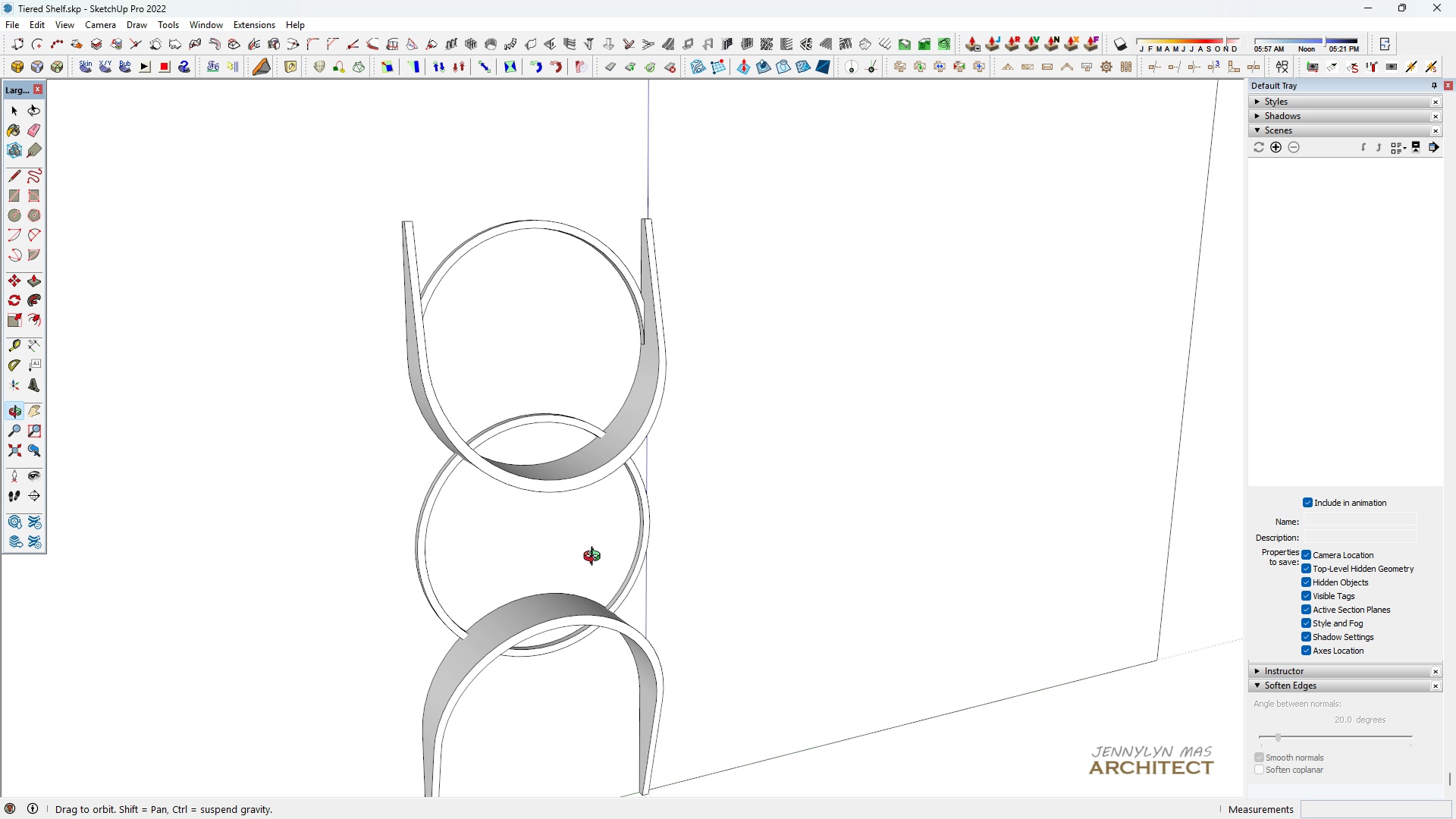 
left_click_drag(start_coordinate=[550, 482], to_coordinate=[547, 400])
 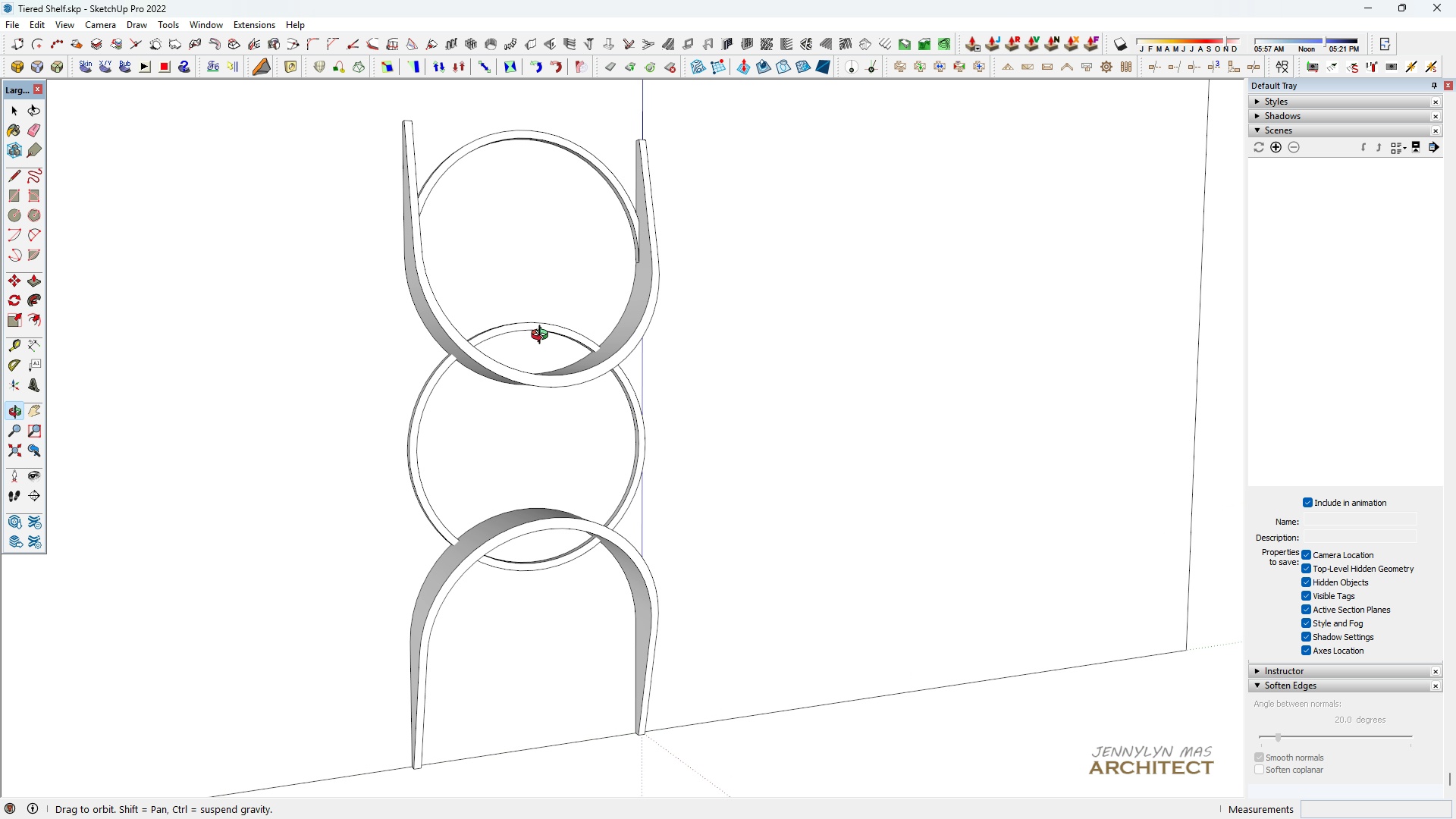 
scroll: coordinate [556, 350], scroll_direction: down, amount: 2.0
 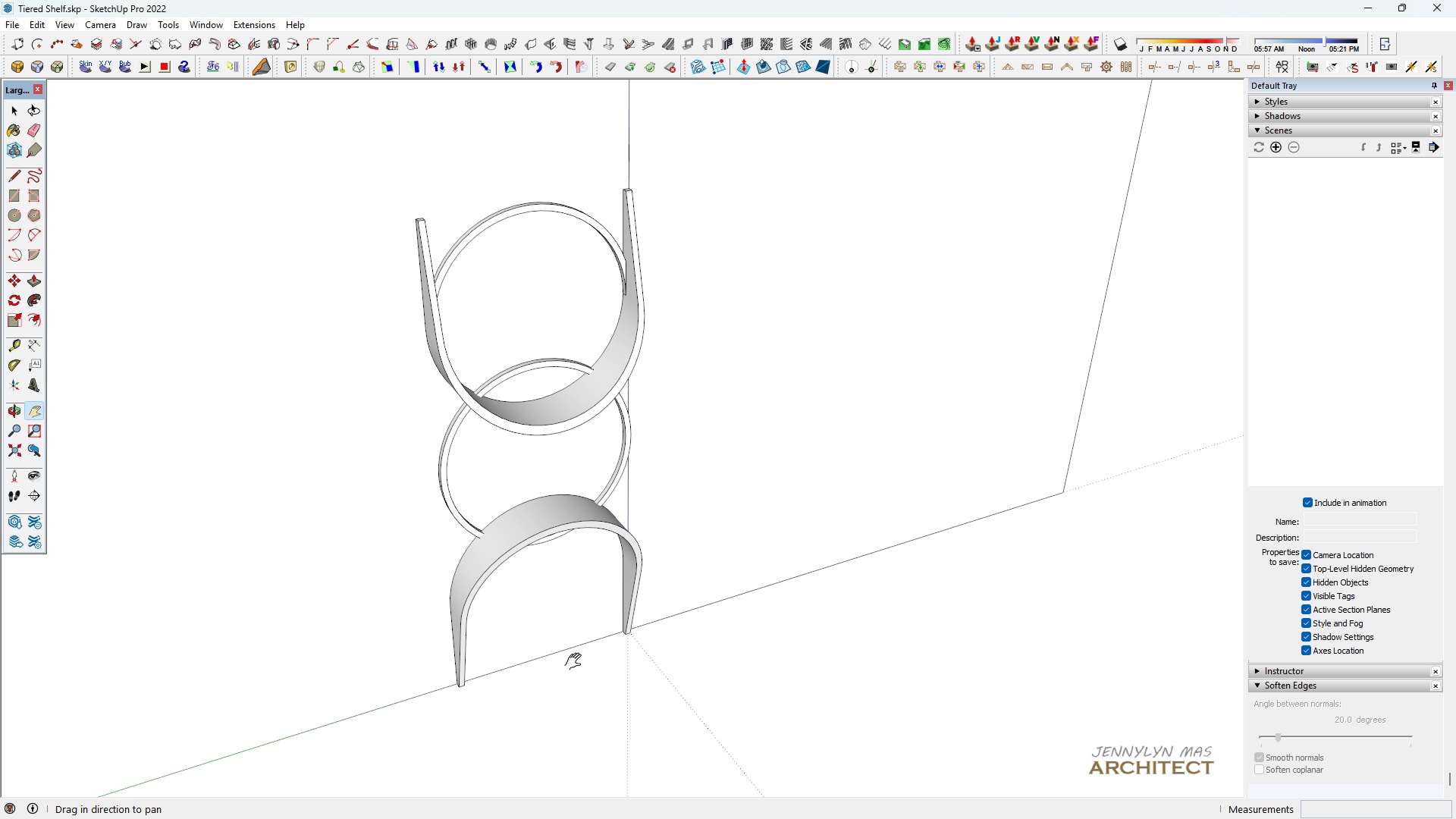 
left_click_drag(start_coordinate=[573, 651], to_coordinate=[530, 507])
 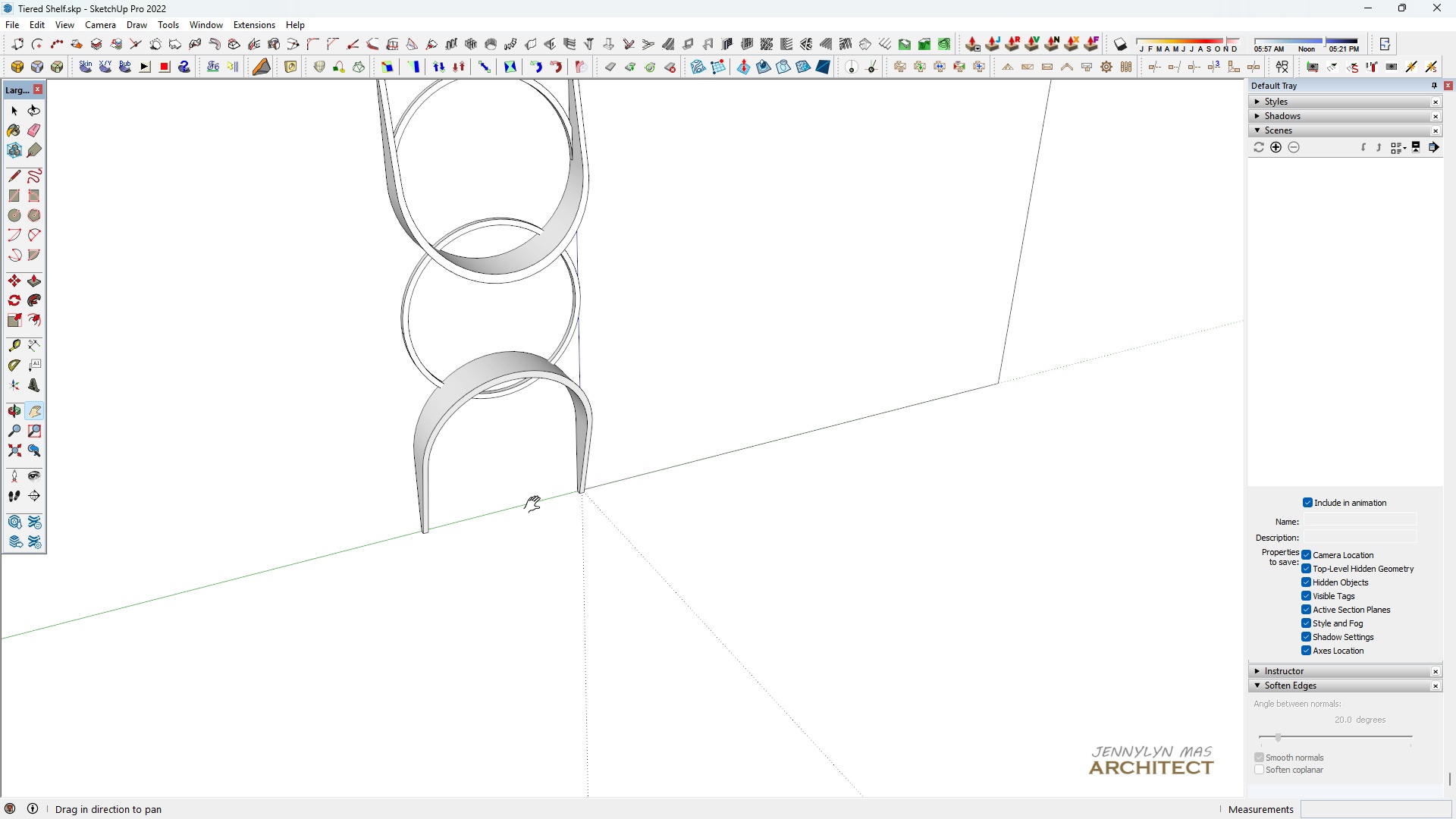 
scroll: coordinate [422, 342], scroll_direction: up, amount: 8.0
 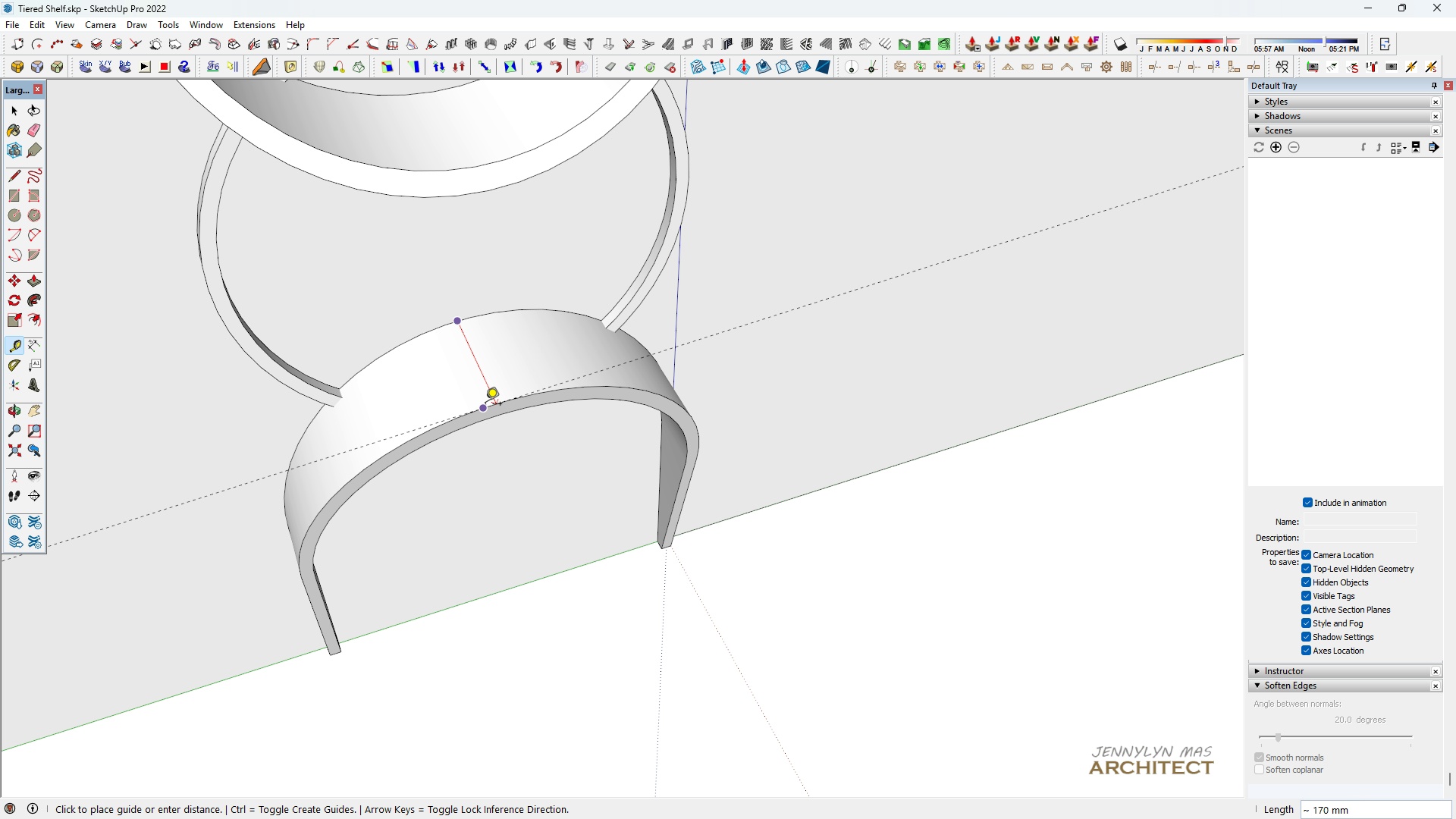 
scroll: coordinate [486, 405], scroll_direction: down, amount: 7.0
 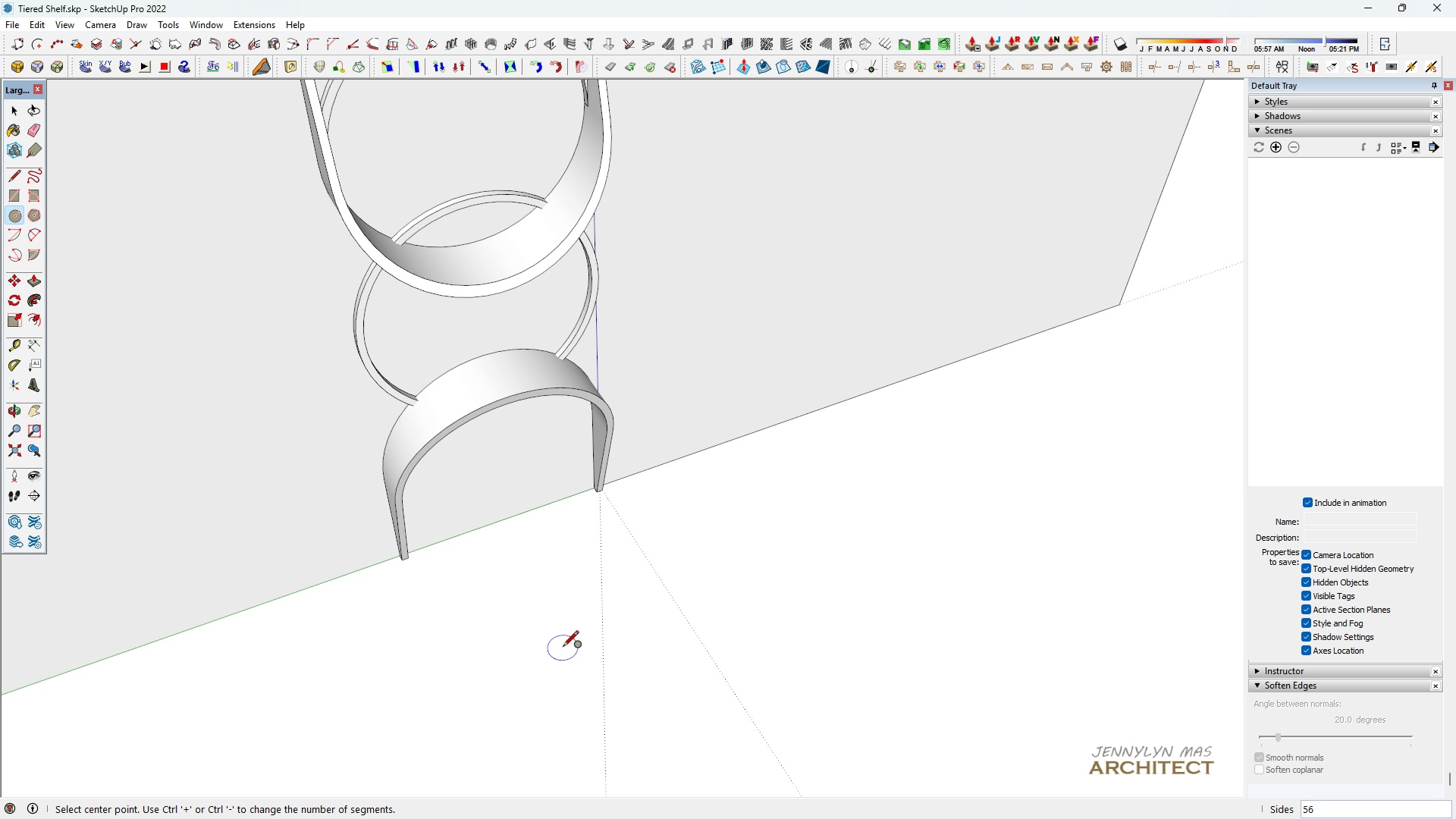 
left_click([563, 648])
 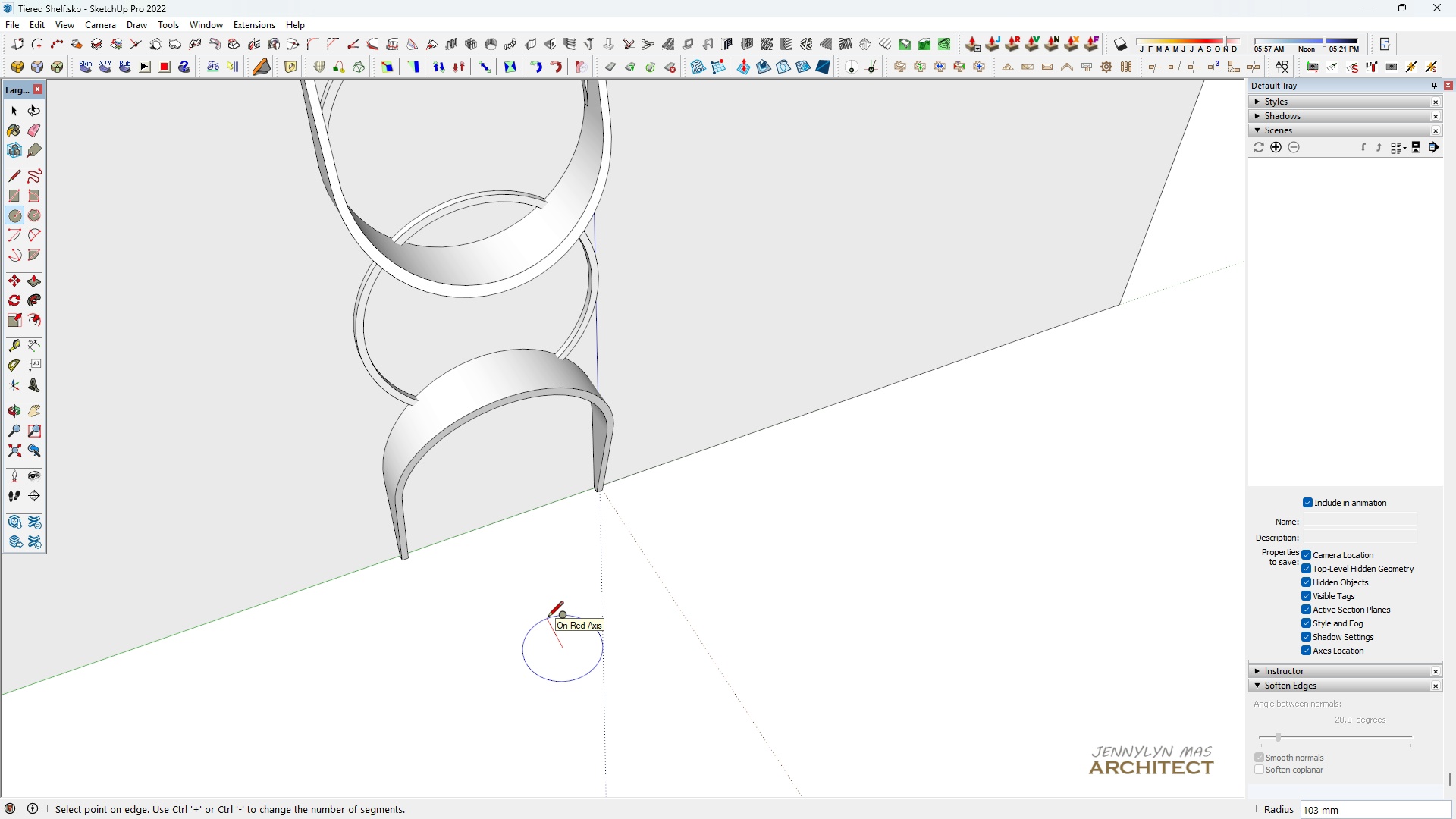 
type(50)
 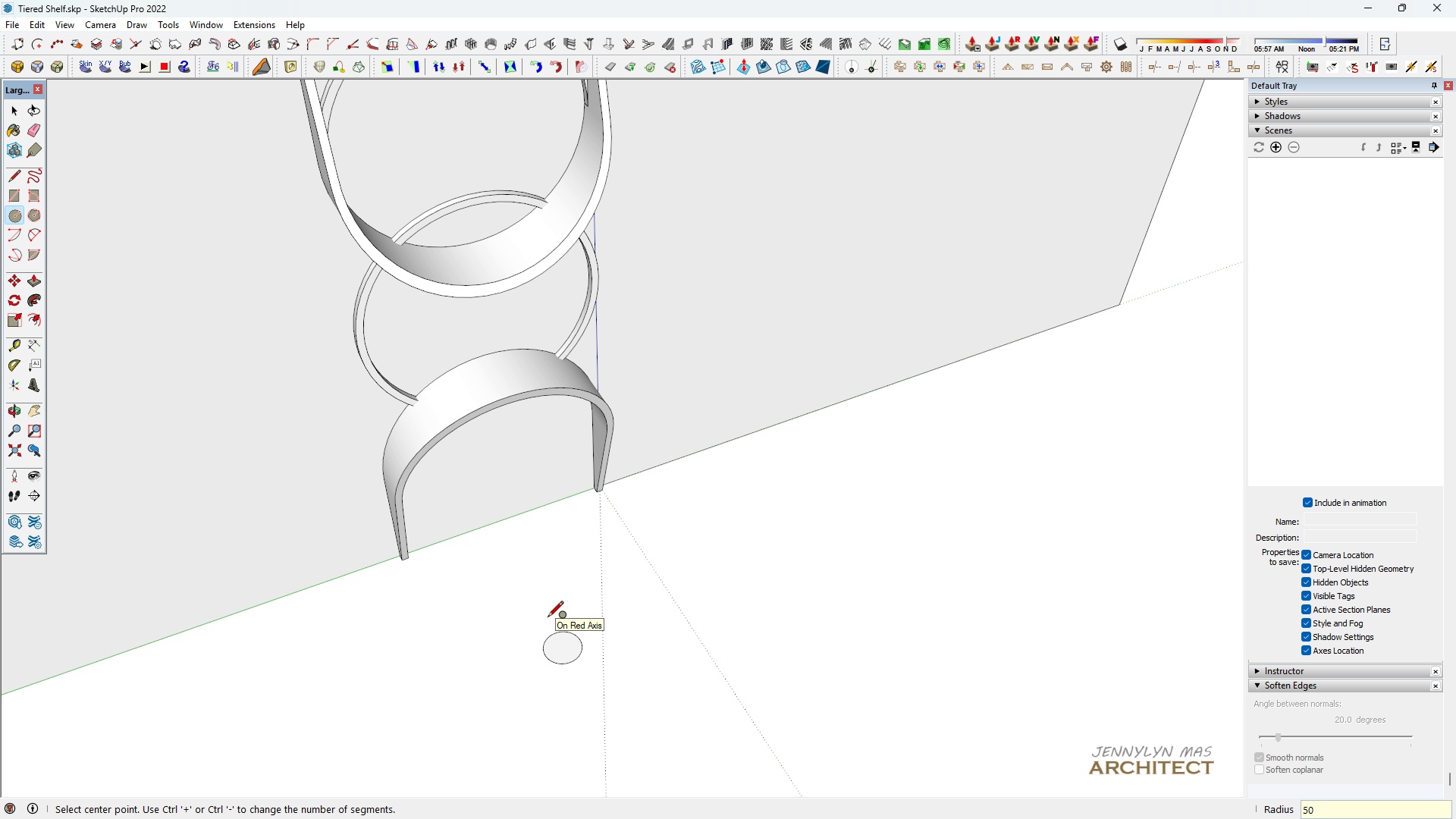 
key(Enter)
 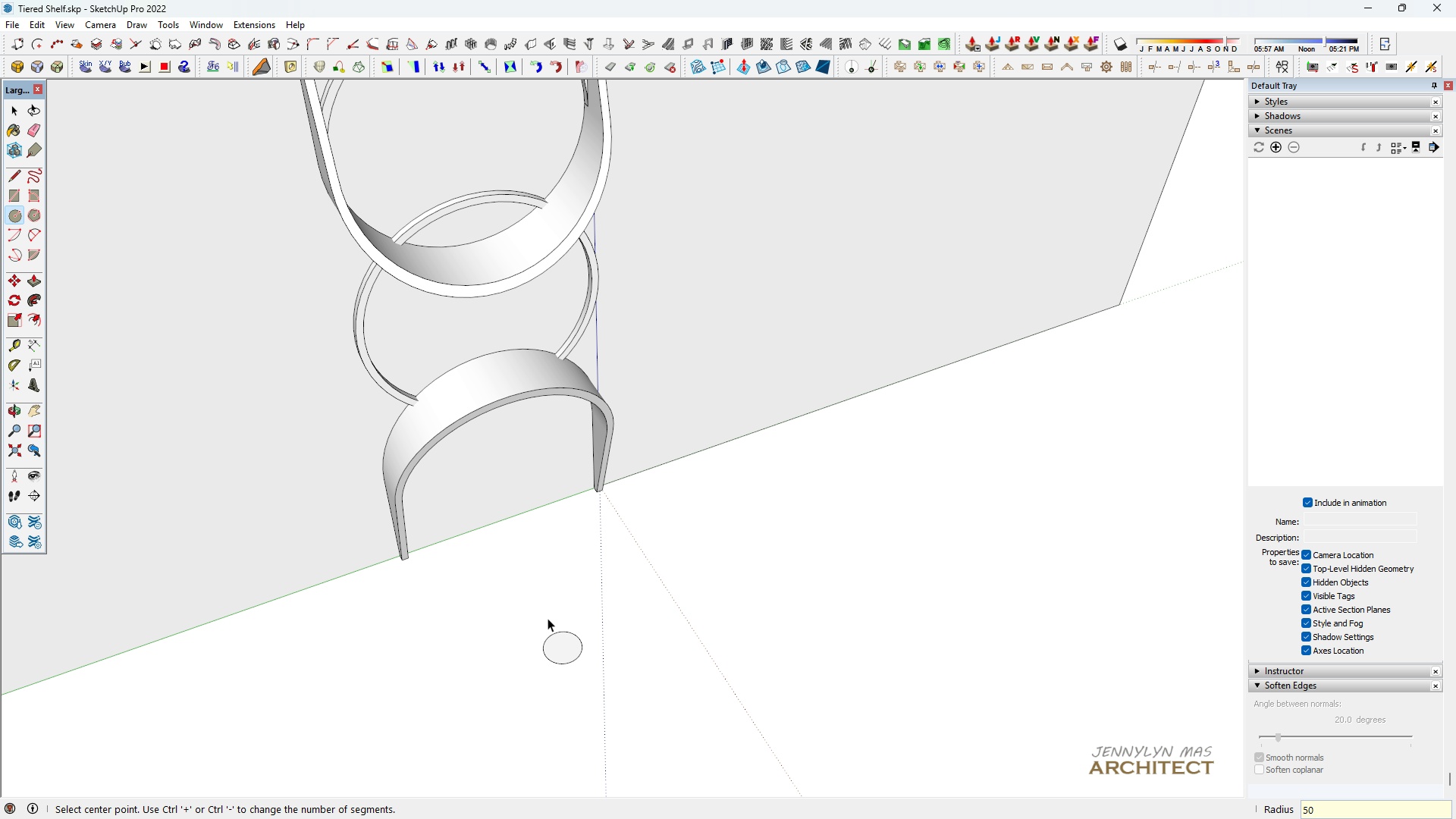 
key(Space)
 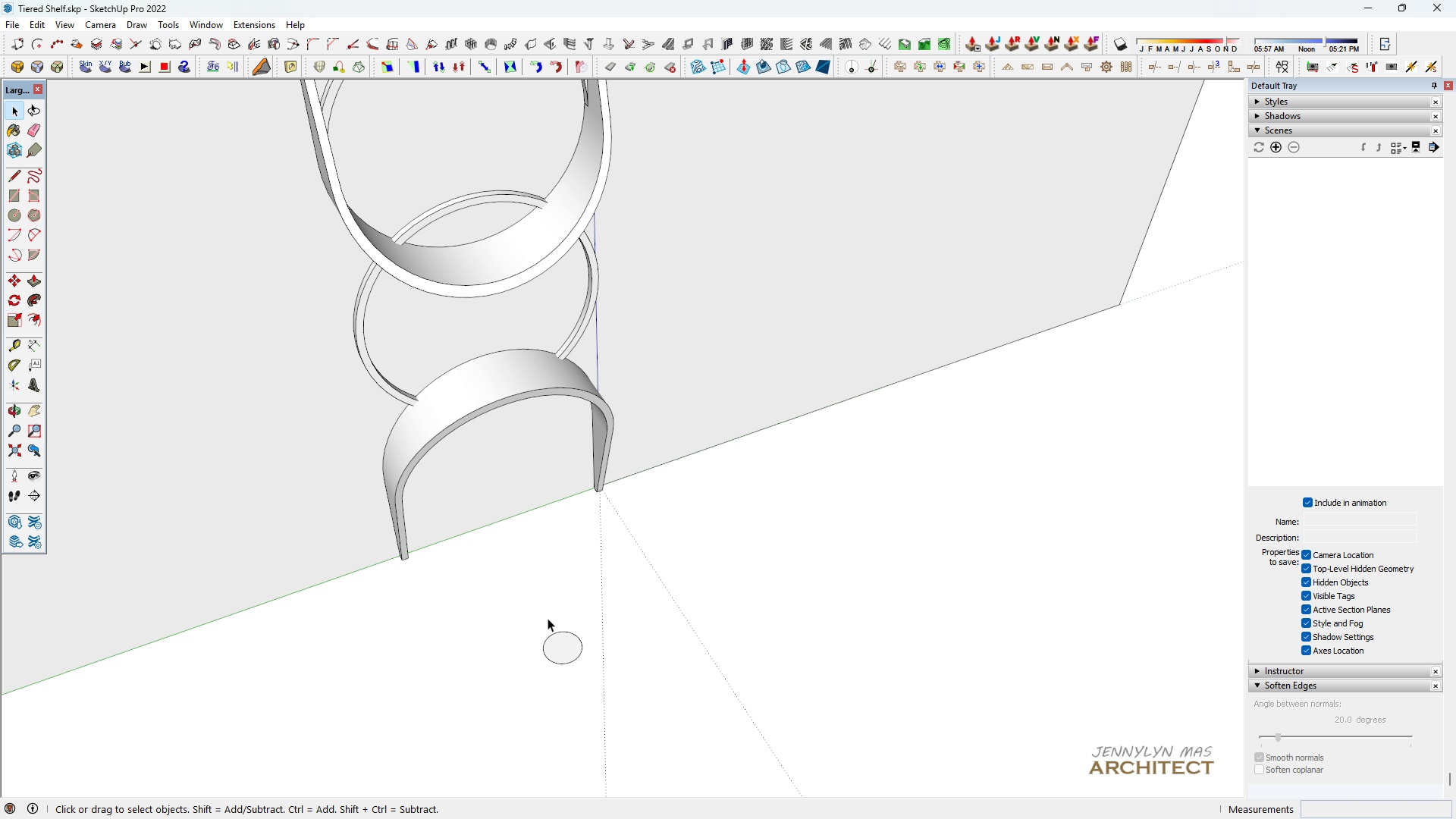 
scroll: coordinate [479, 648], scroll_direction: up, amount: 5.0
 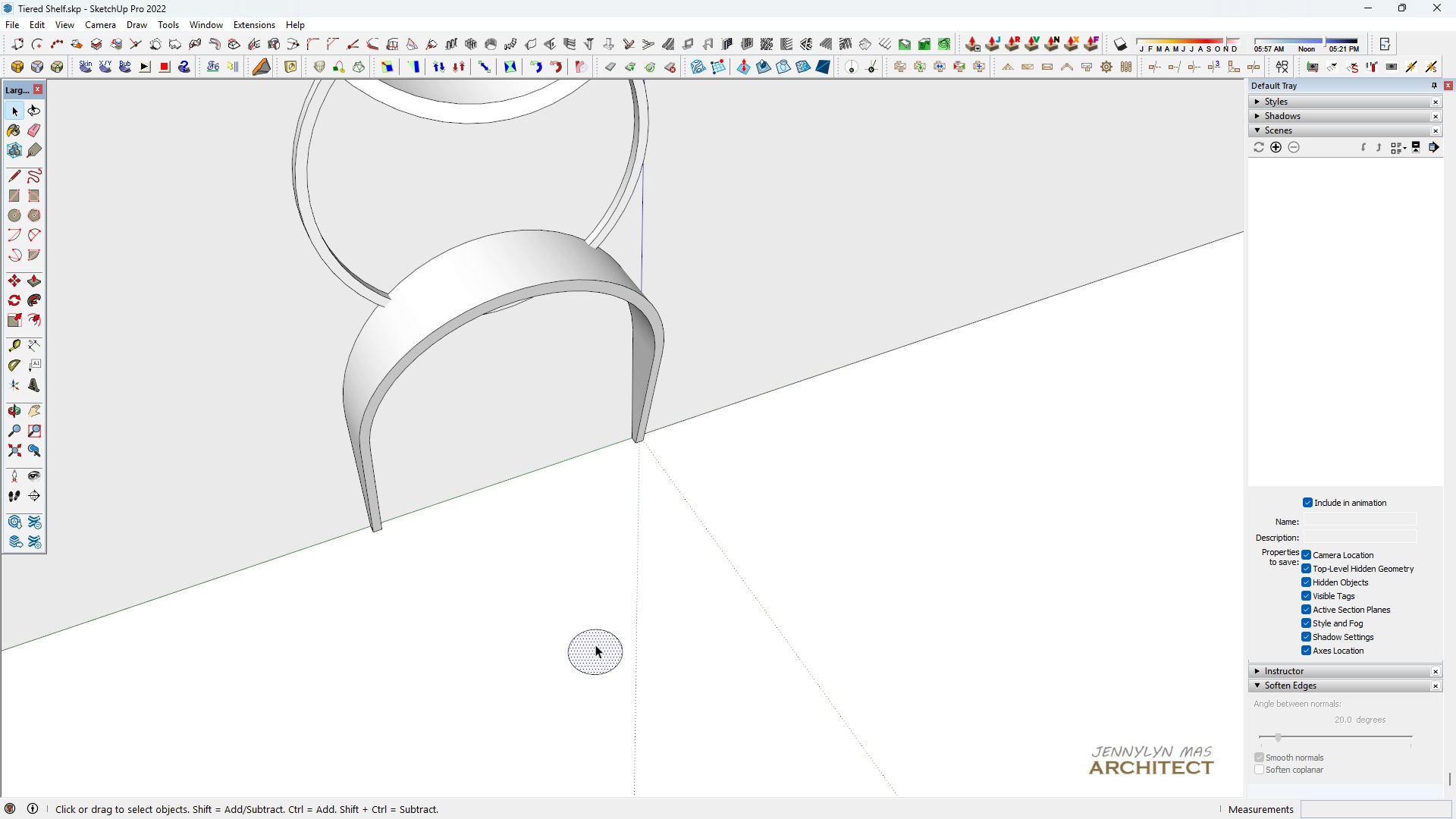 
key(H)
 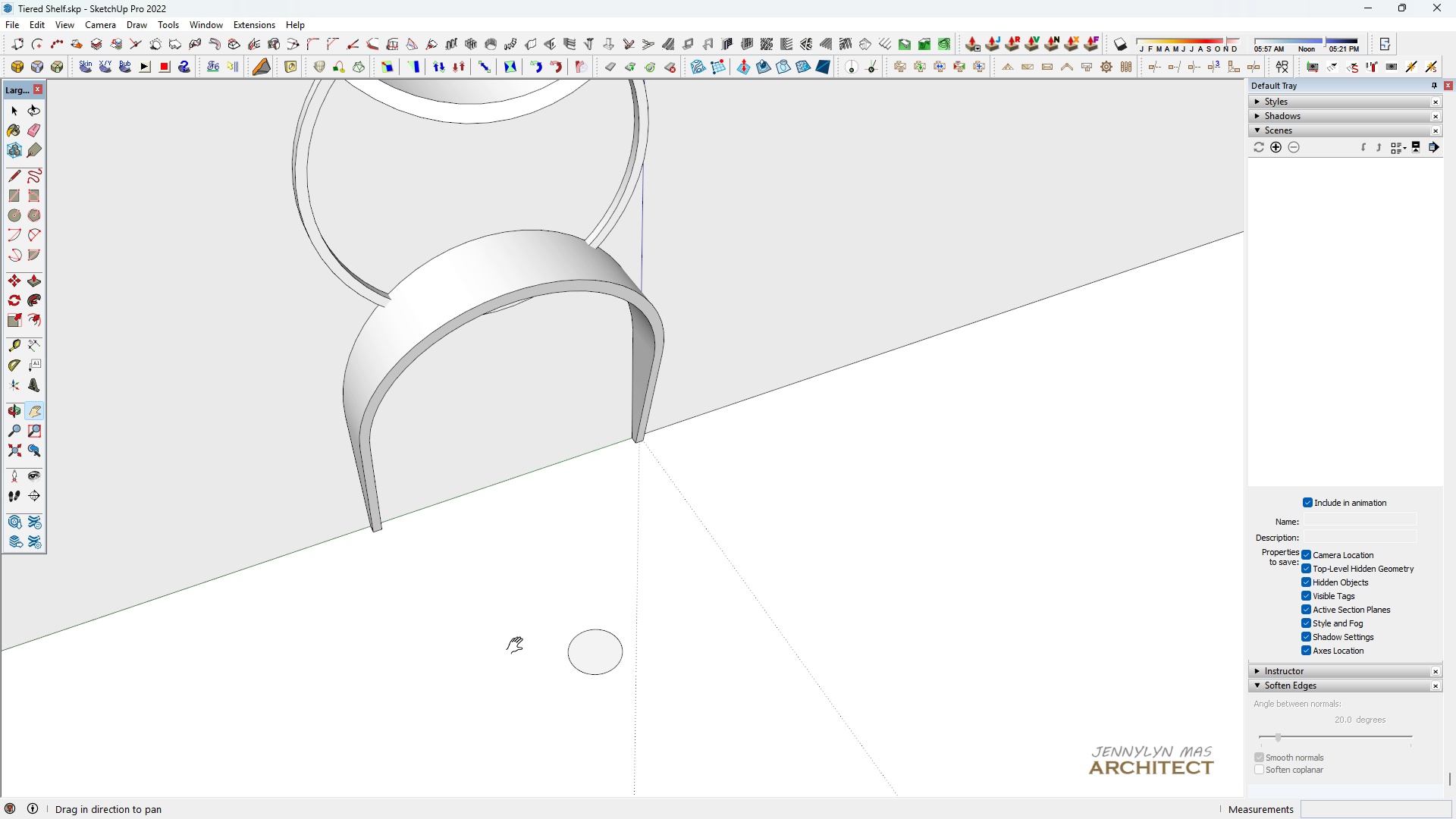 
key(Space)
 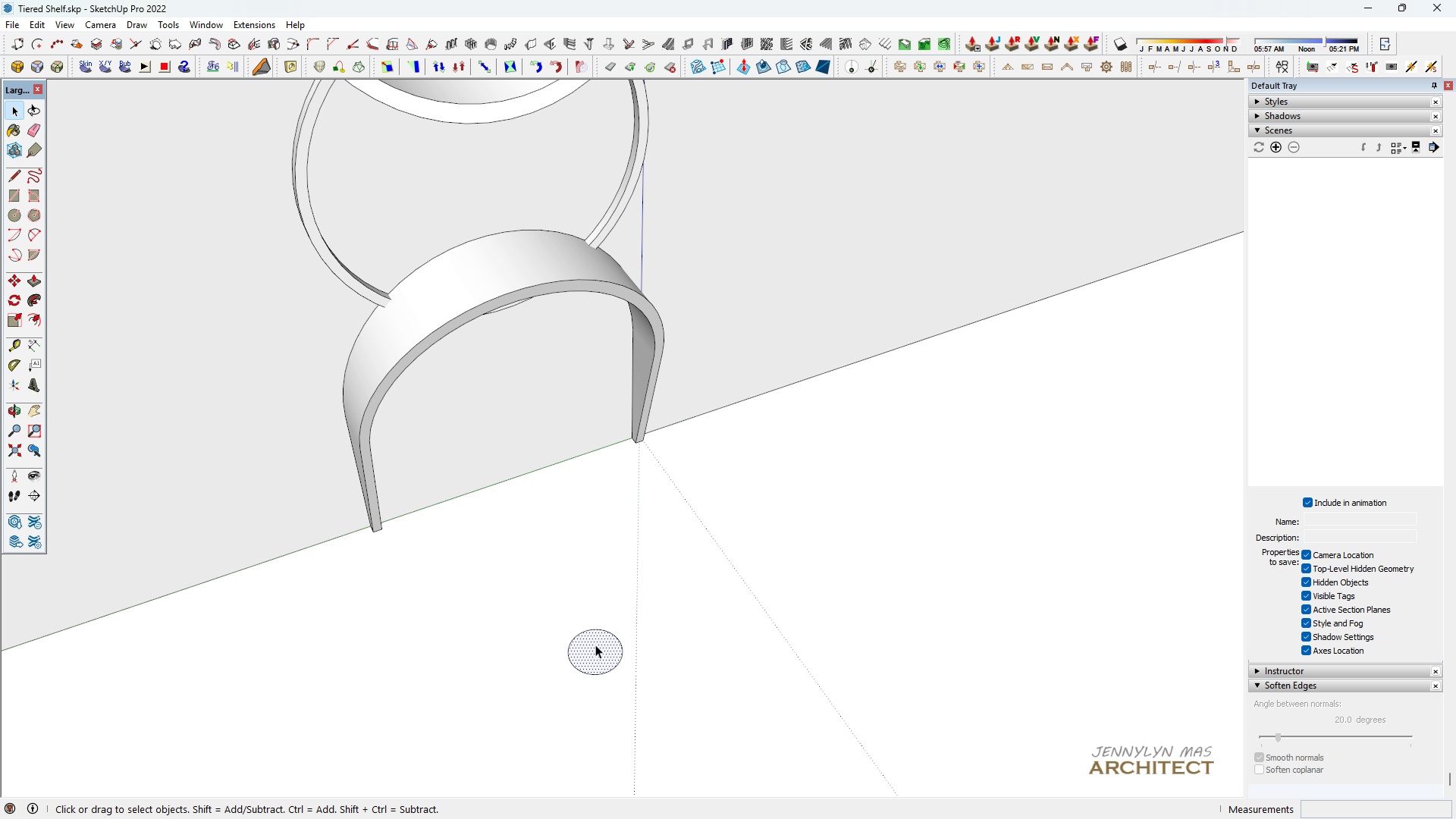 
left_click([595, 645])
 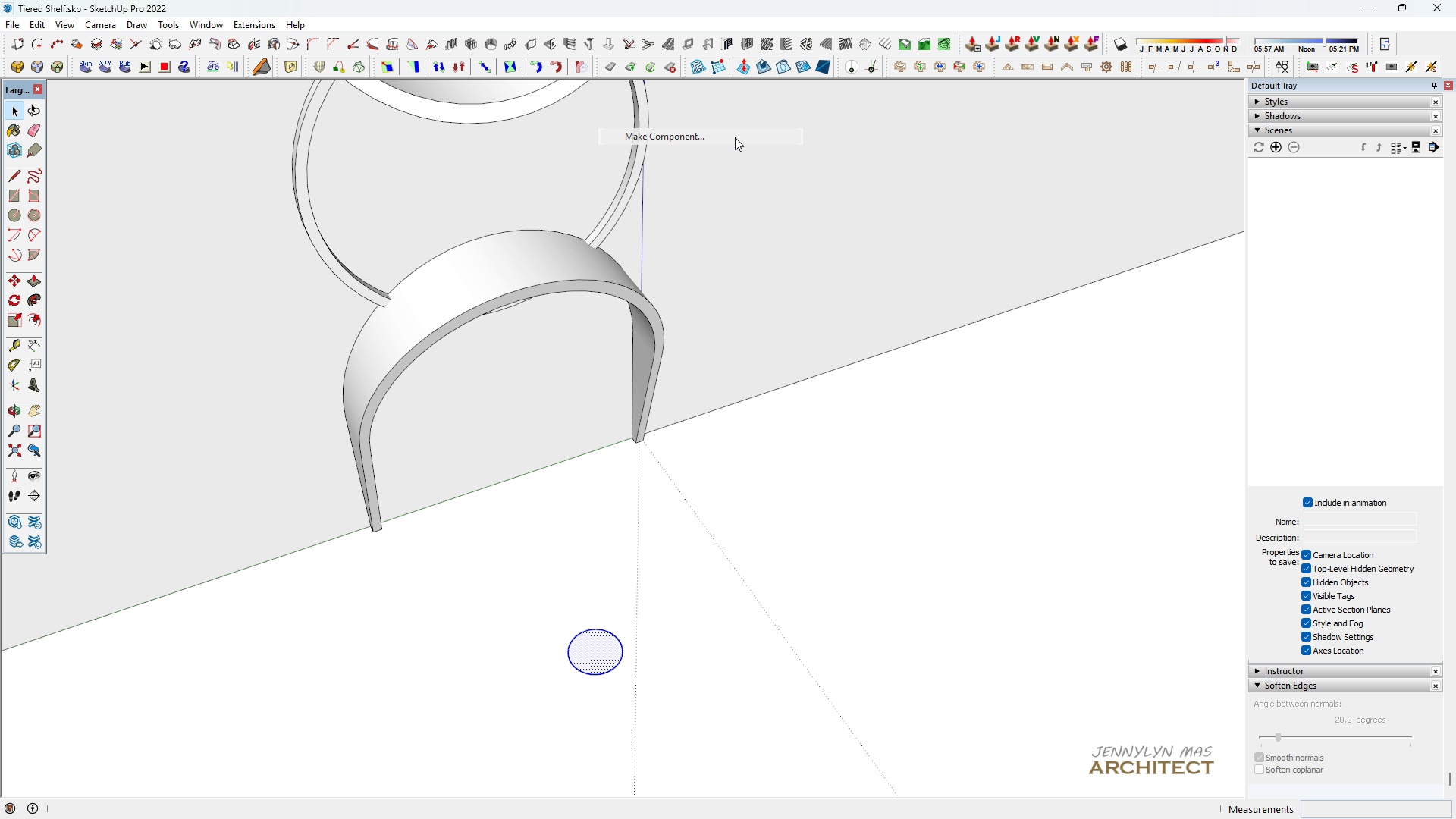 
left_click([735, 137])
 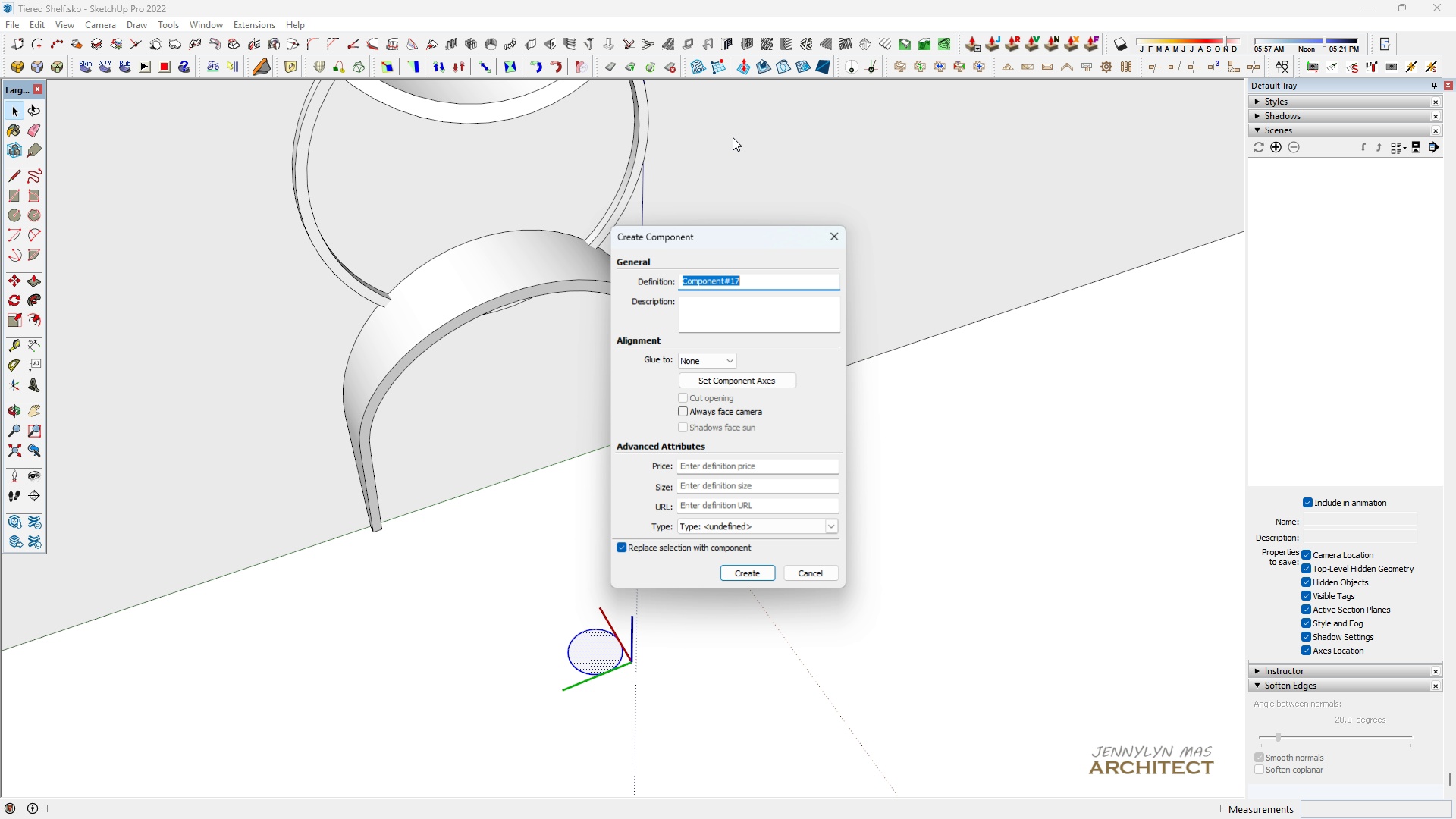 
key(Enter)
 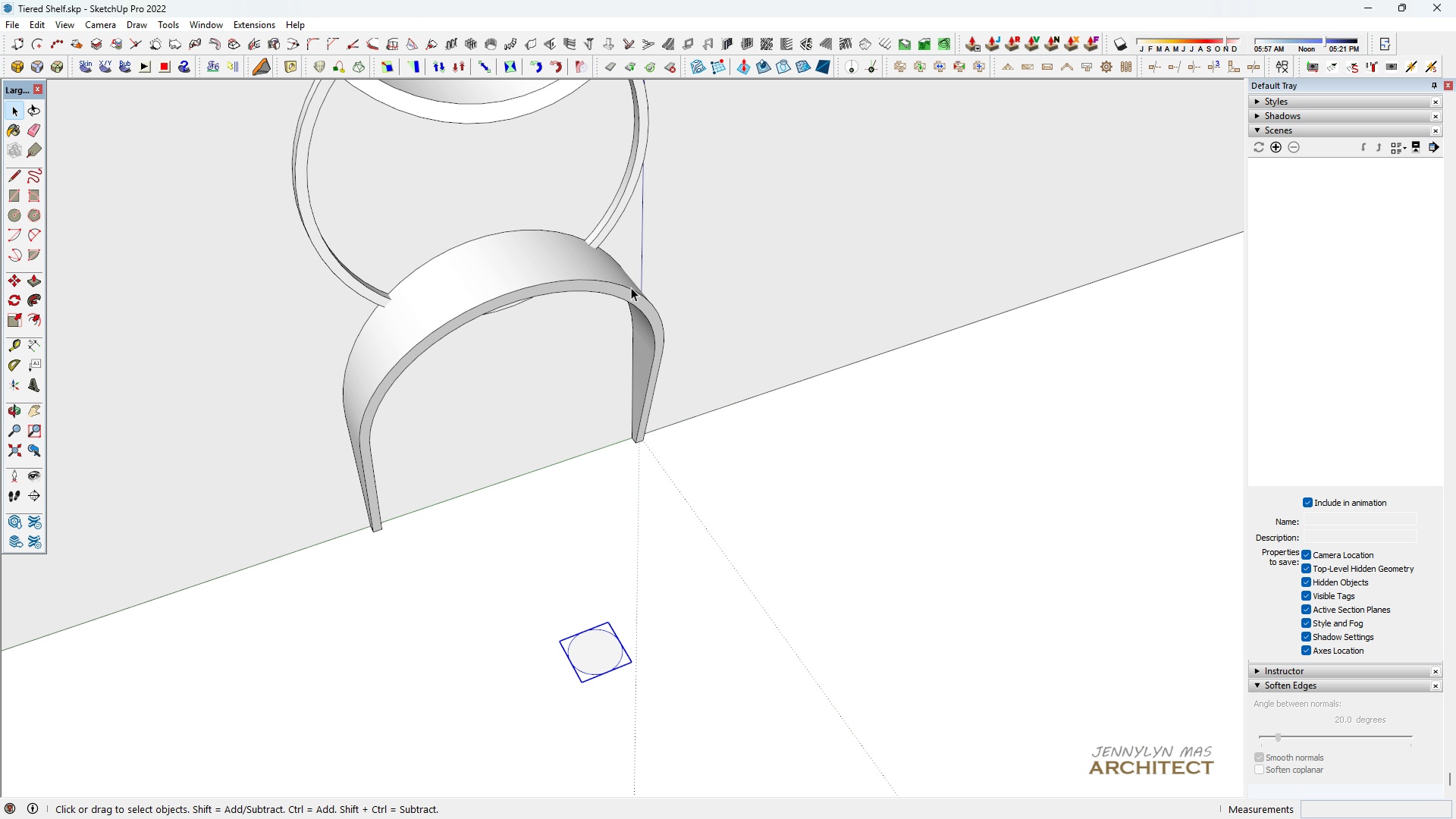 
key(Space)
 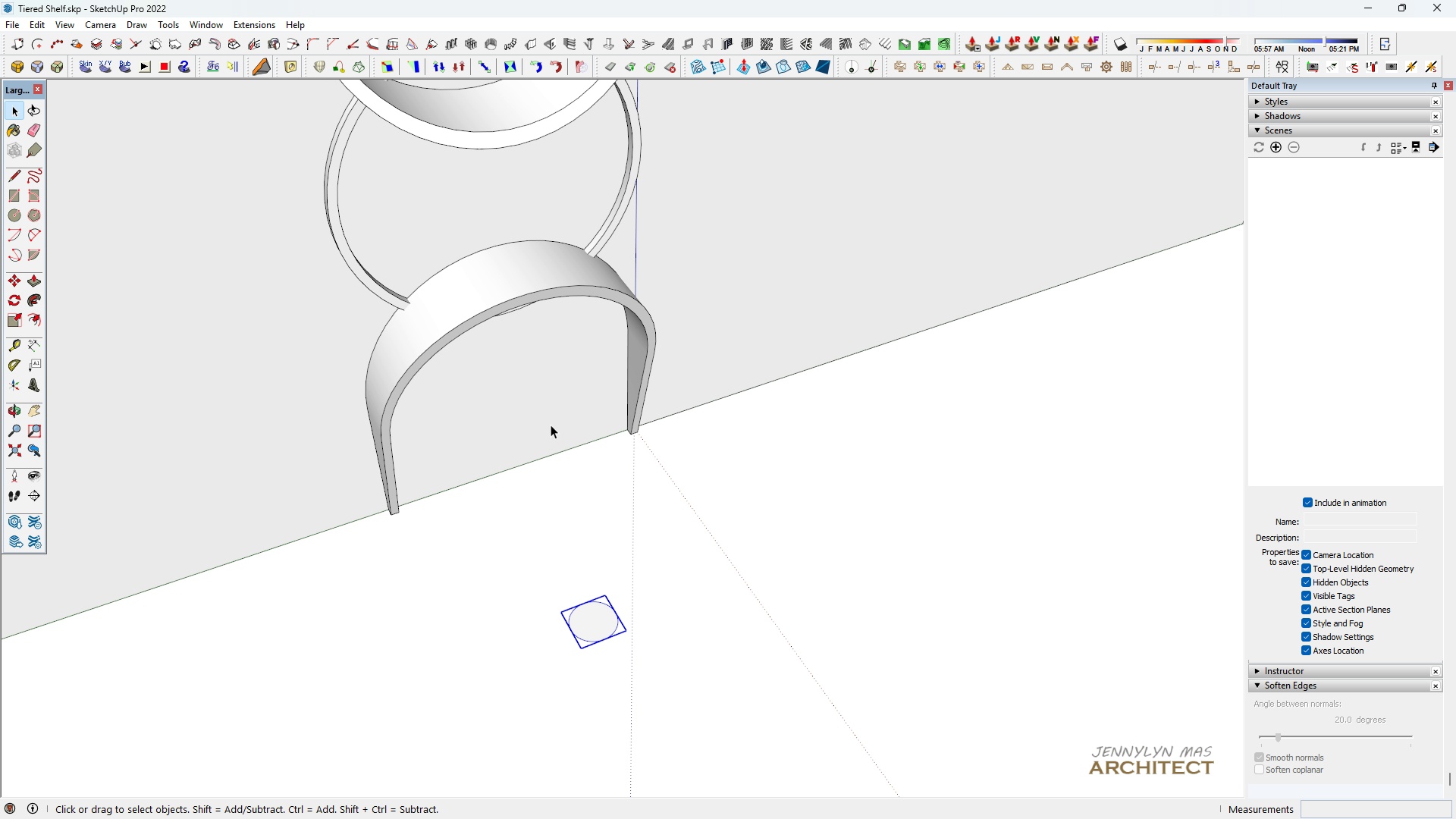 
scroll: coordinate [576, 337], scroll_direction: down, amount: 1.0
 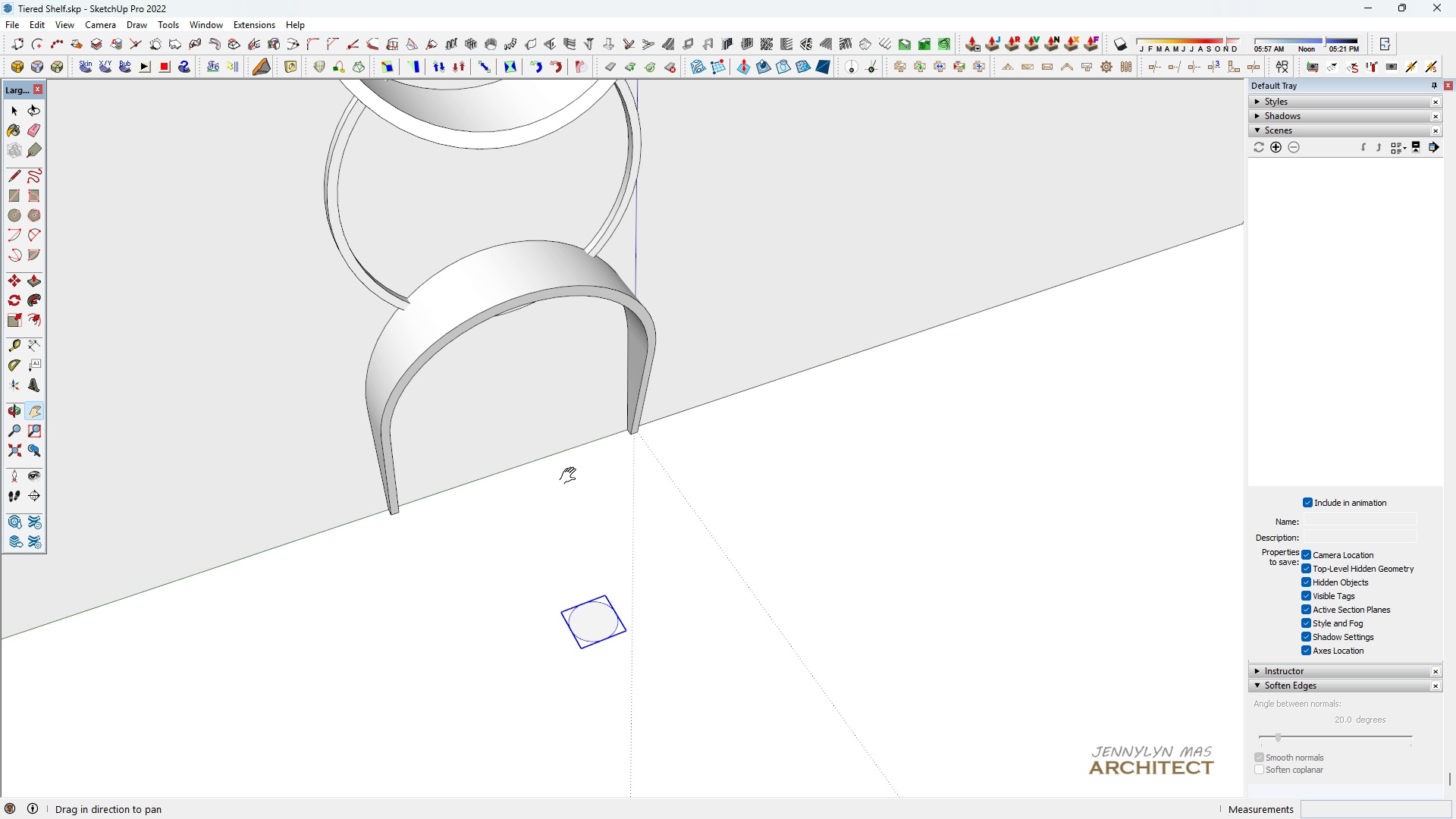 
key(H)
 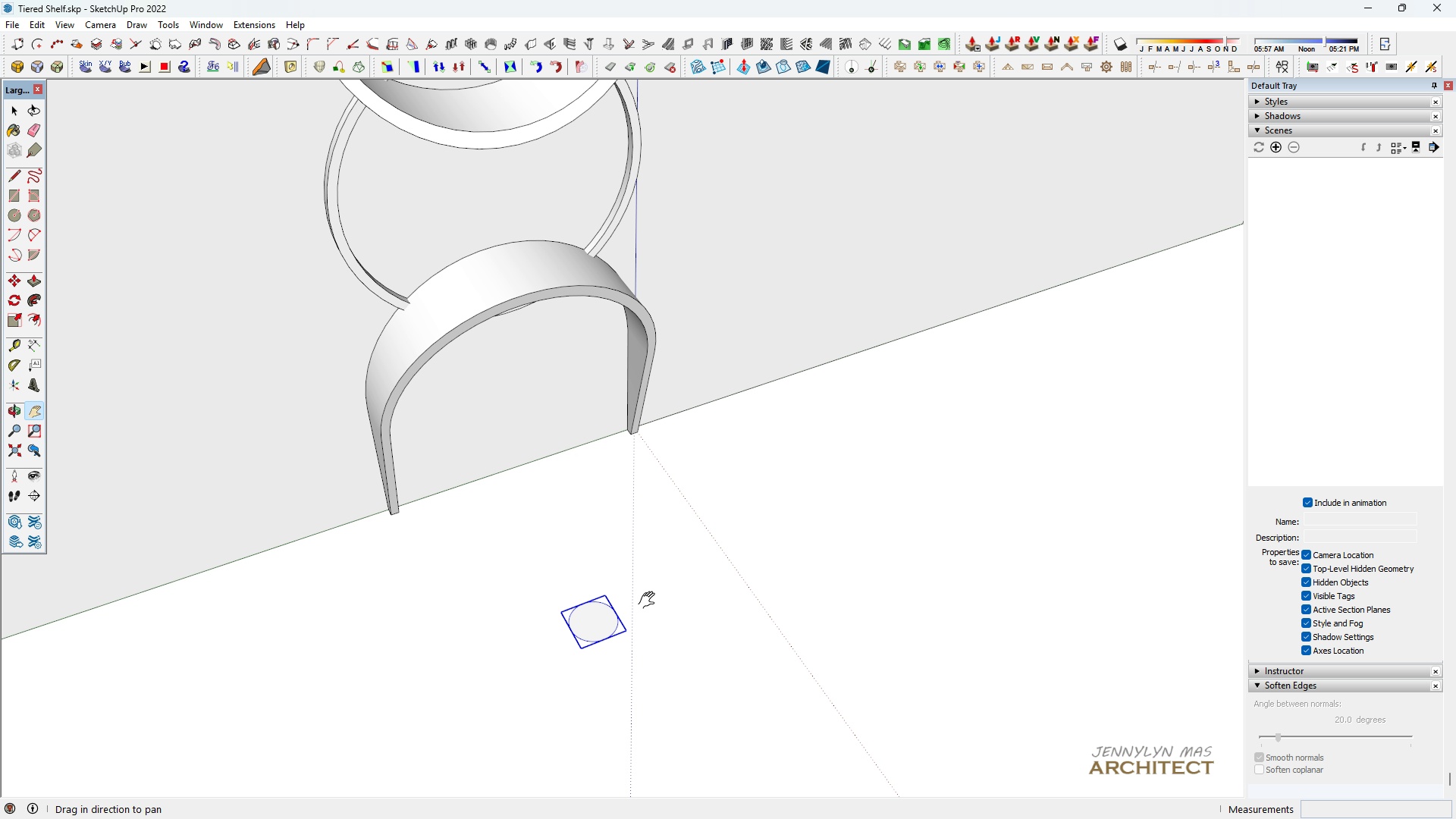 
key(Space)
 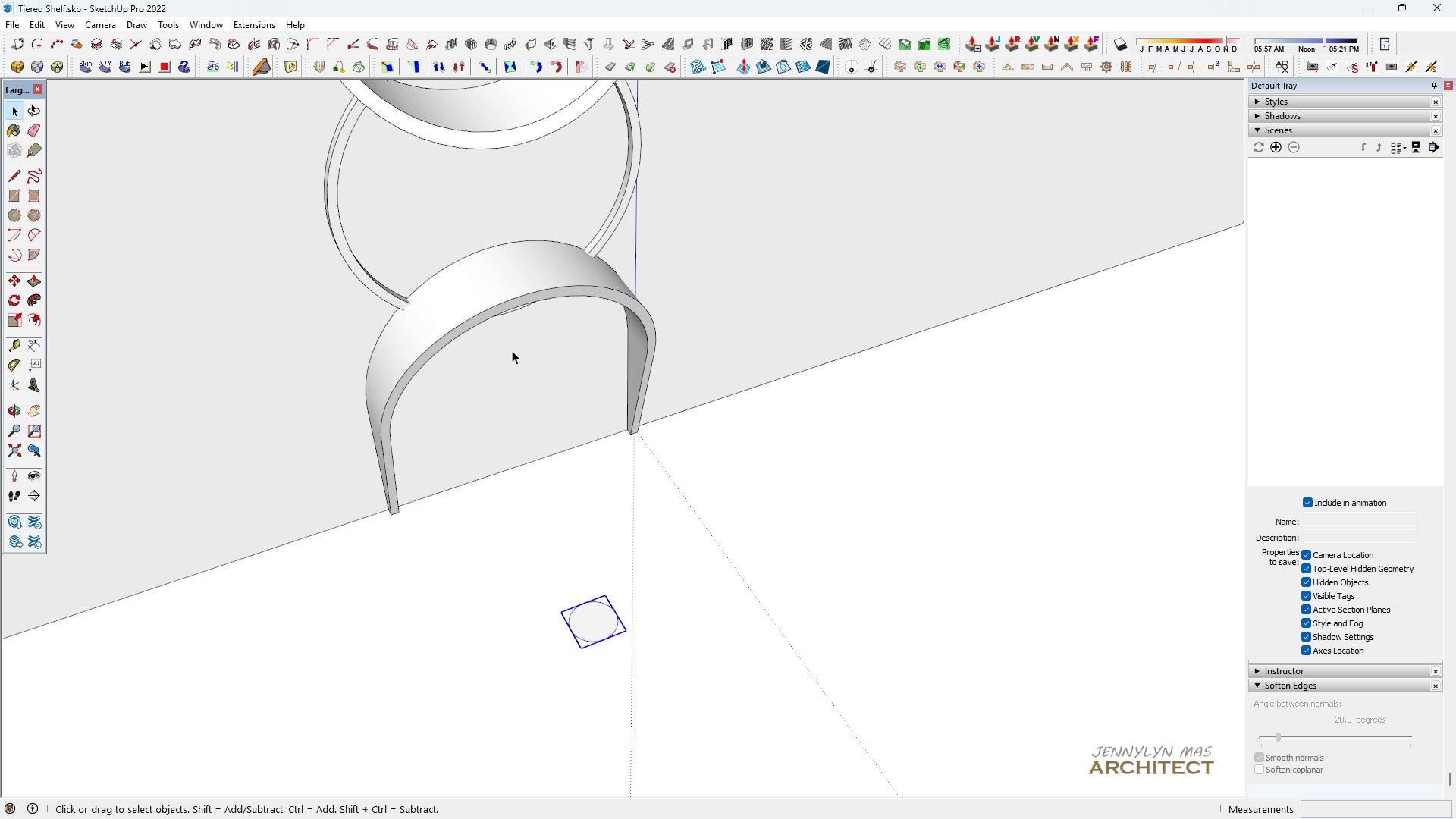 
key(Control+ControlLeft)
 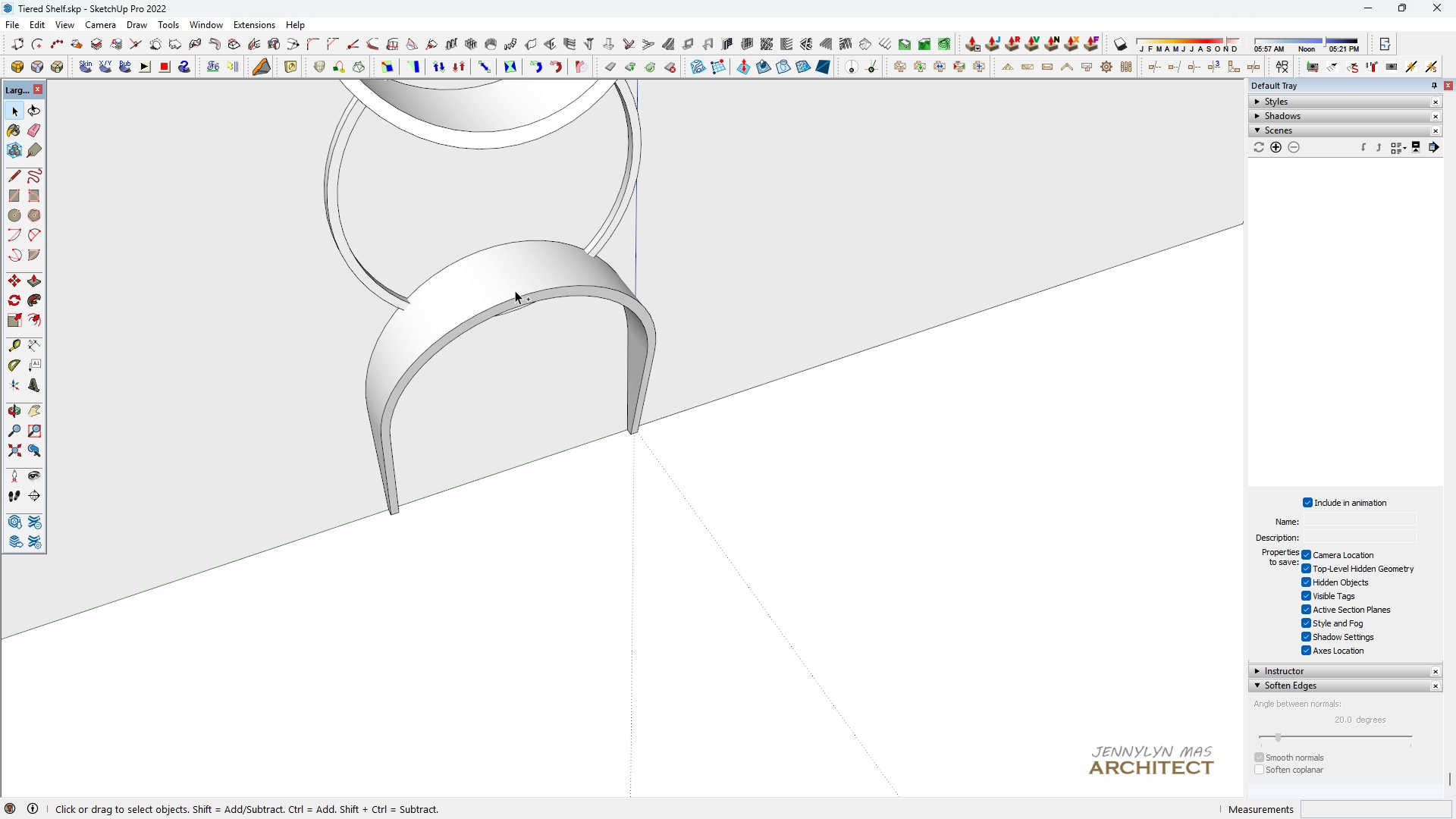 
key(Control+X)
 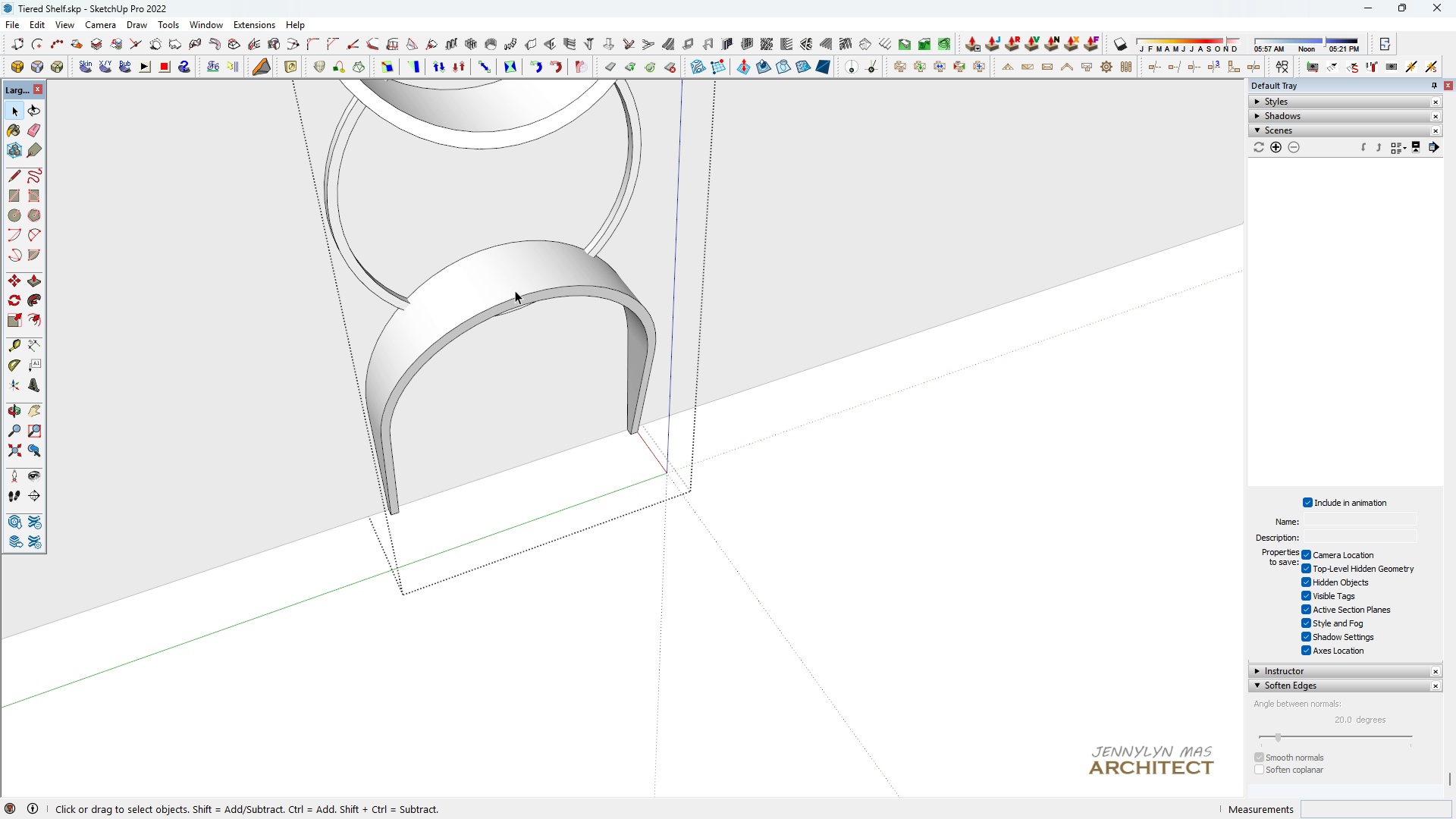 
double_click([515, 290])
 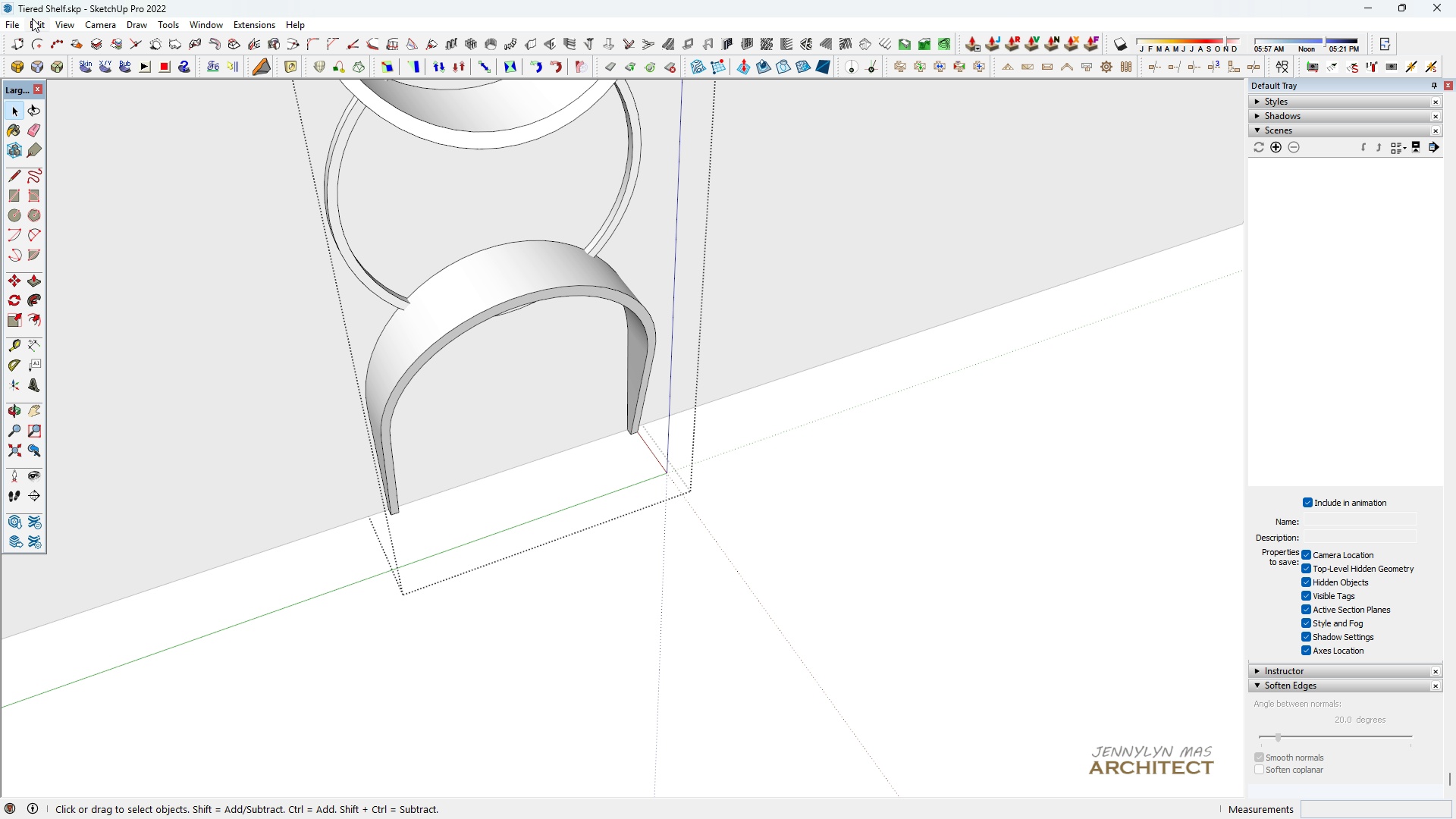 
left_click([35, 20])
 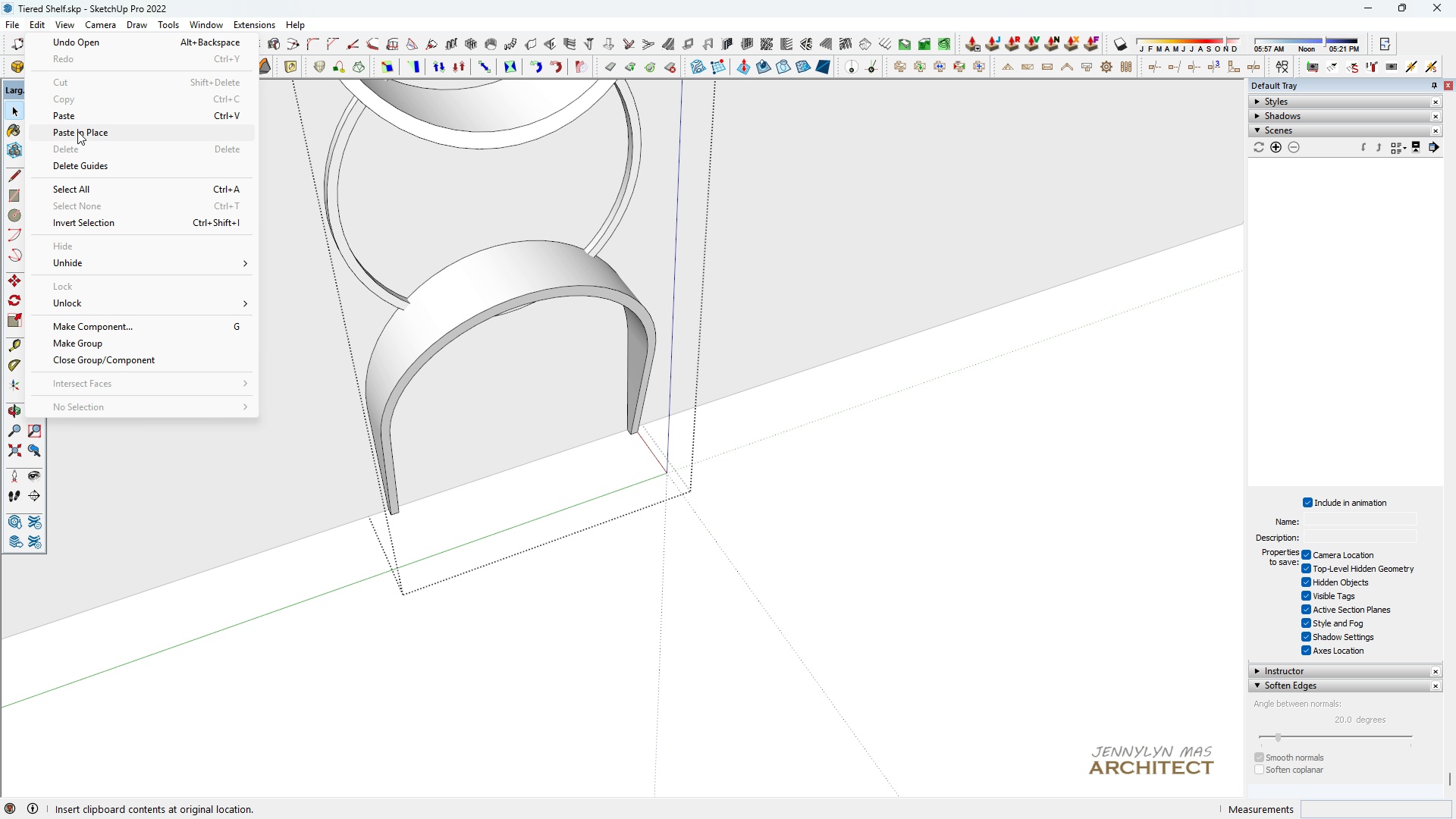 
left_click([77, 131])
 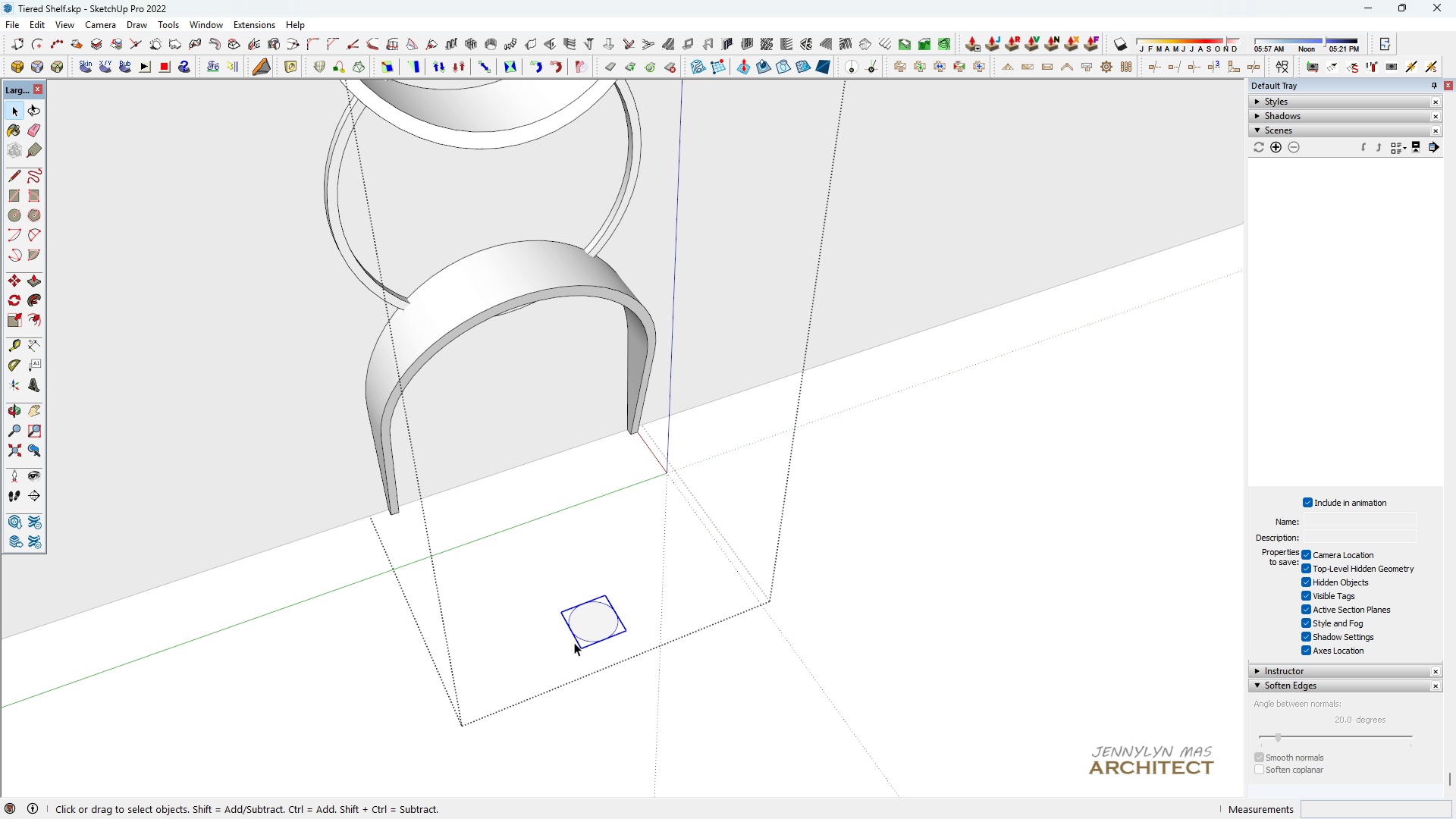 
type( hhh )
 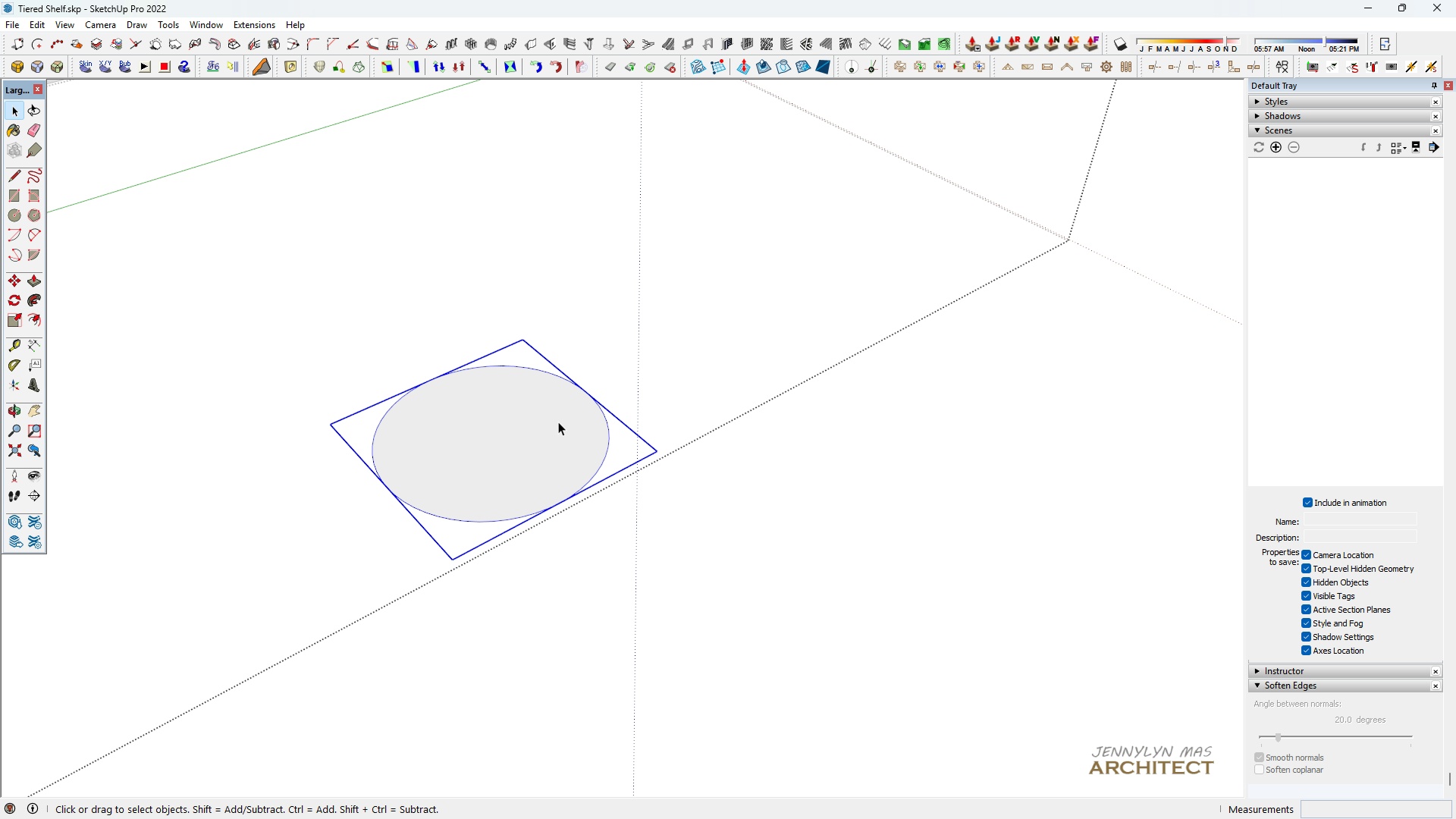 
scroll: coordinate [604, 626], scroll_direction: up, amount: 15.0
 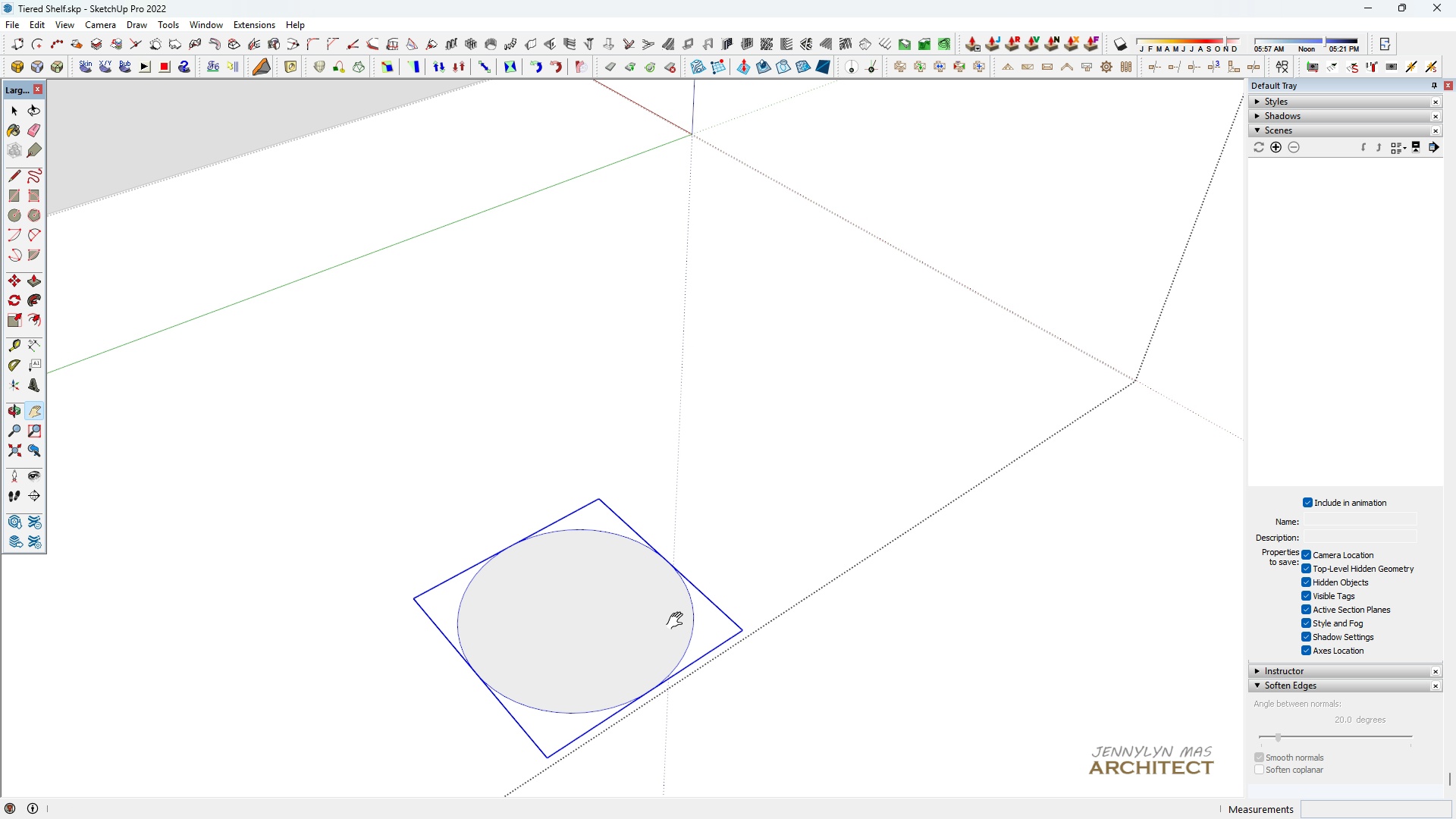 
left_click_drag(start_coordinate=[659, 601], to_coordinate=[576, 426])
 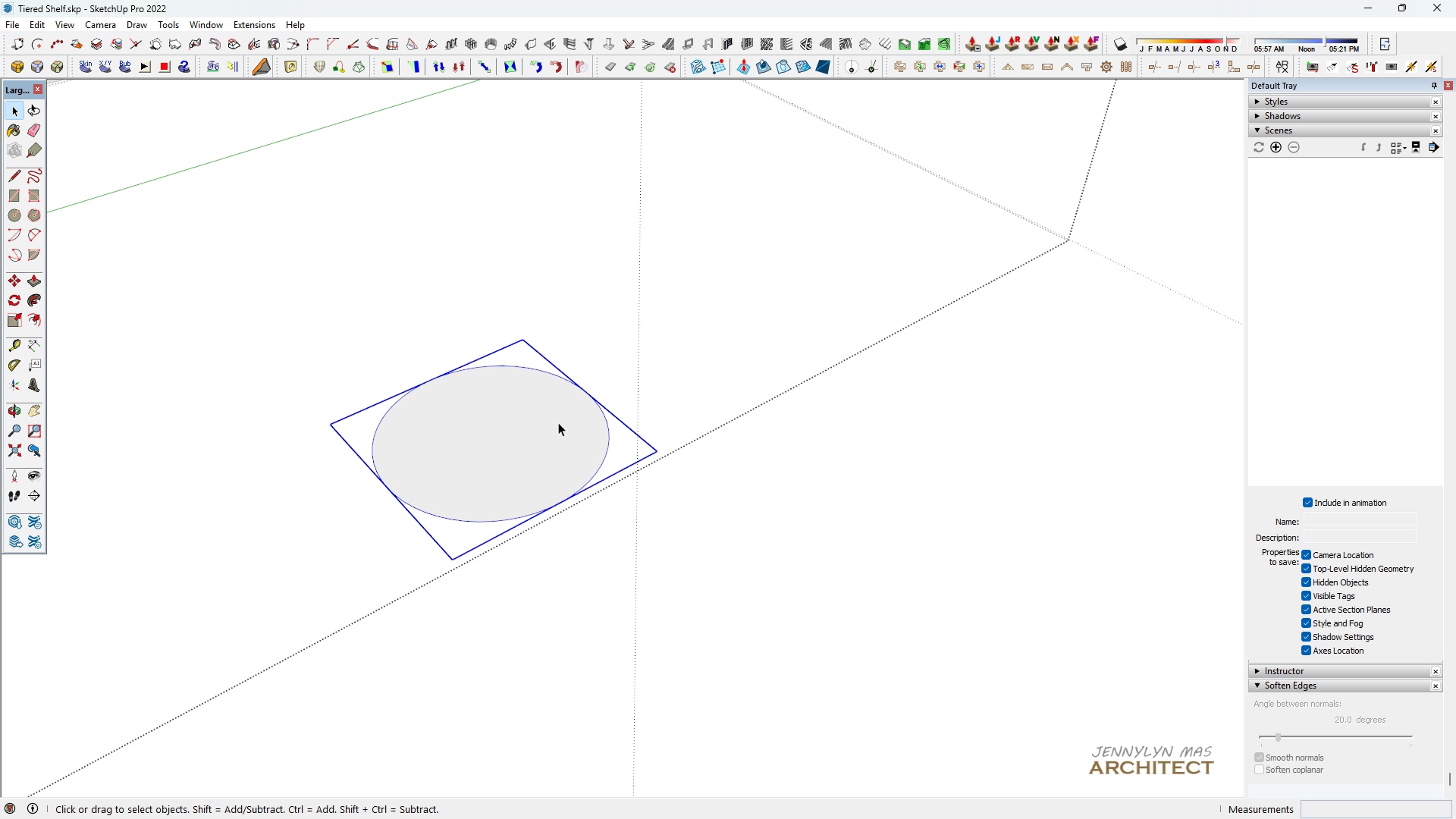 
left_click([558, 422])
 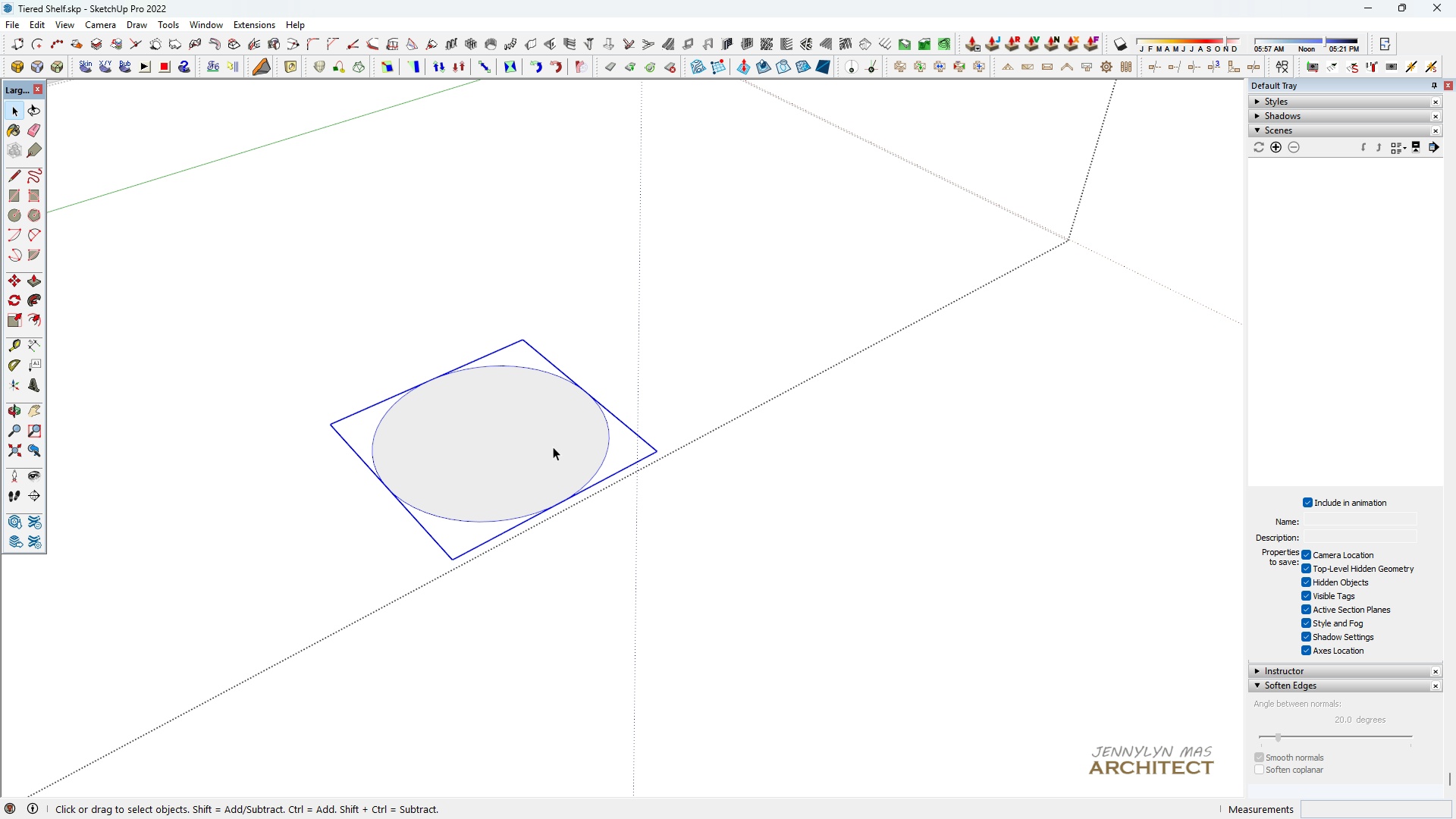 
scroll: coordinate [538, 490], scroll_direction: down, amount: 5.0
 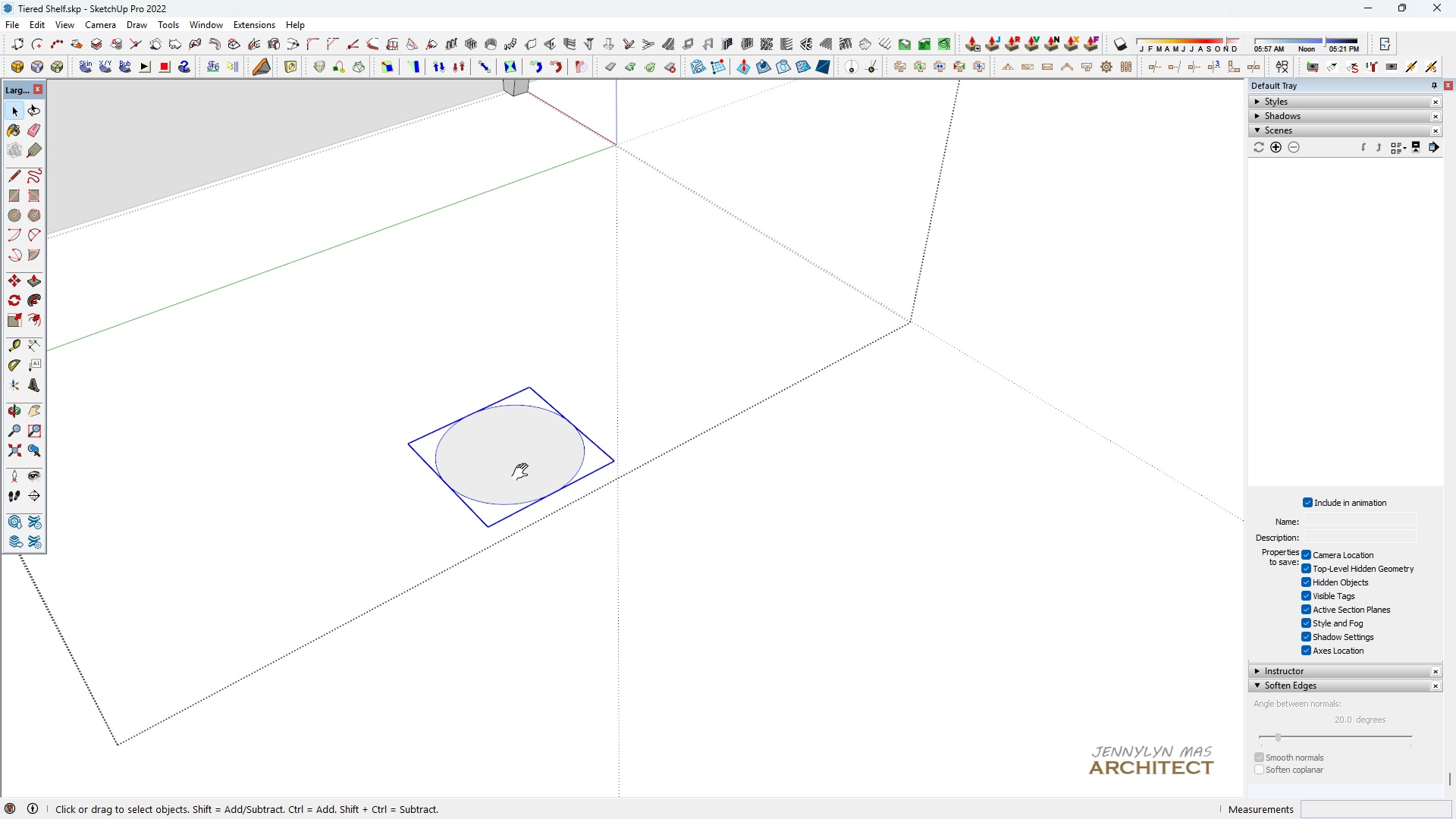 
key(H)
 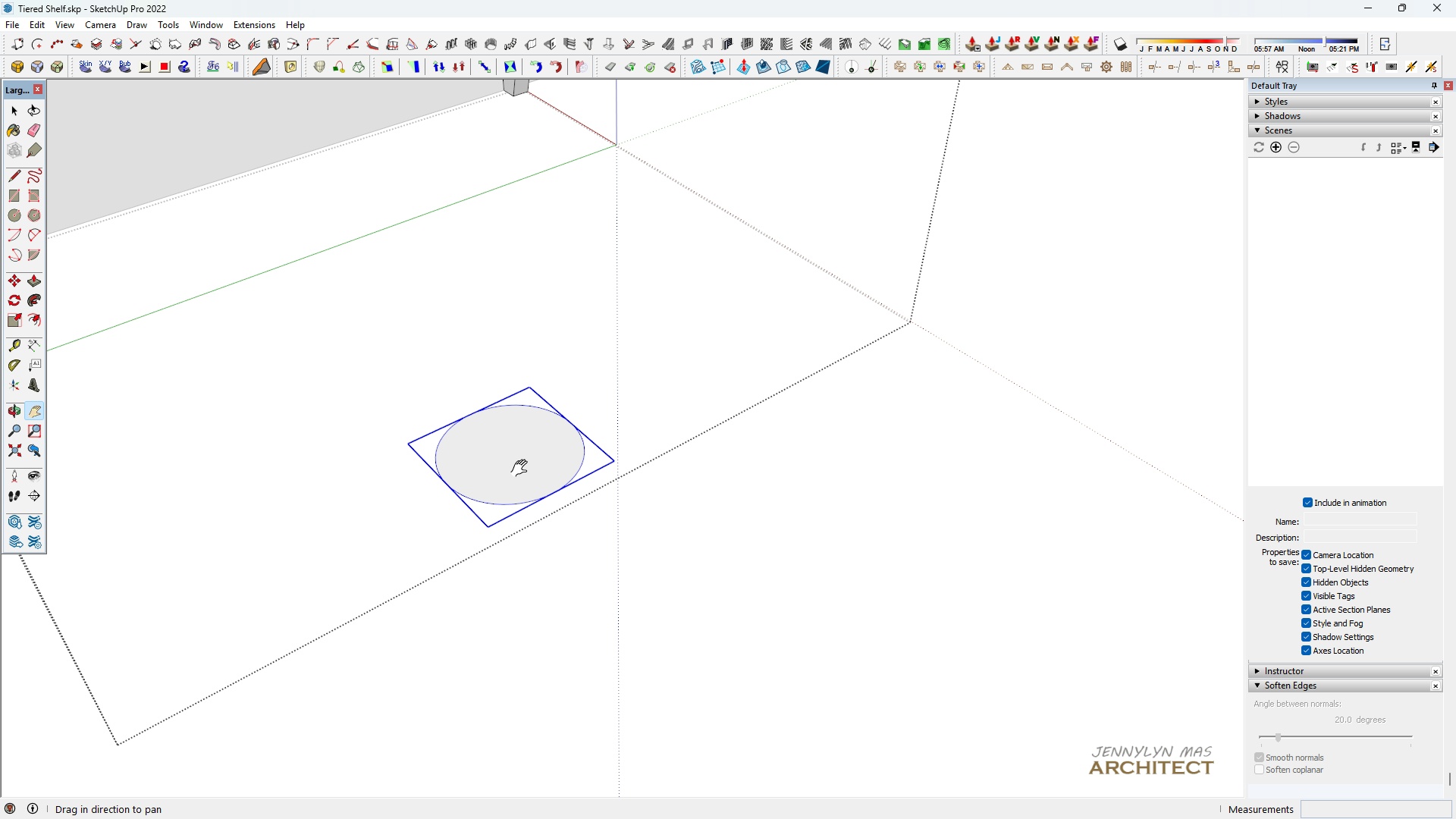 
left_click_drag(start_coordinate=[517, 473], to_coordinate=[463, 548])
 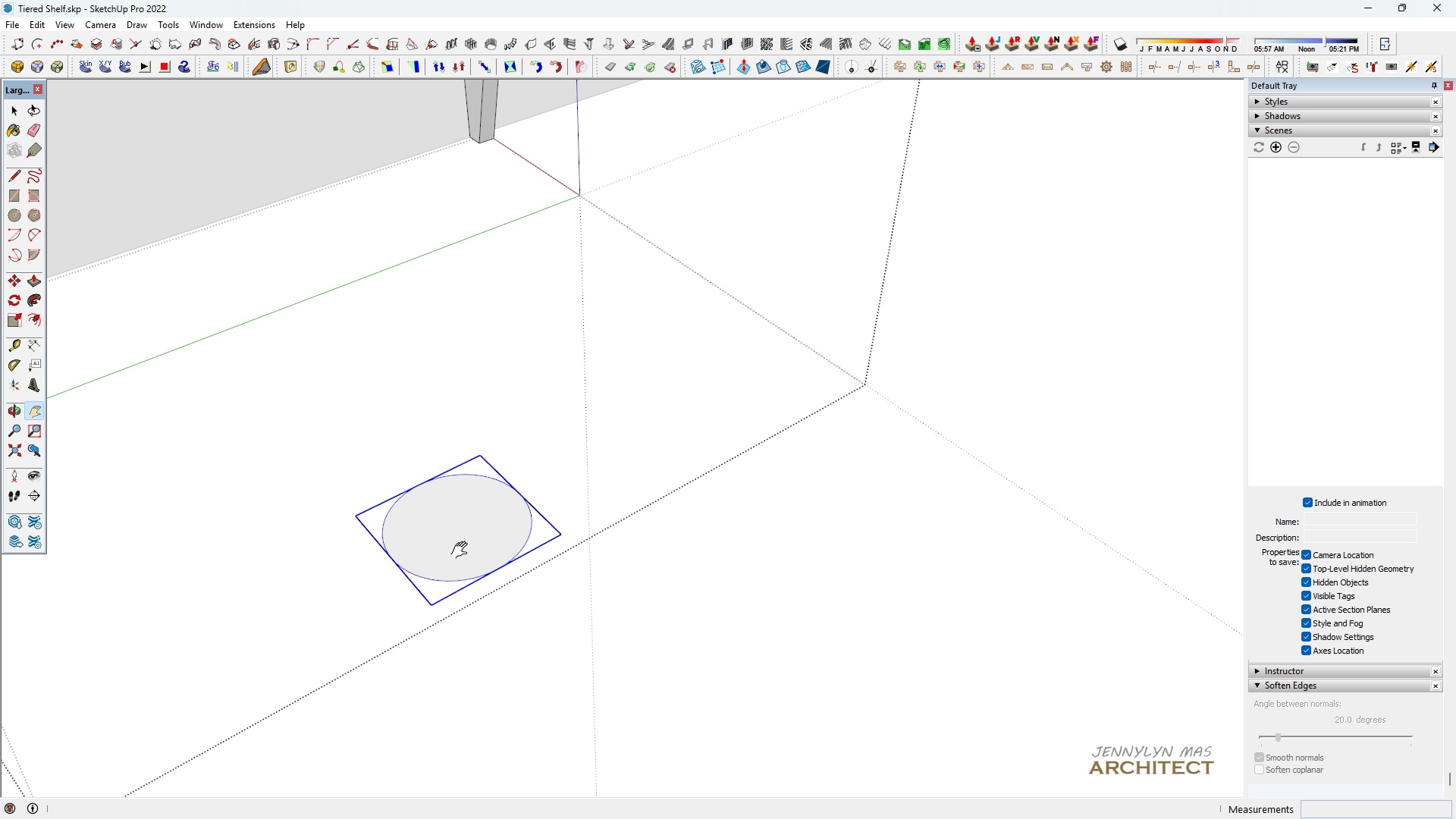 
key(Space)
 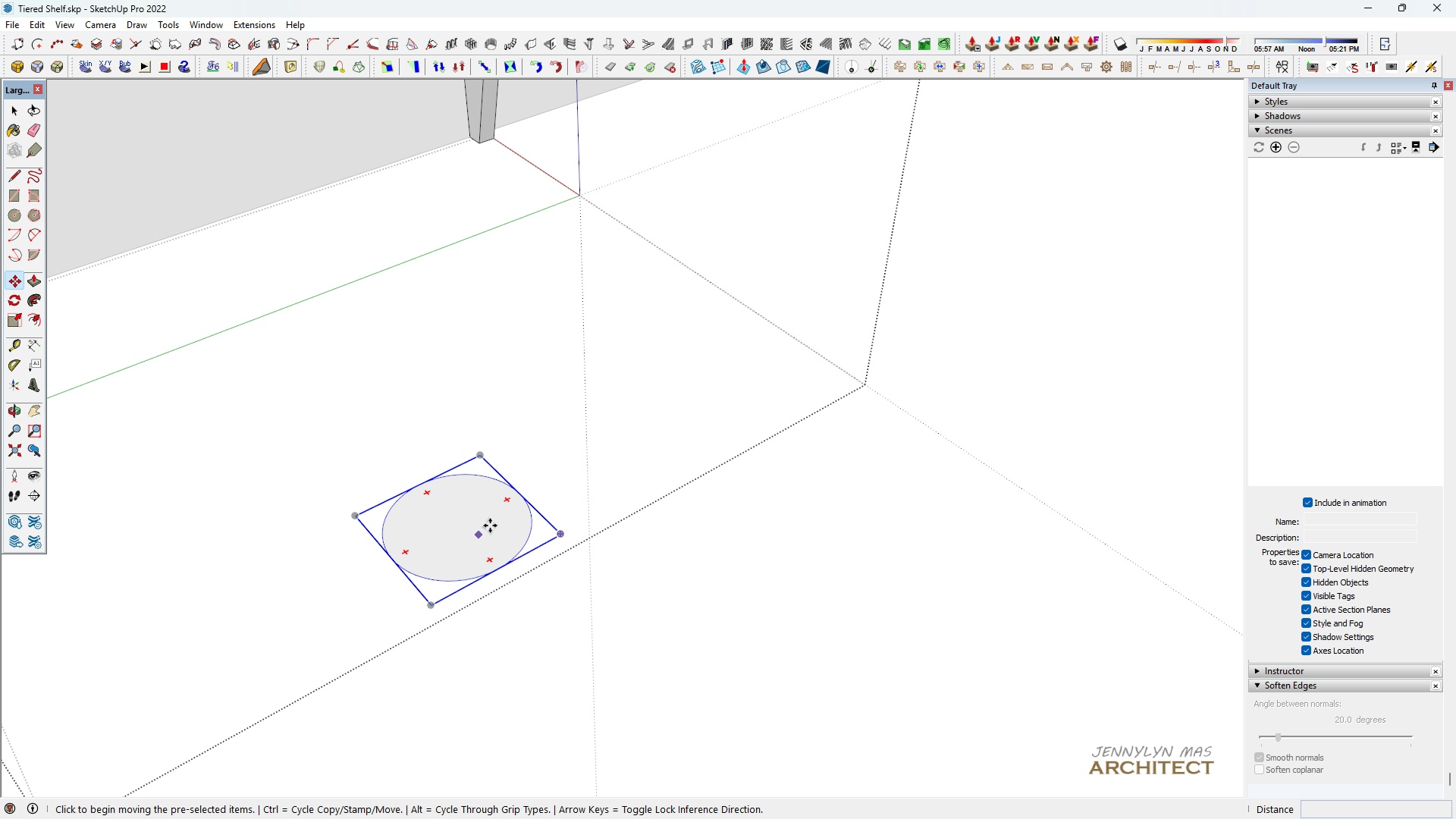 
key(M)
 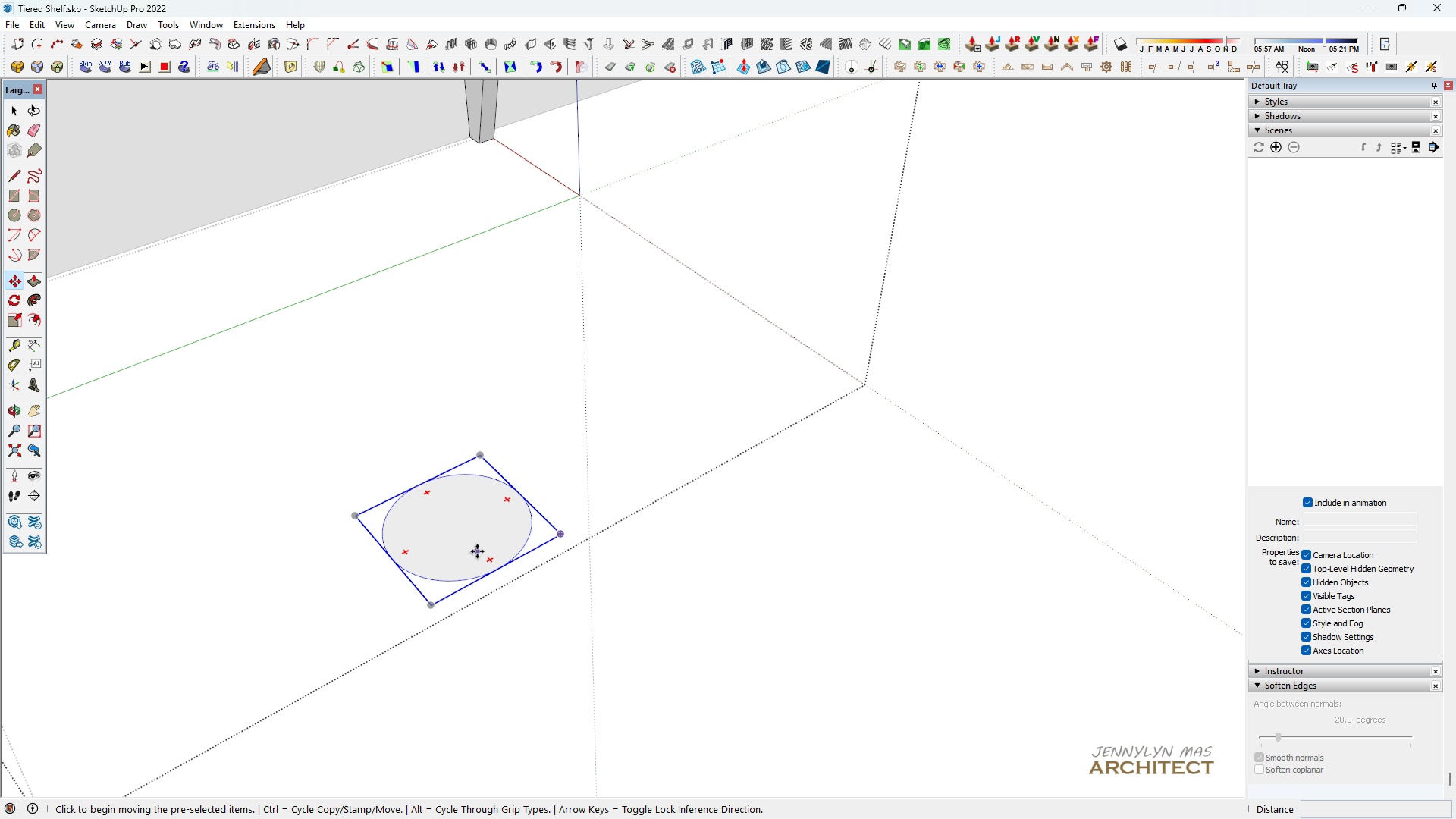 
key(Control+ControlLeft)
 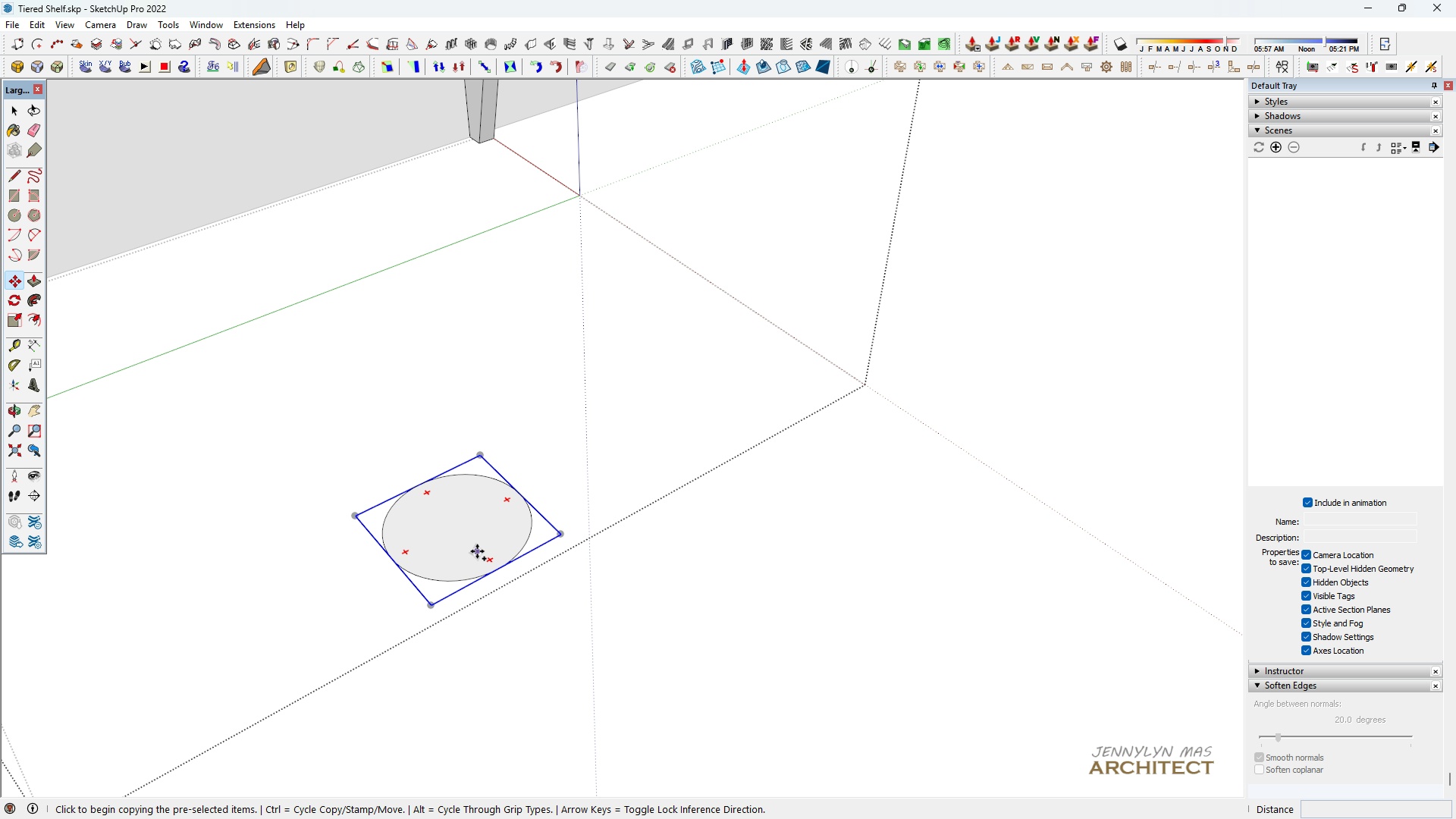 
left_click([477, 551])
 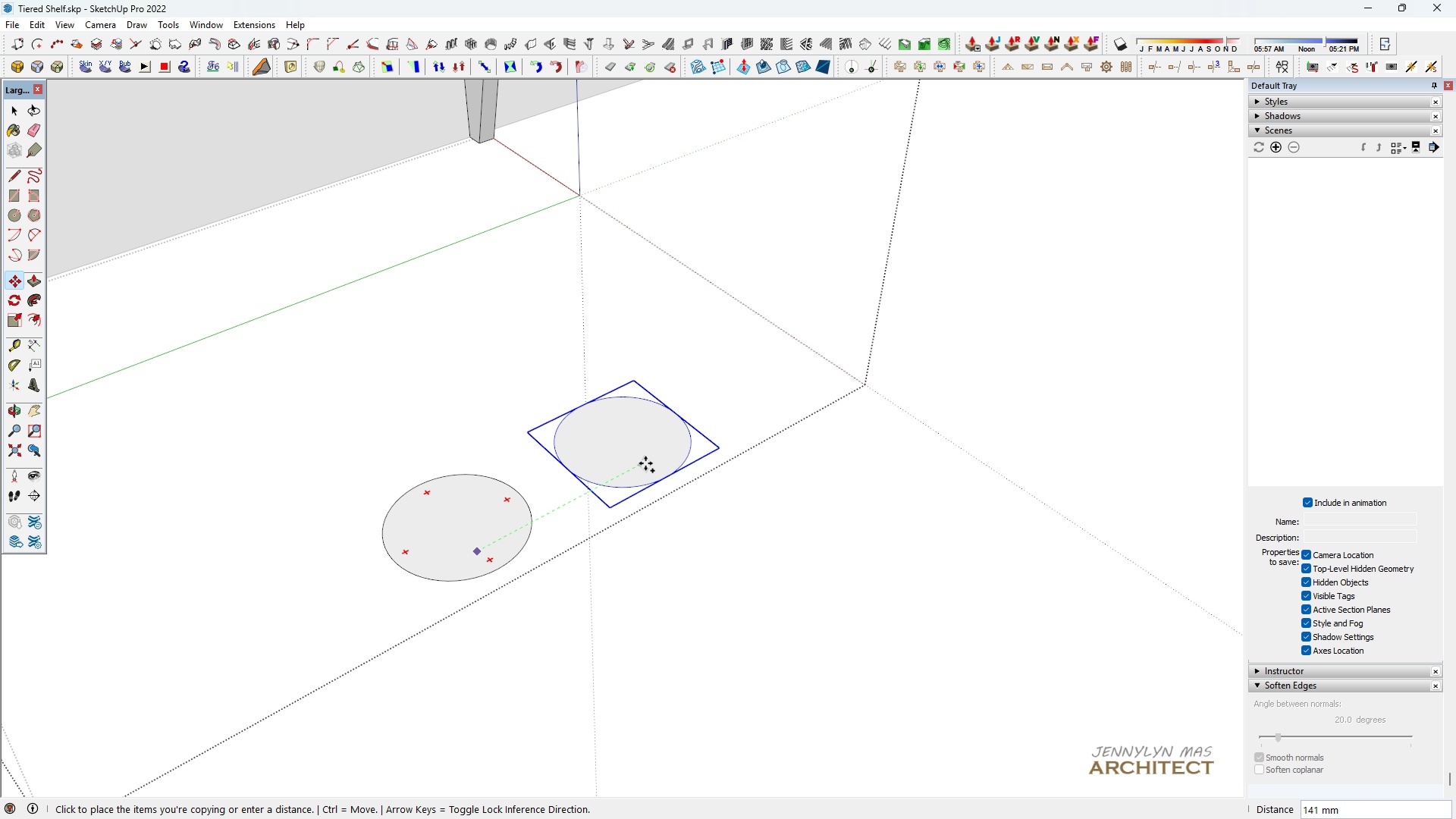 
key(Space)
 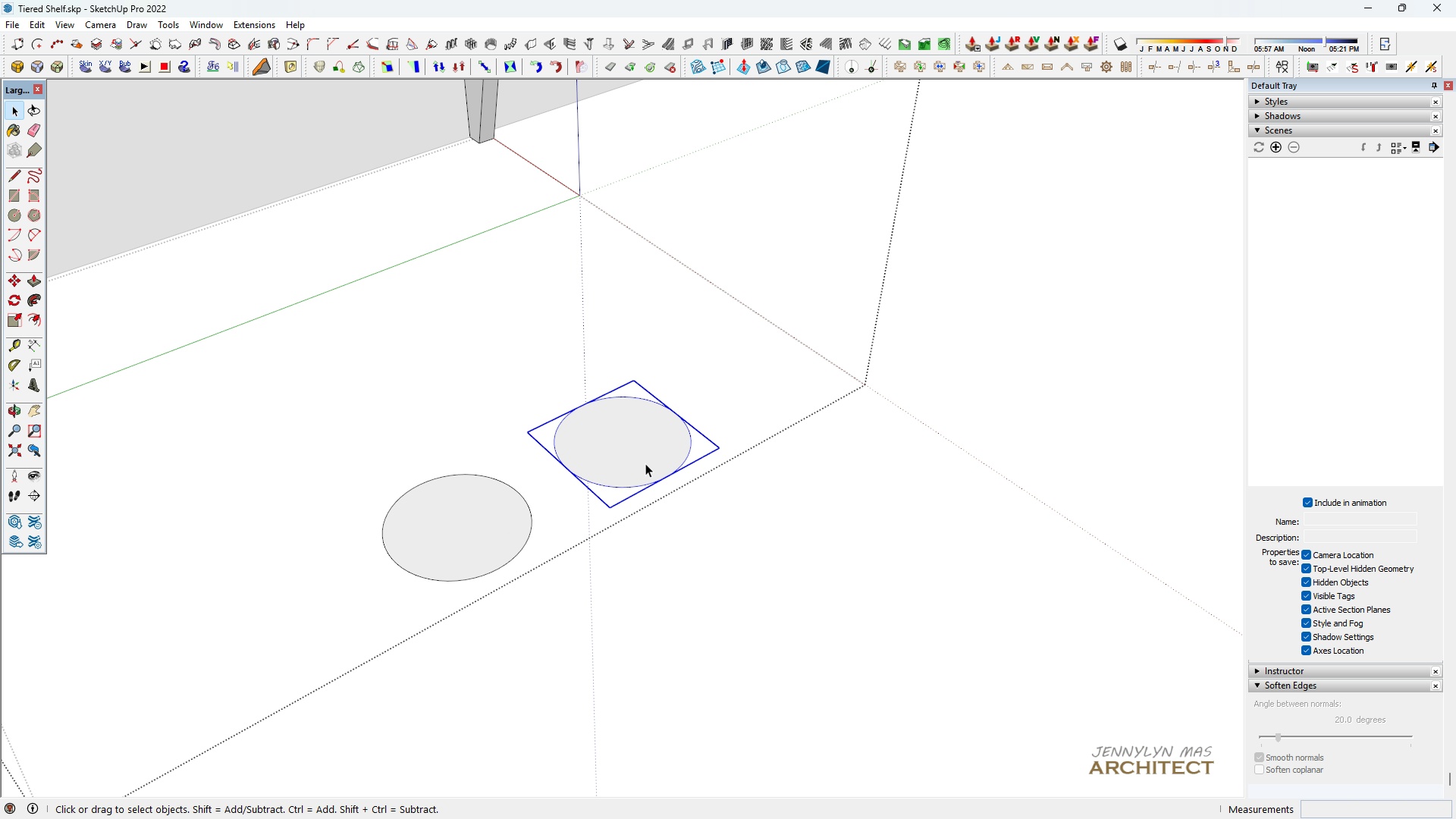 
left_click([645, 463])
 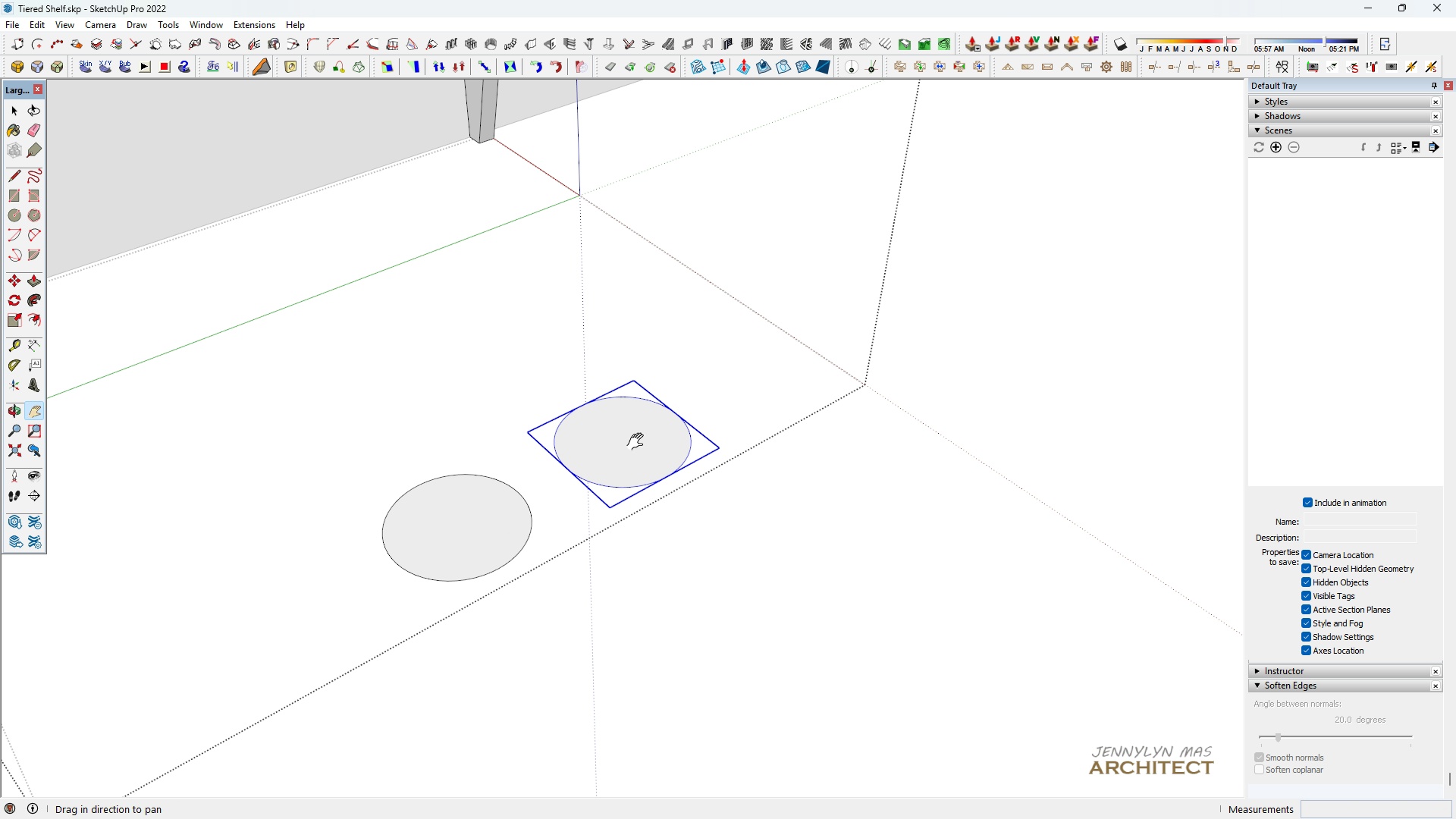 
key(H)
 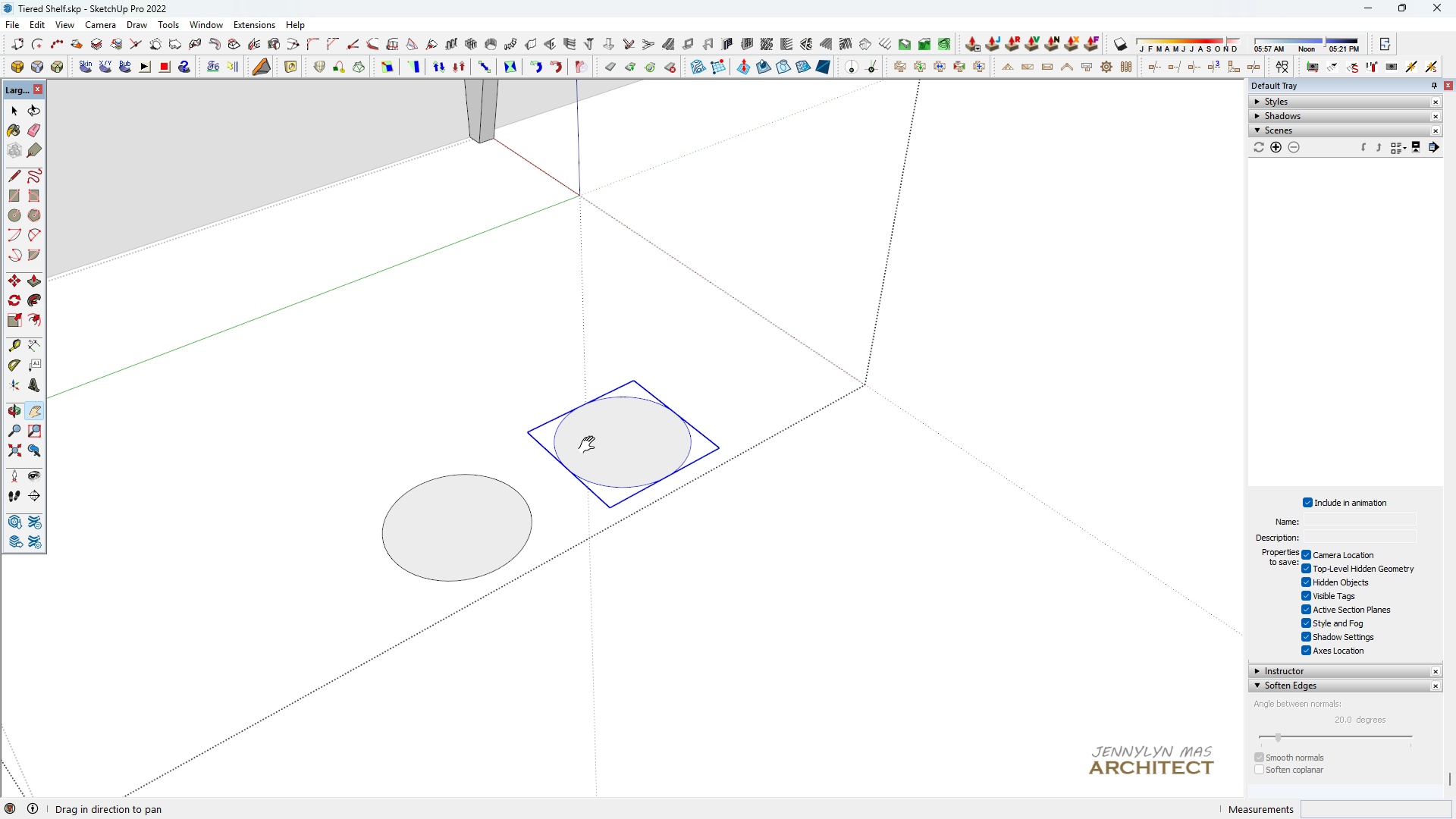 
left_click_drag(start_coordinate=[612, 443], to_coordinate=[383, 501])
 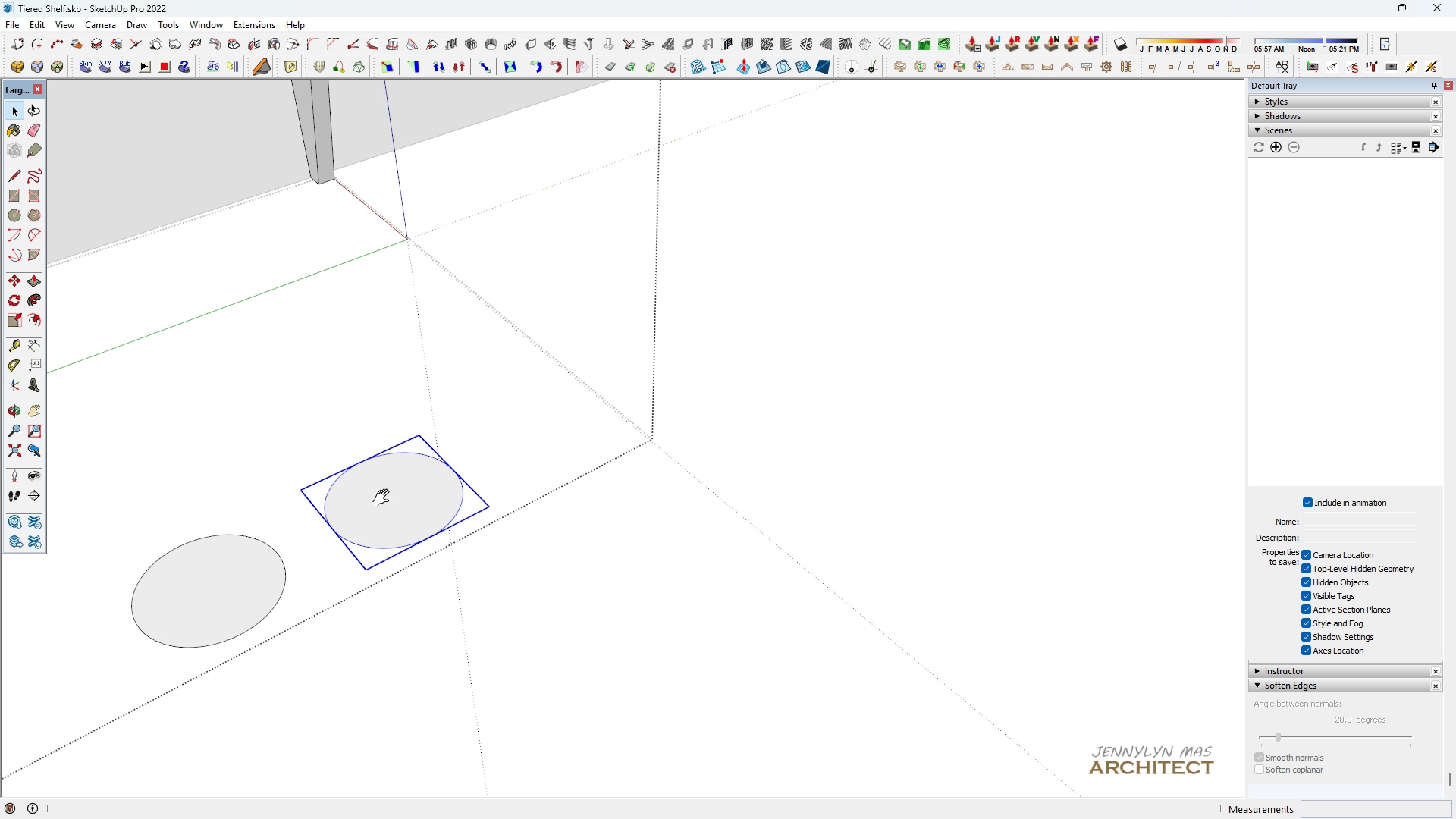 
key(Space)
 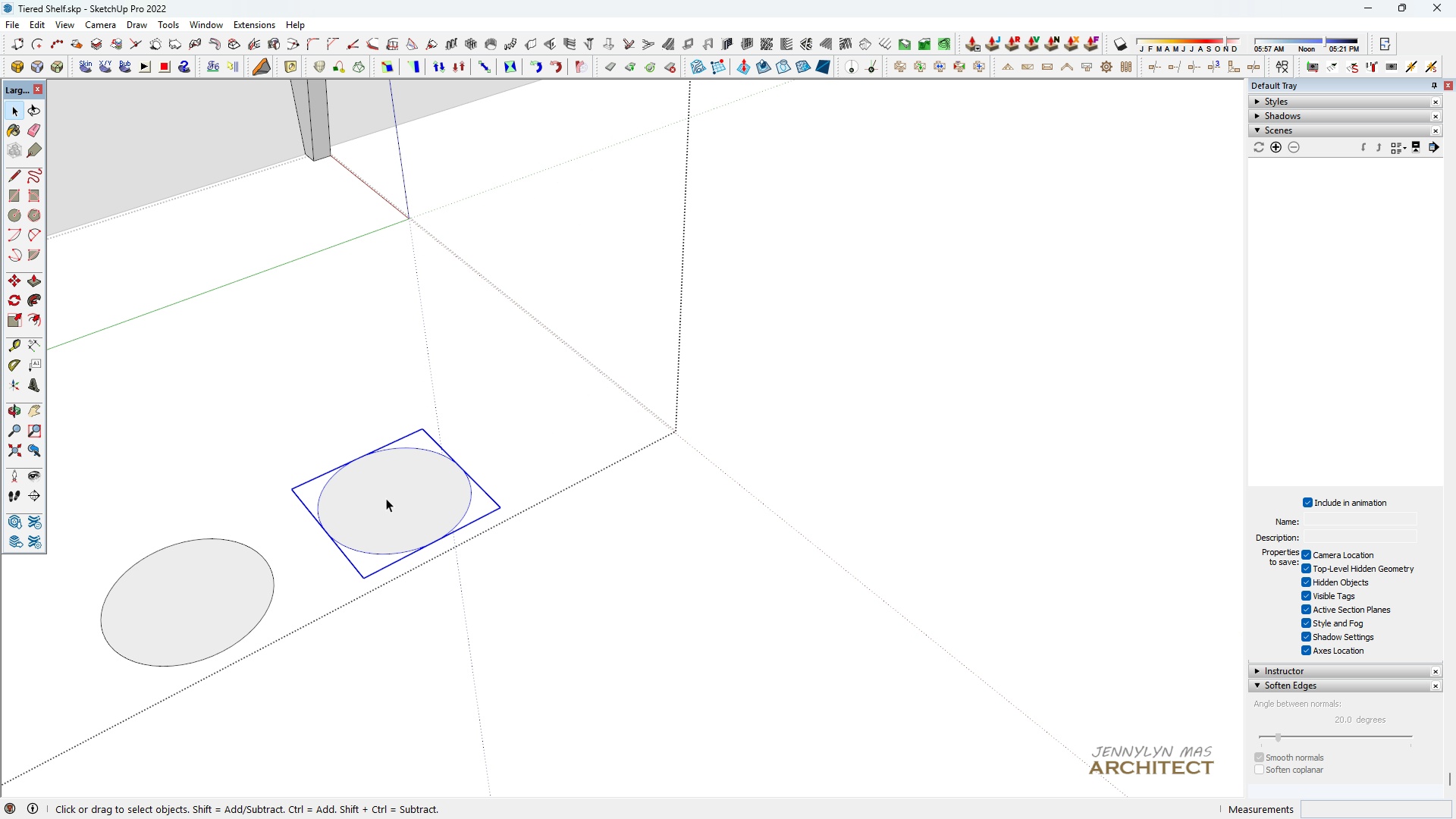 
scroll: coordinate [386, 498], scroll_direction: up, amount: 4.0
 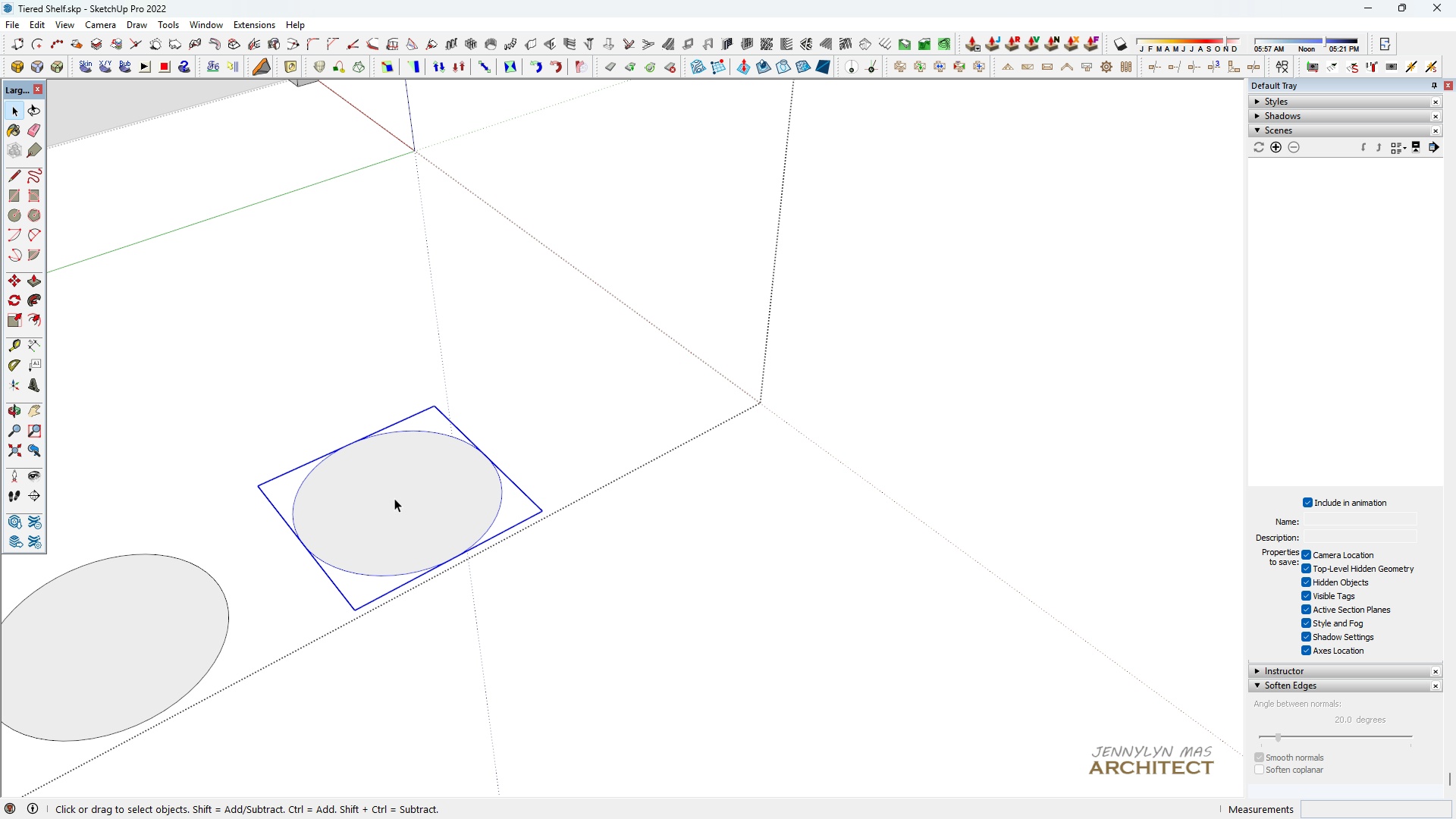 
double_click([394, 498])
 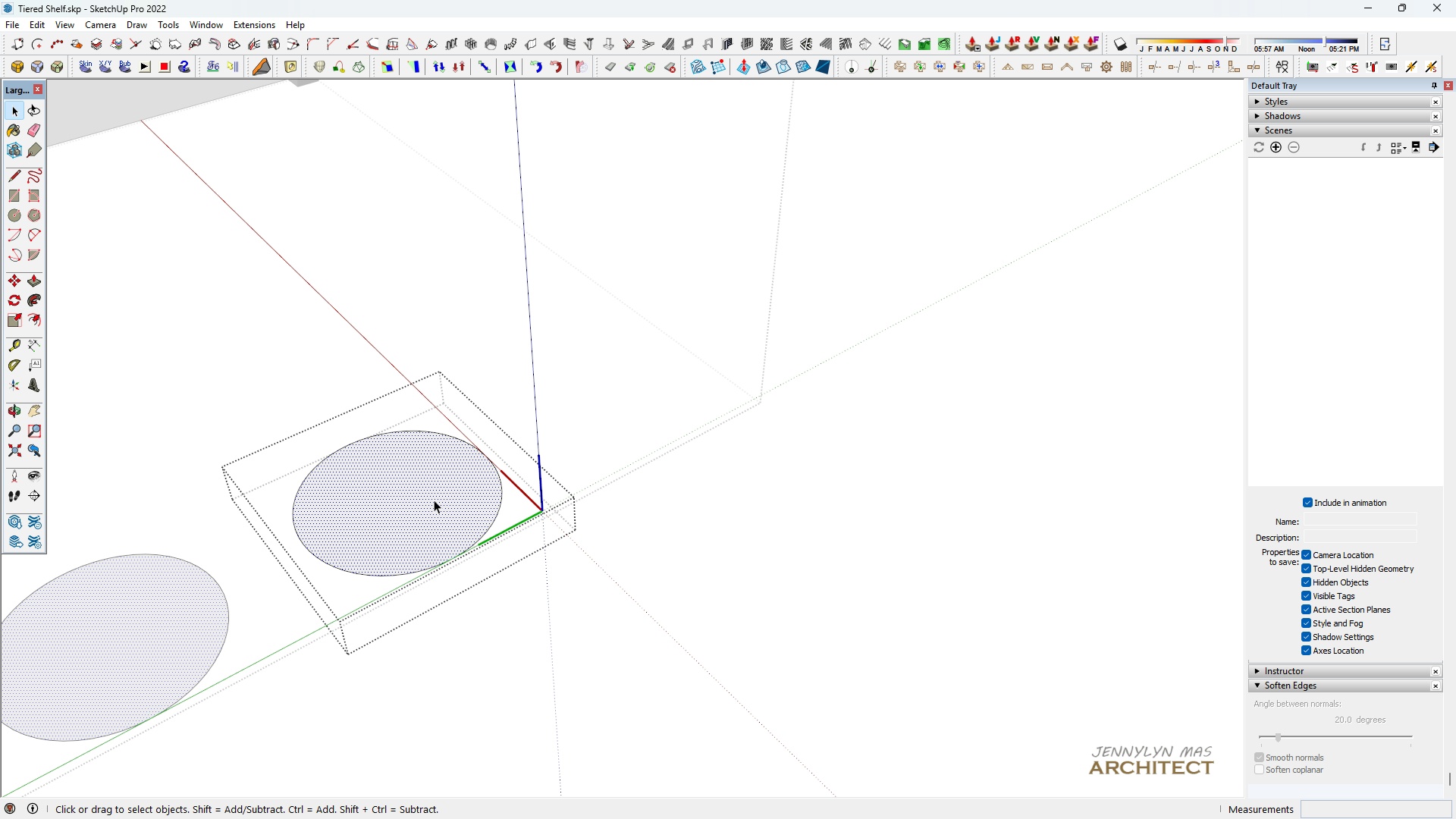 
triple_click([429, 497])
 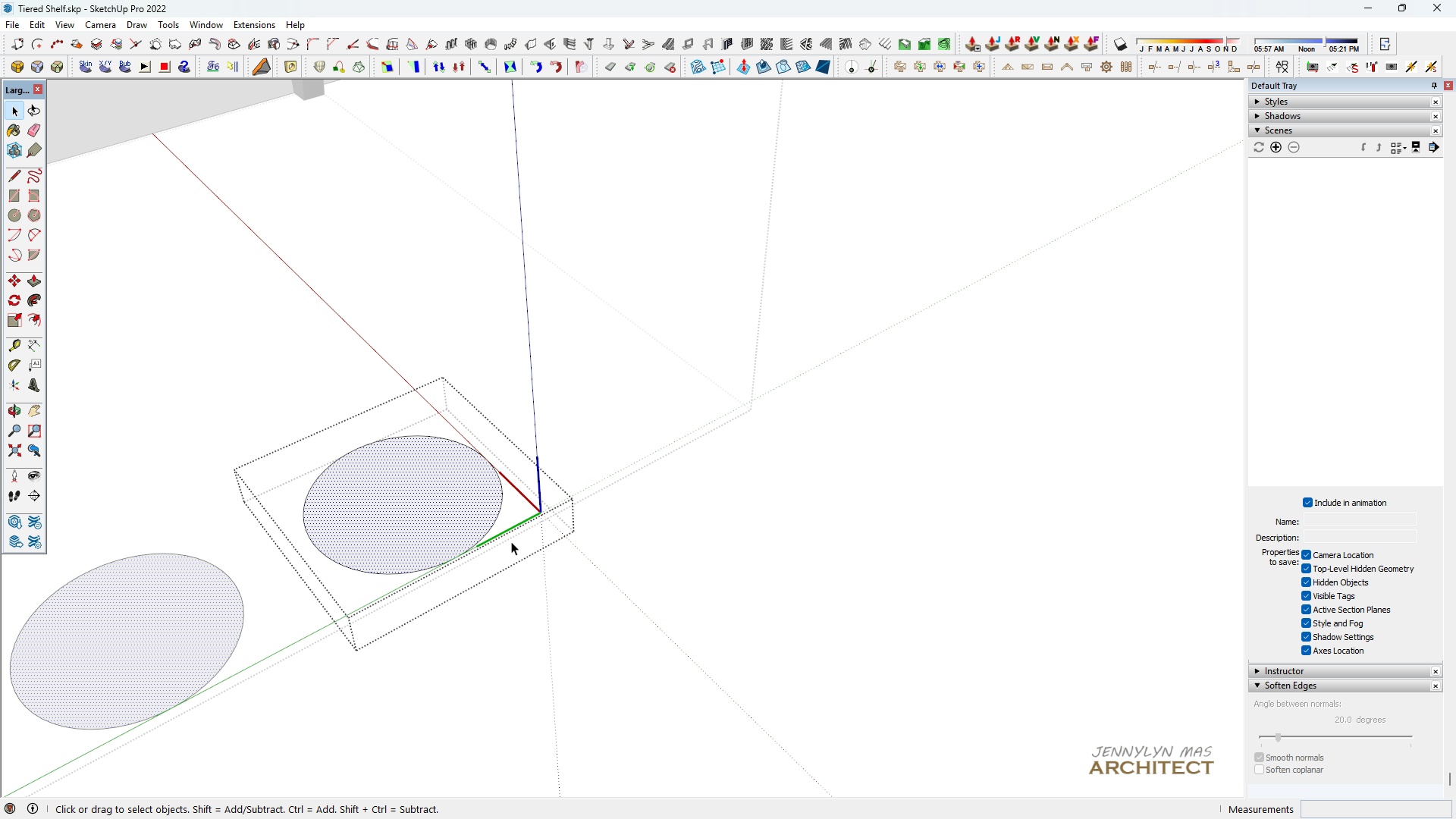 
scroll: coordinate [511, 541], scroll_direction: down, amount: 3.0
 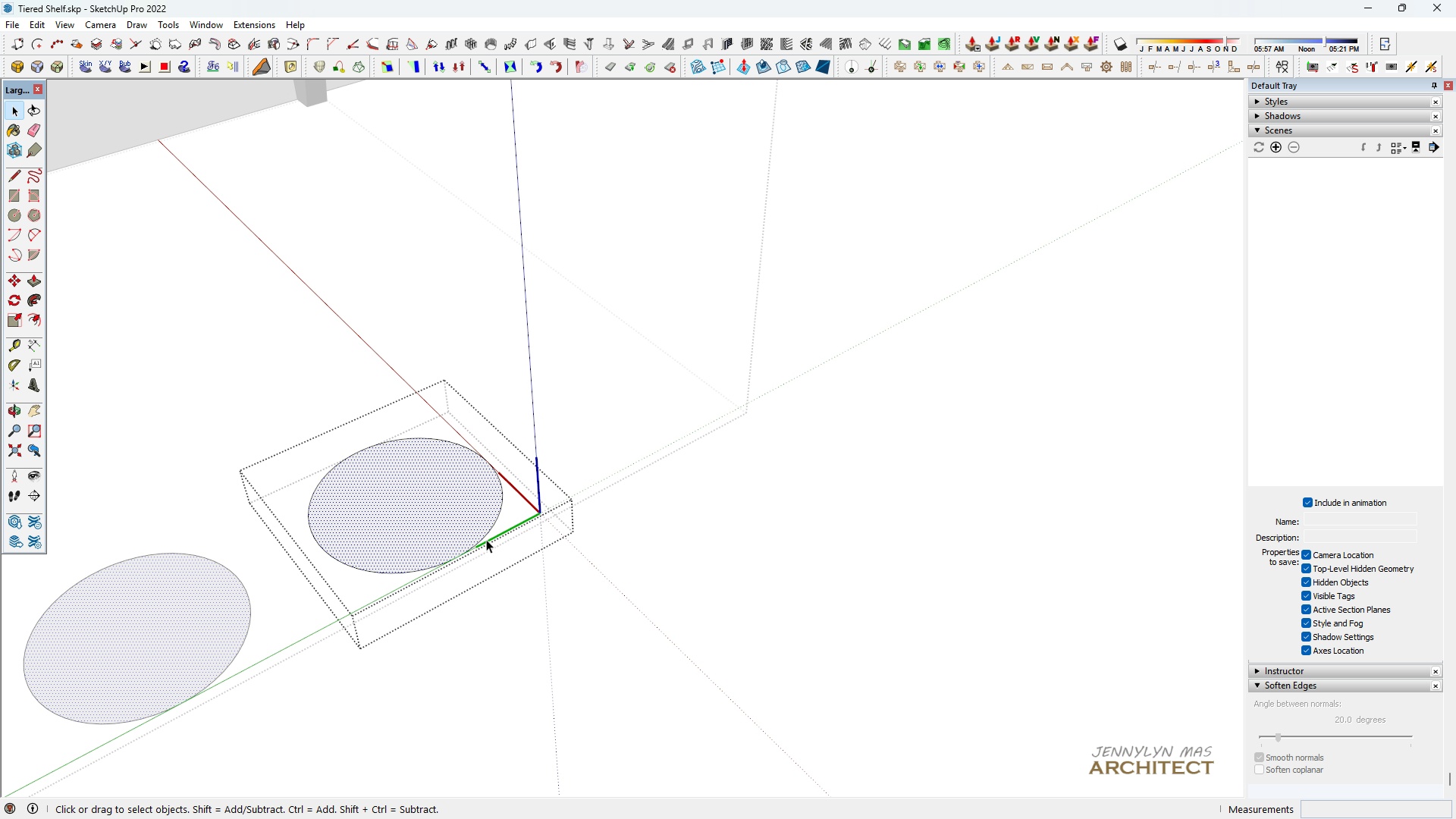 
key(Space)
 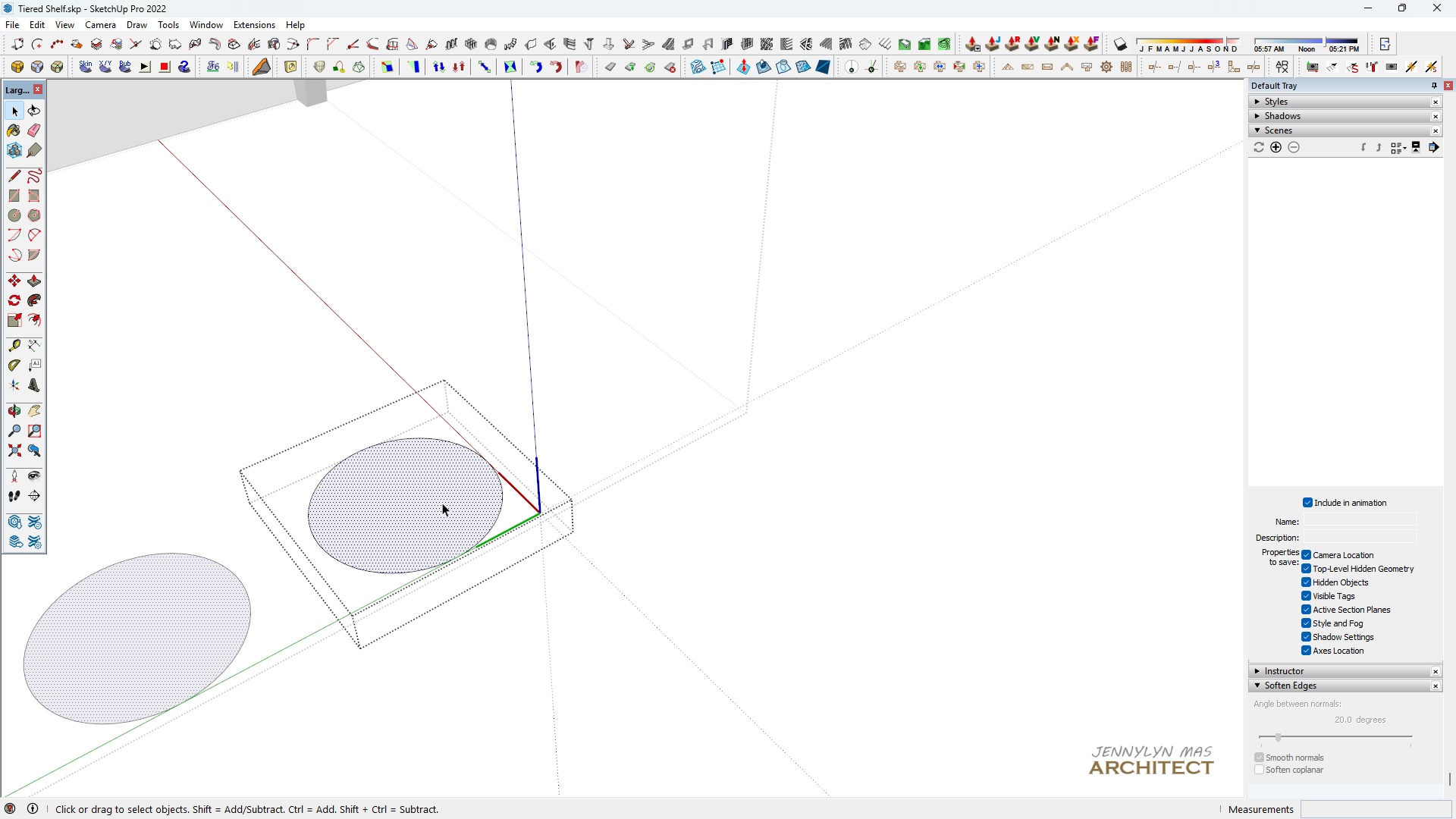 
key(Escape)
 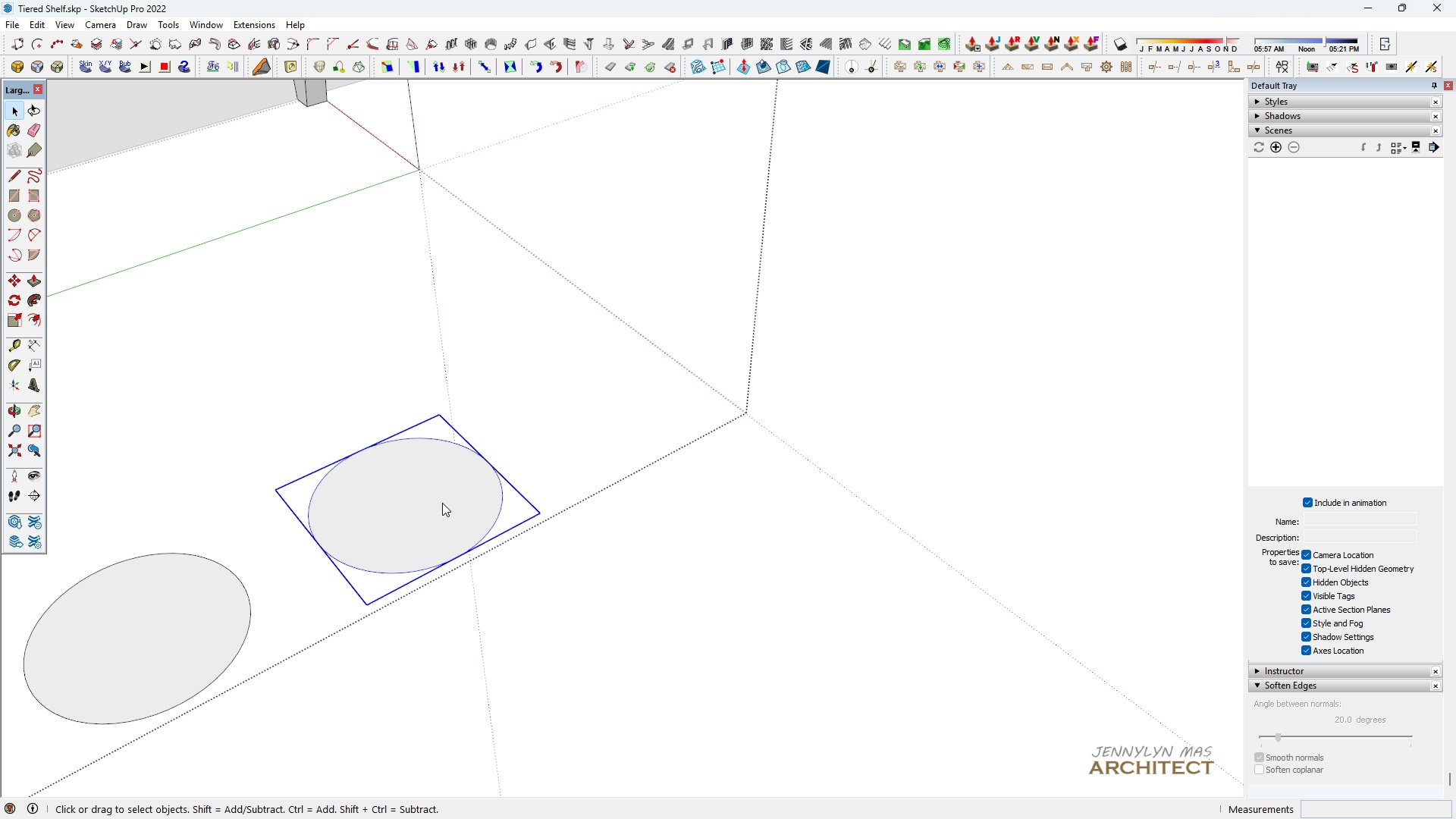 
left_click([442, 503])
 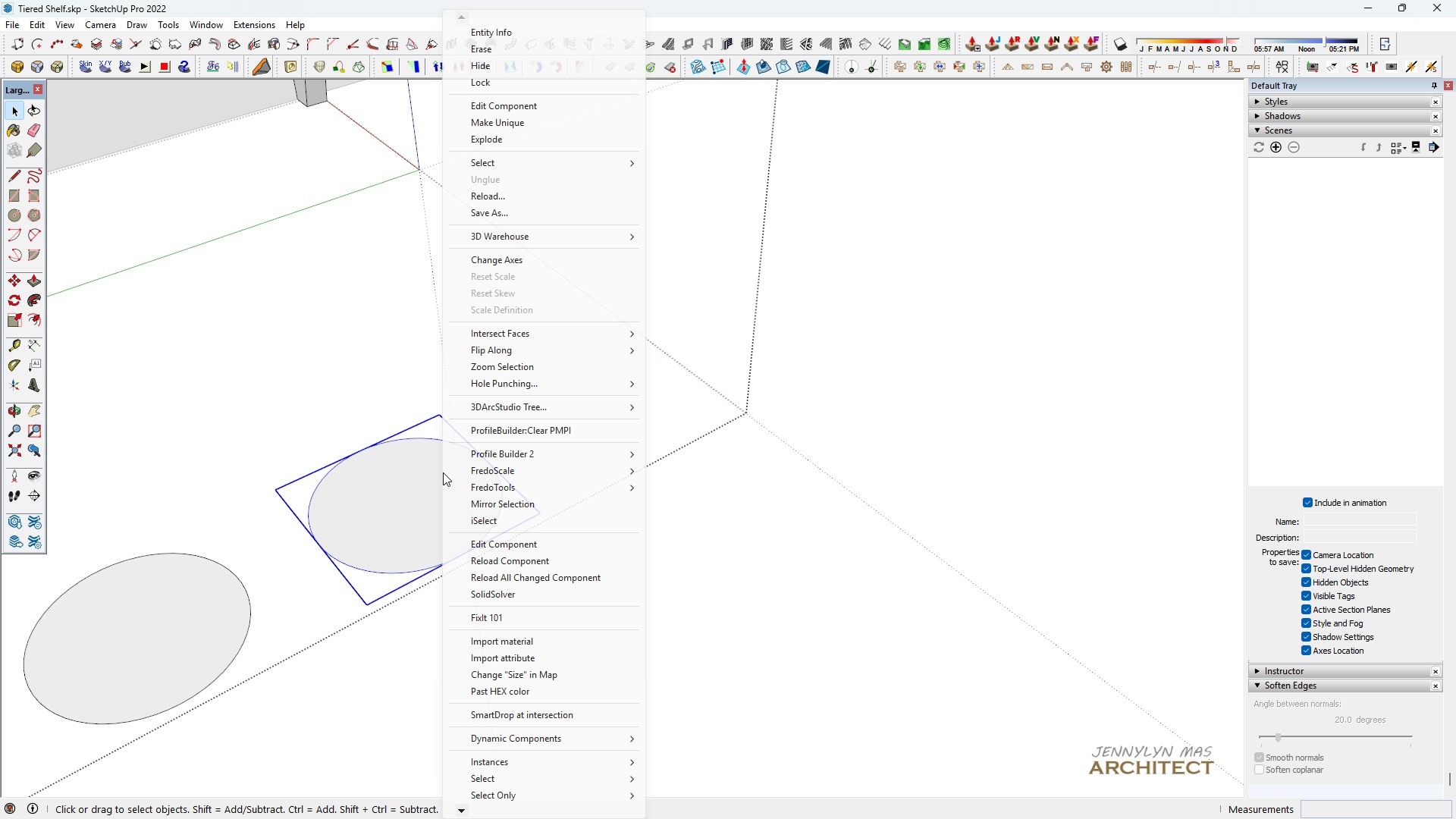 
right_click([442, 503])
 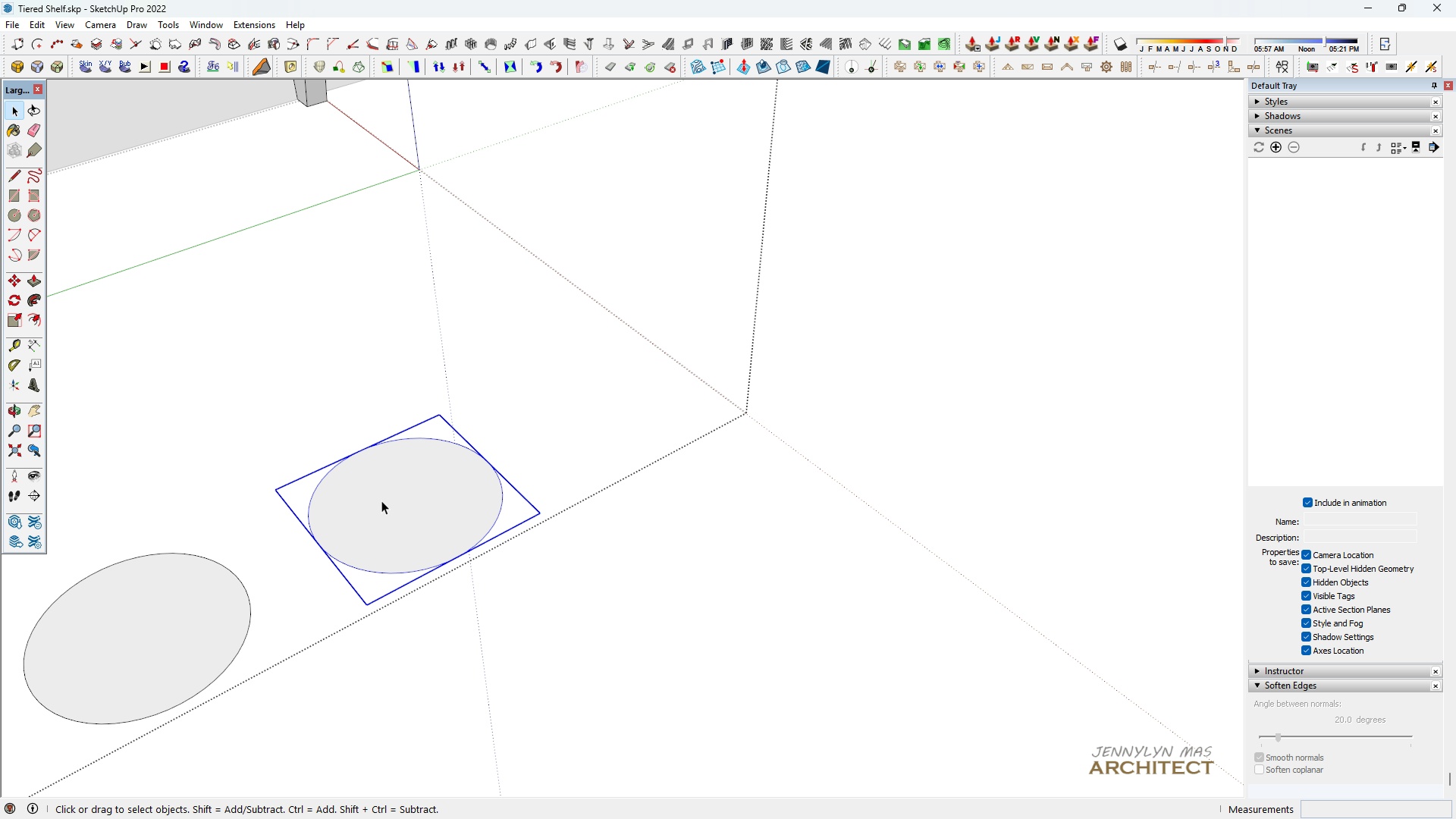 
double_click([381, 500])
 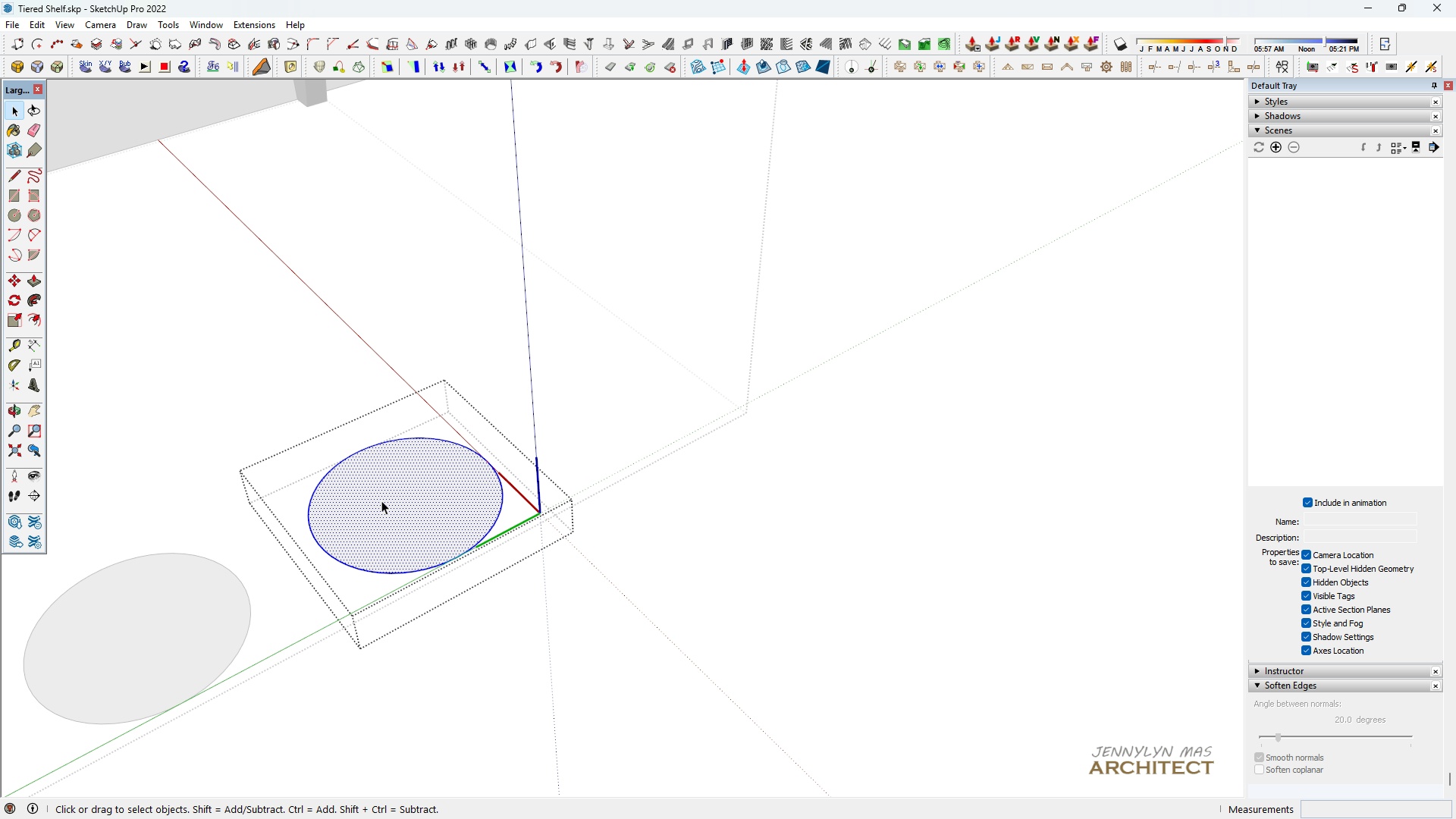 
triple_click([381, 500])
 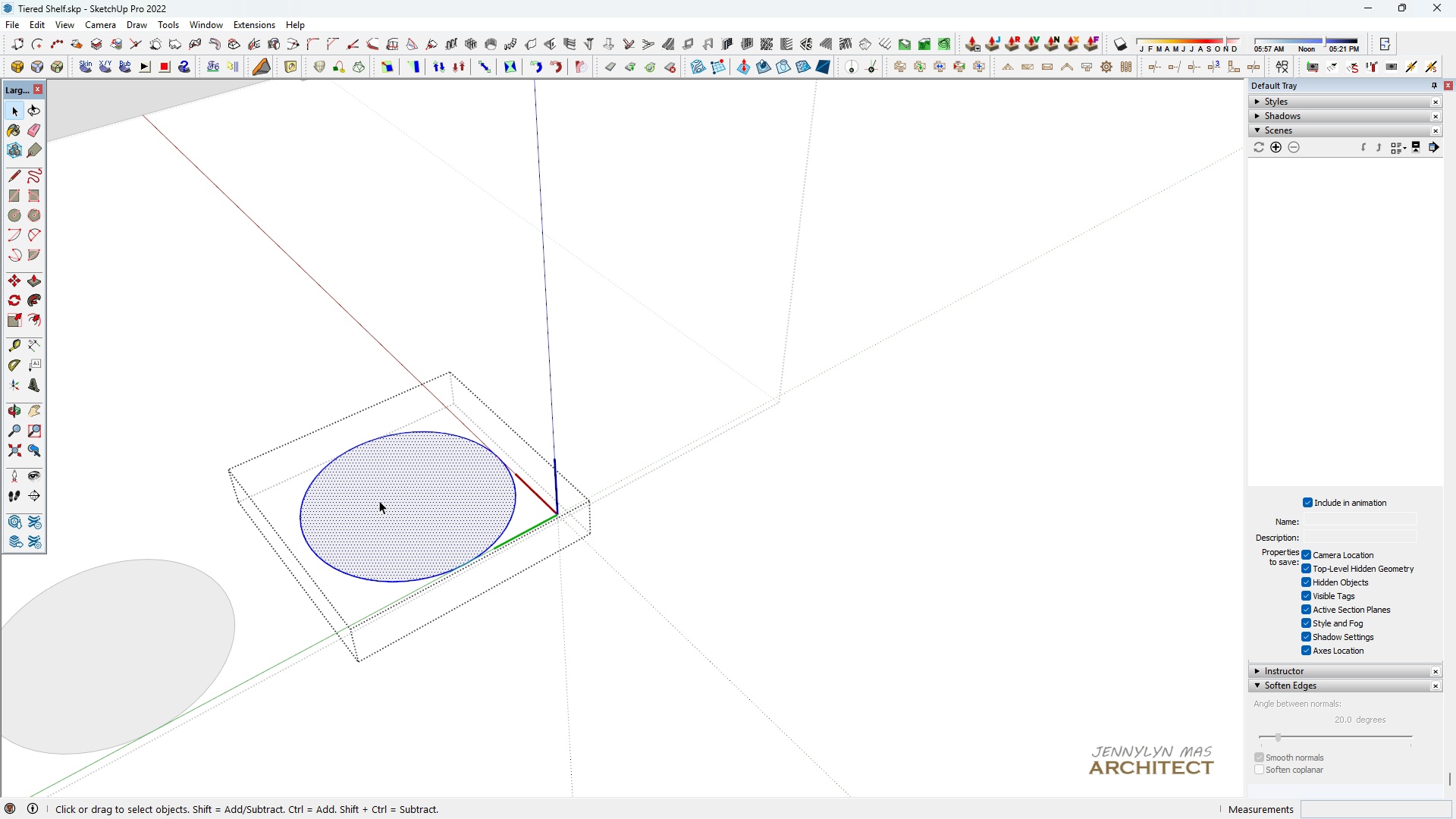 
scroll: coordinate [379, 500], scroll_direction: up, amount: 5.0
 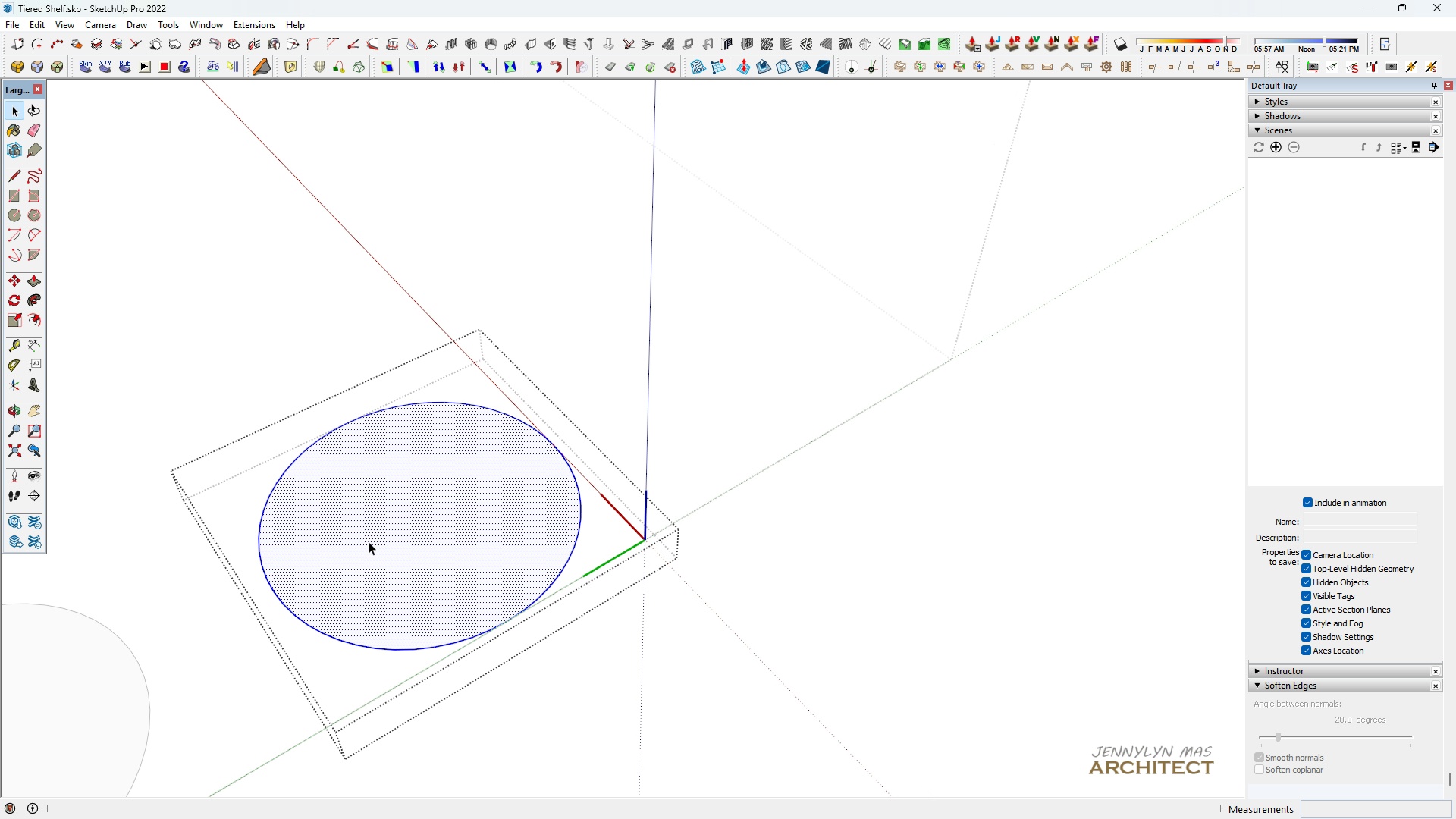 
key(Space)
 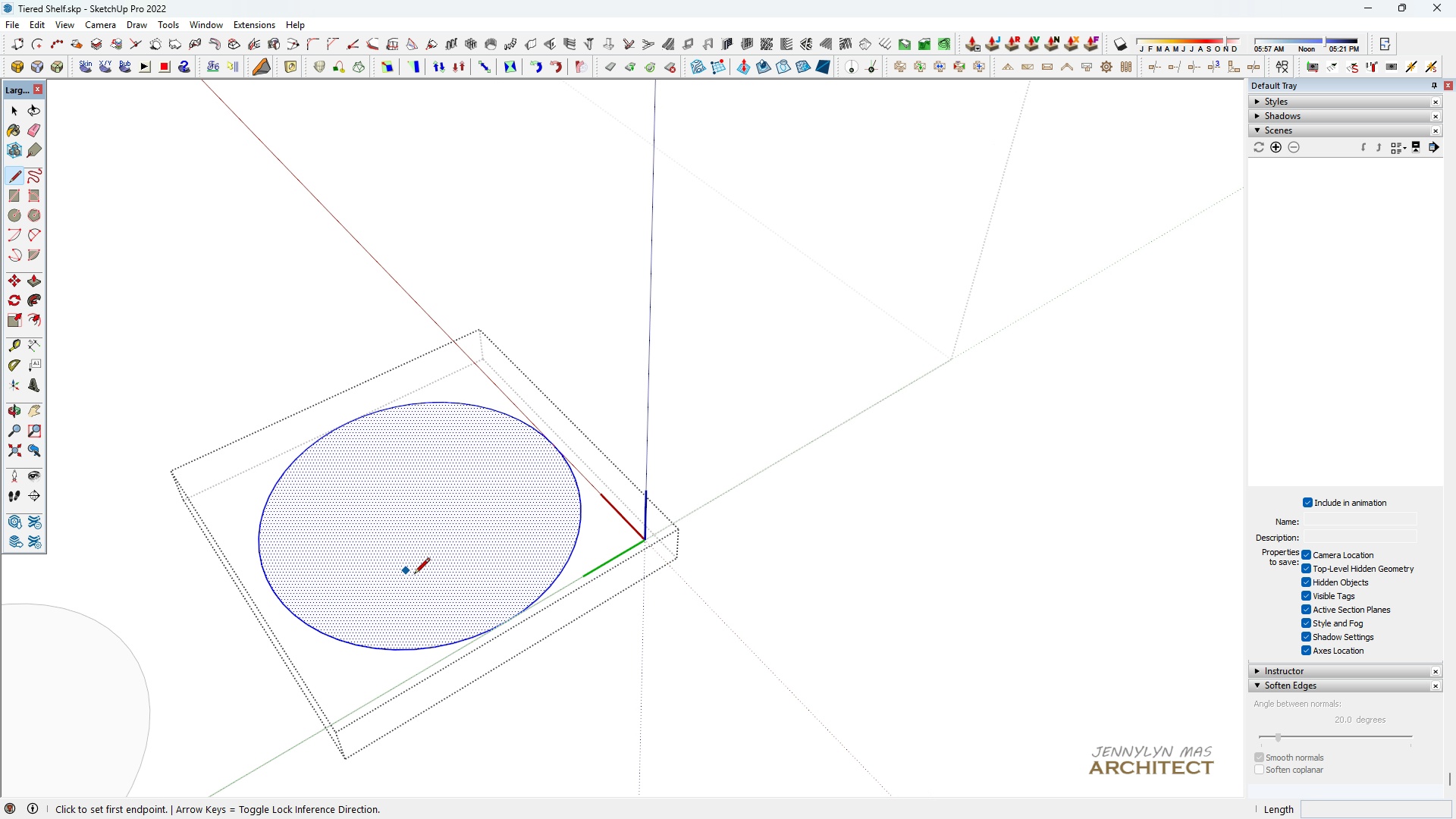 
key(L)
 